 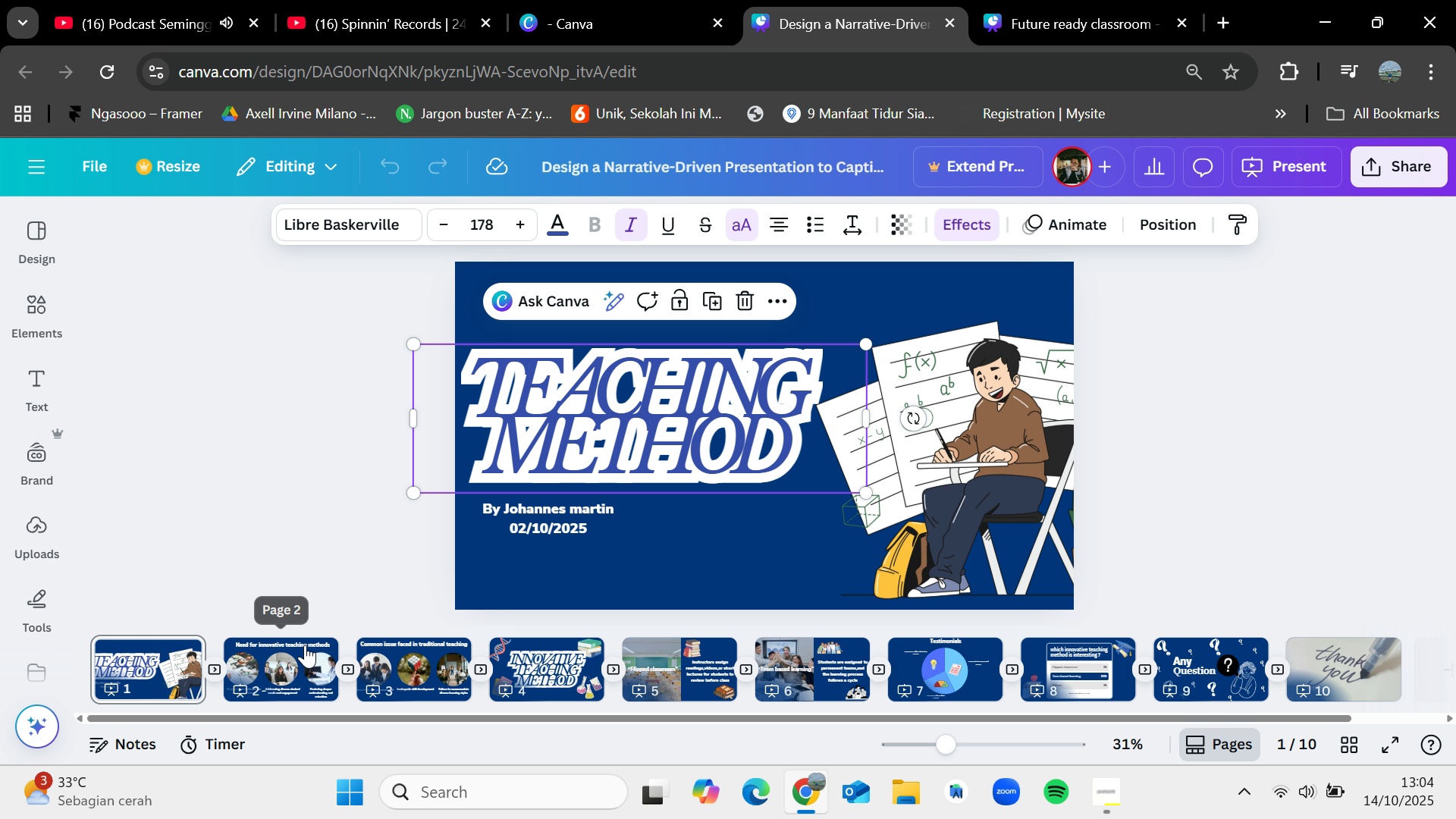 
left_click([654, 302])
 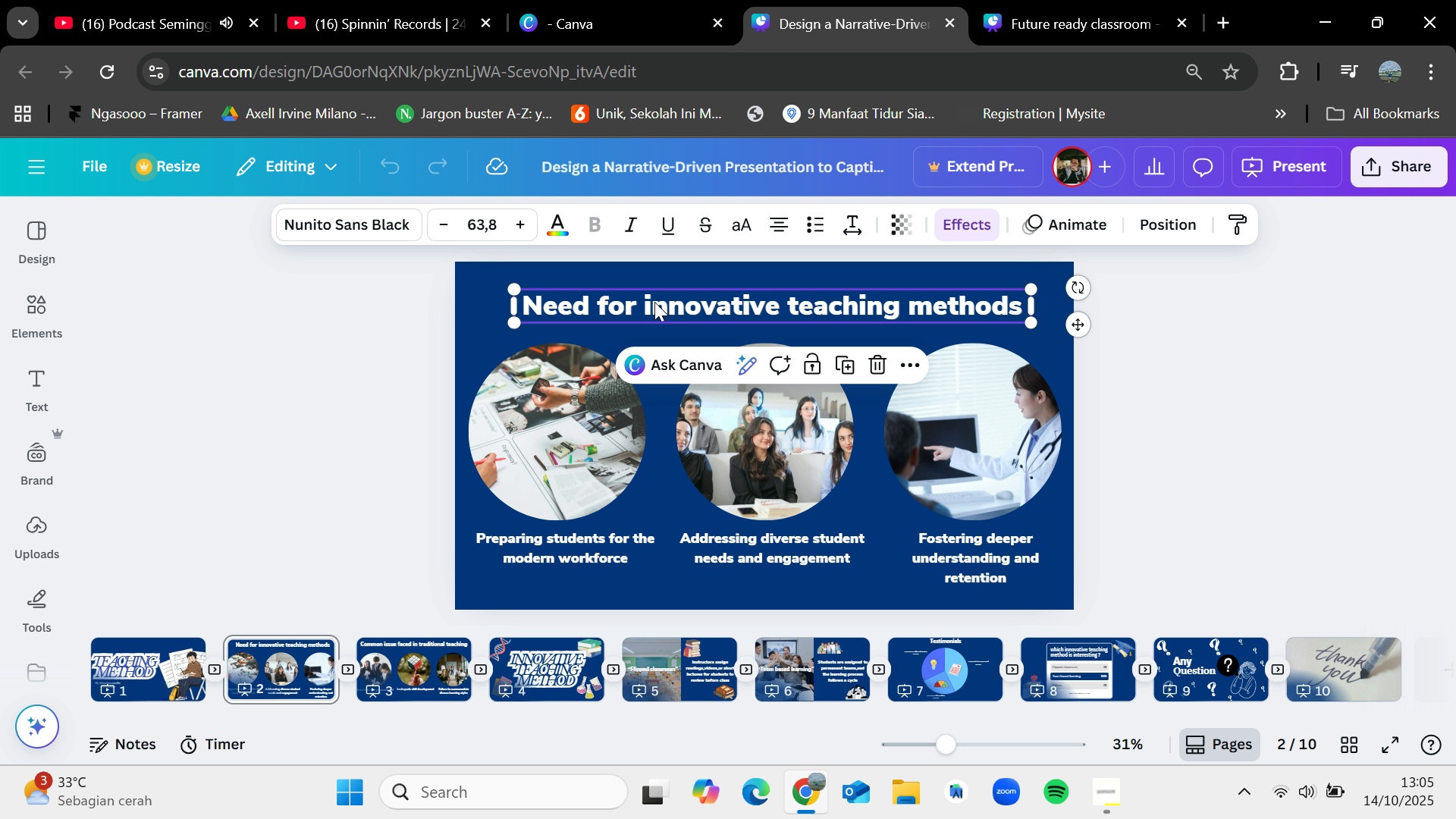 
key(Control+C)
 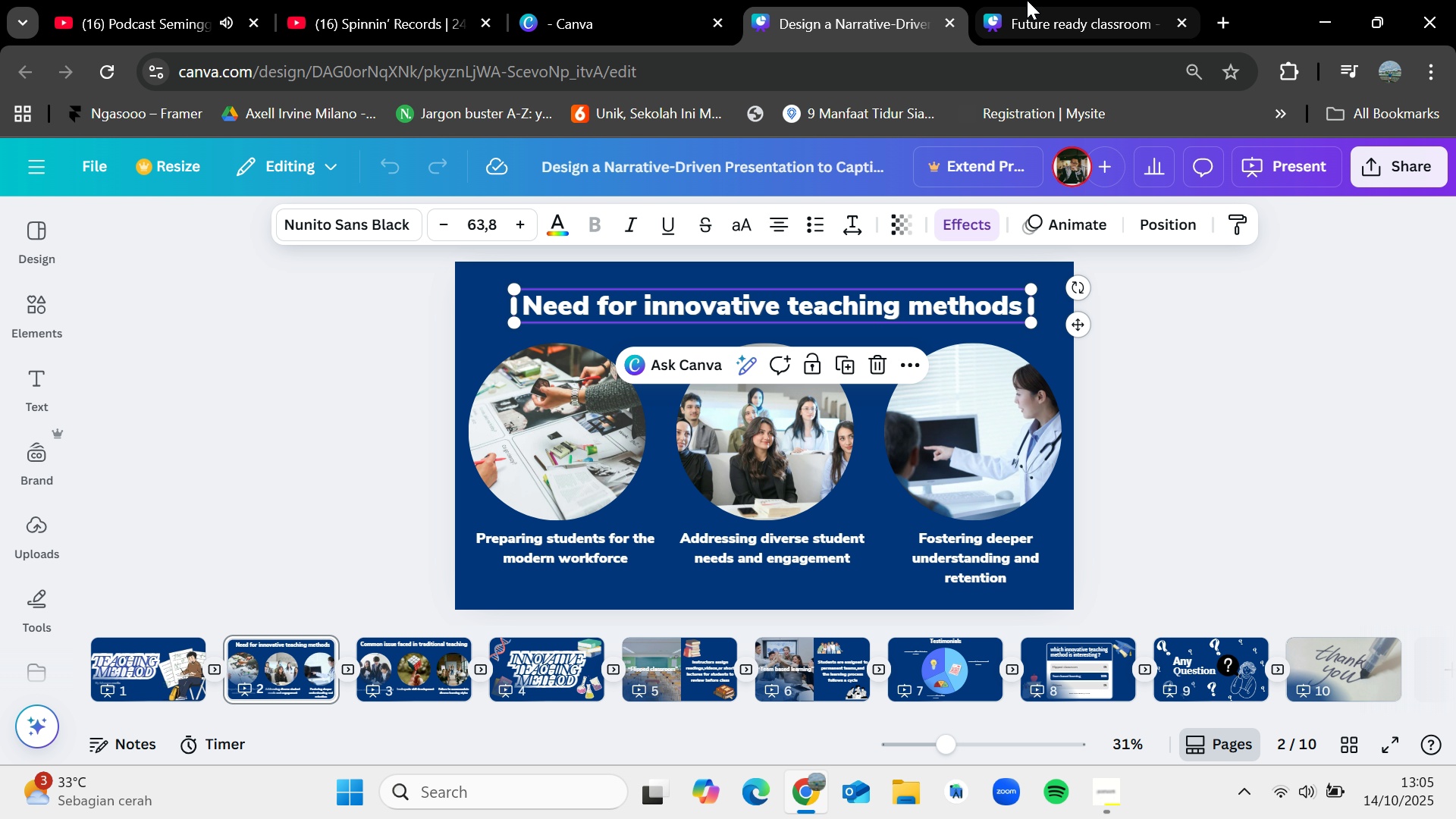 
left_click([1027, 0])
 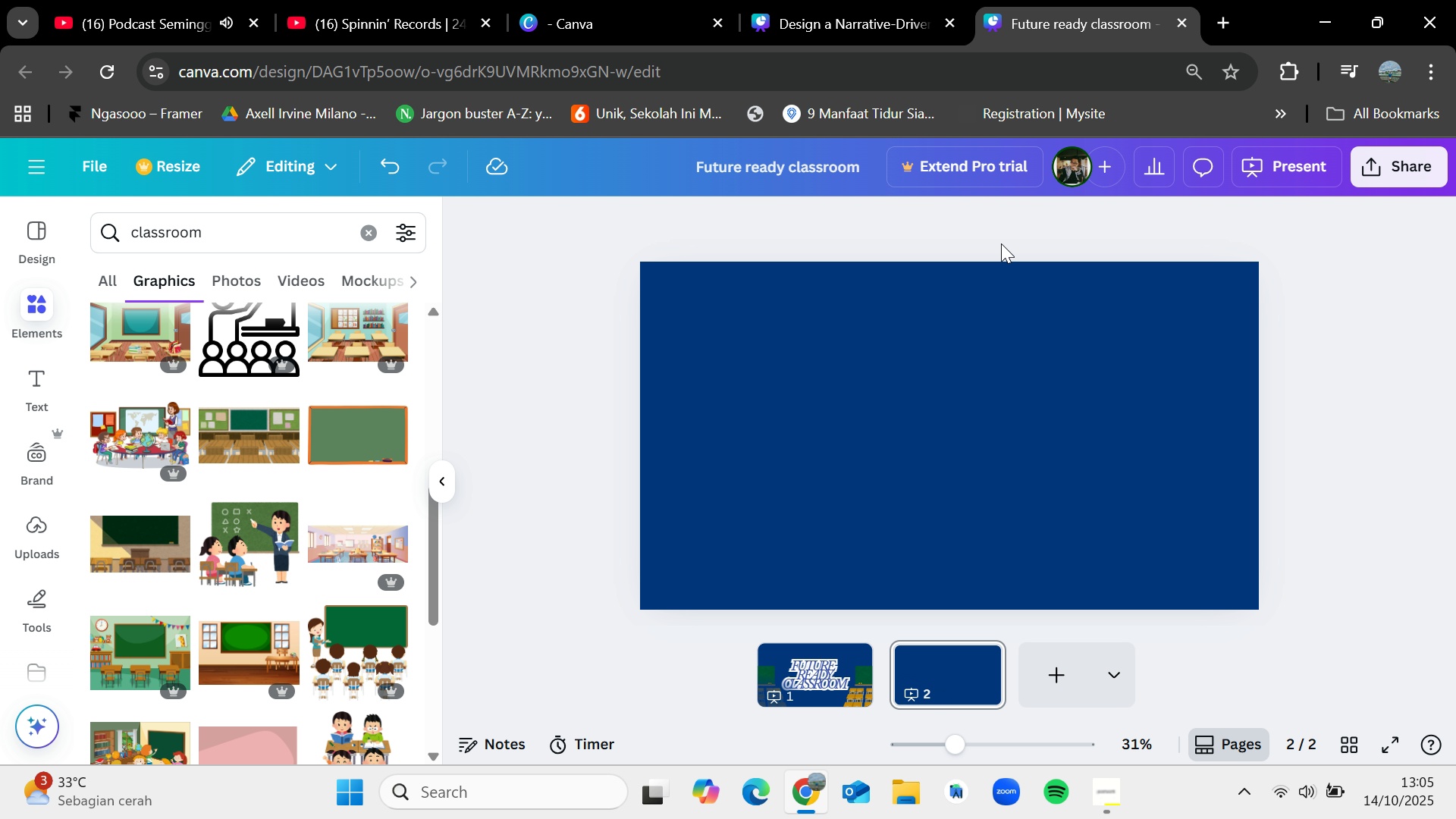 
key(Control+V)
 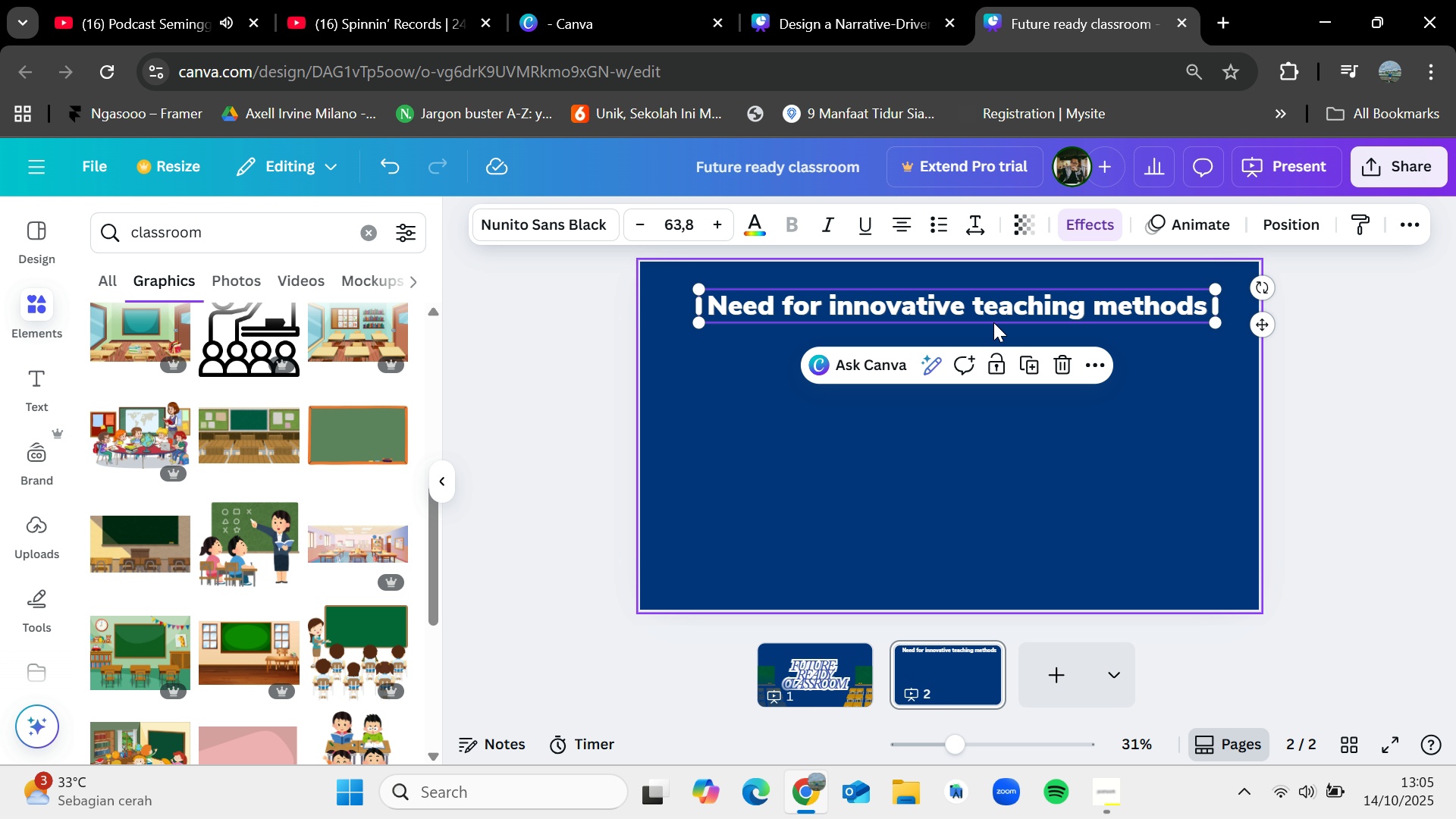 
double_click([1001, 312])
 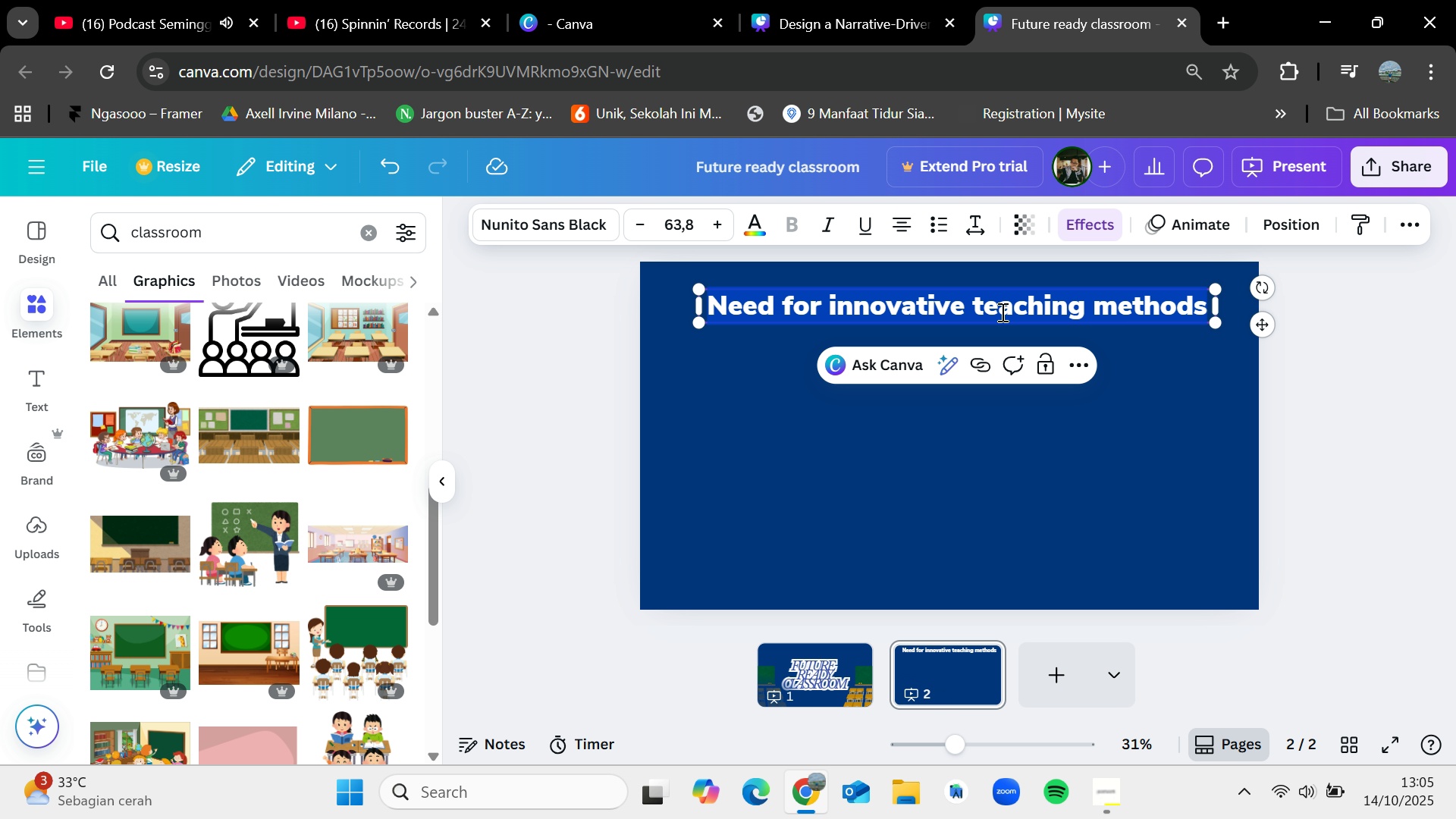 
wait(11.57)
 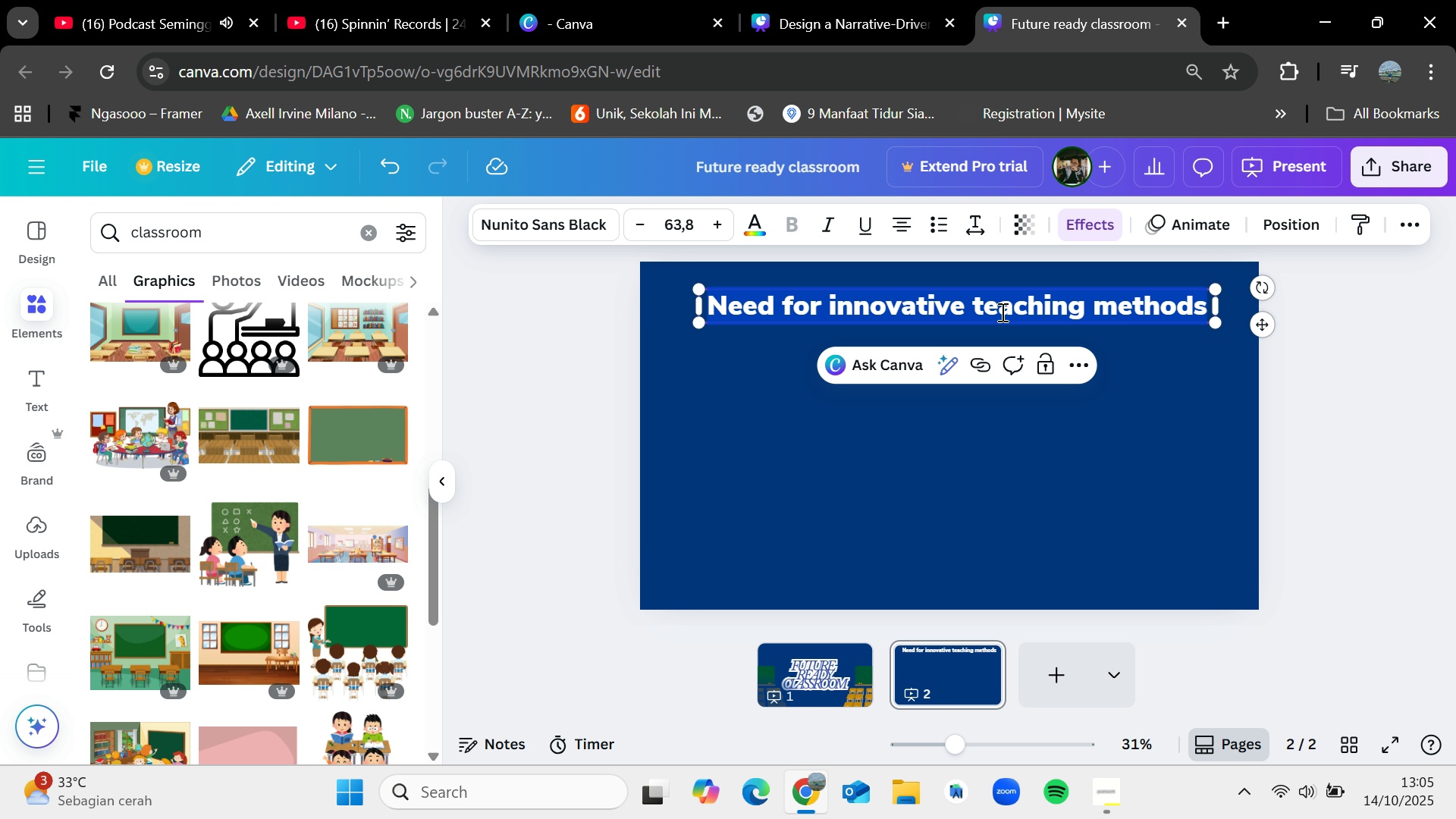 
key(Backspace)
type(Key go)
 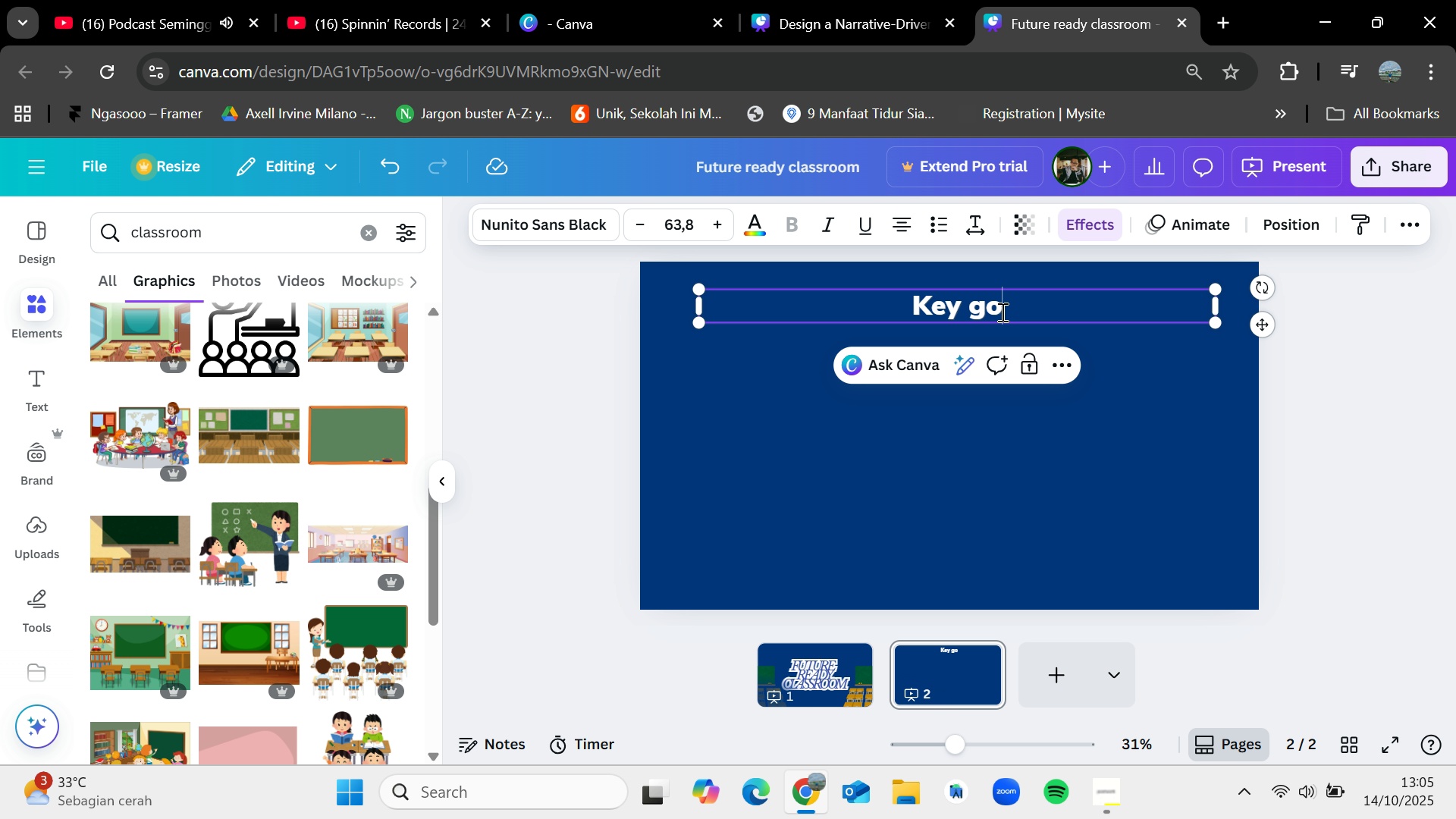 
hold_key(key=Backspace, duration=0.88)
 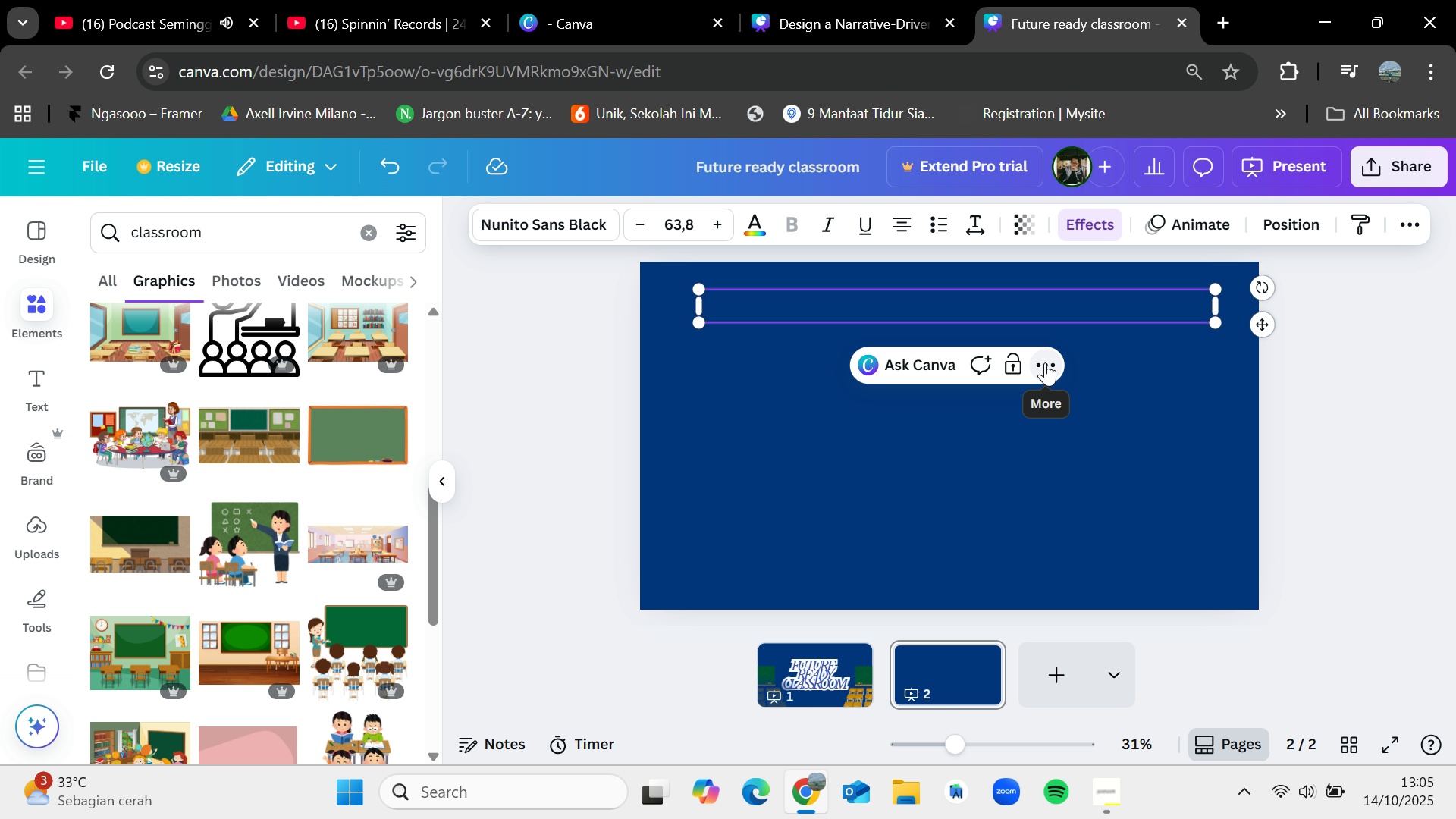 
type(The initia)
 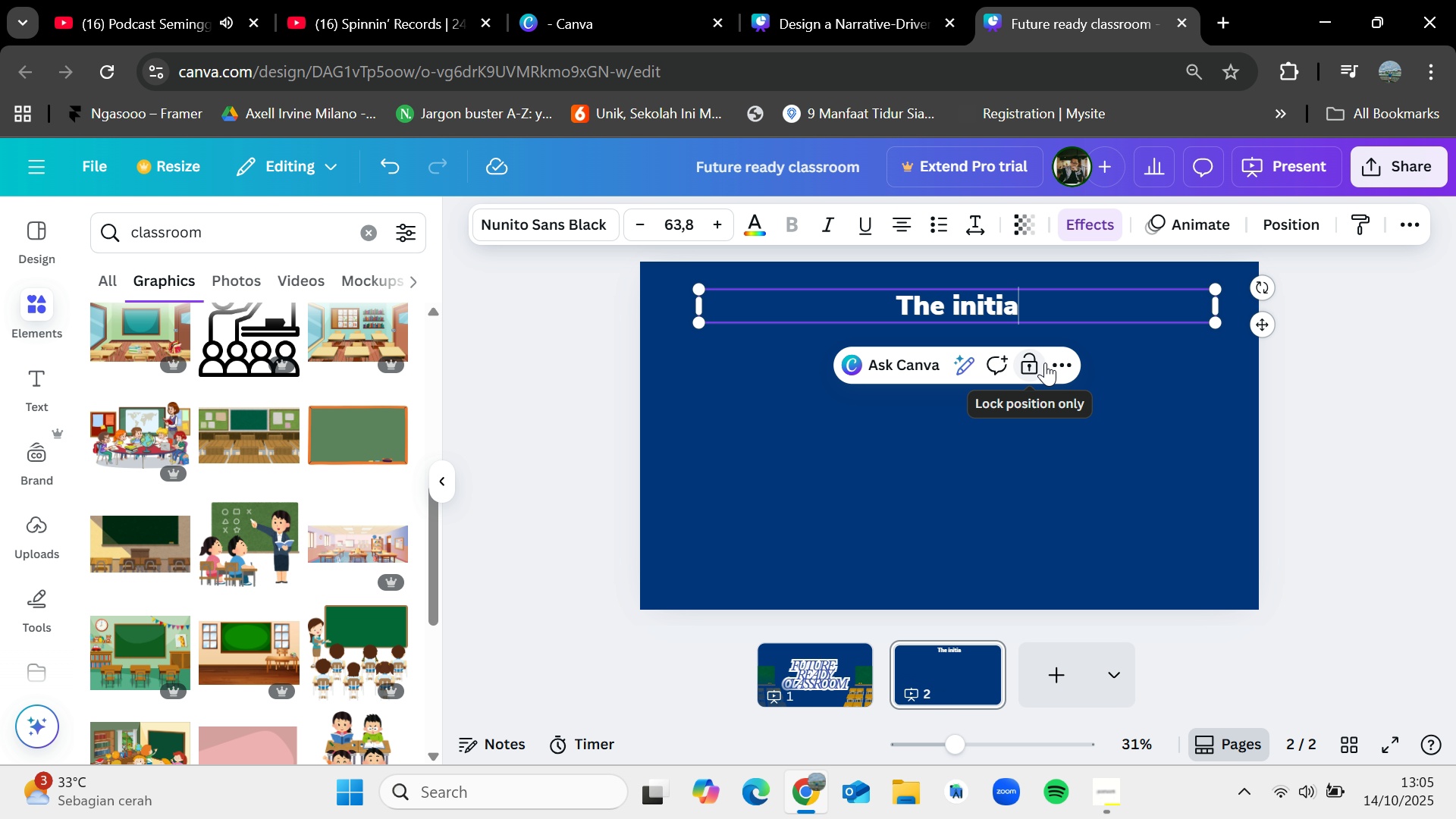 
type(tive)
 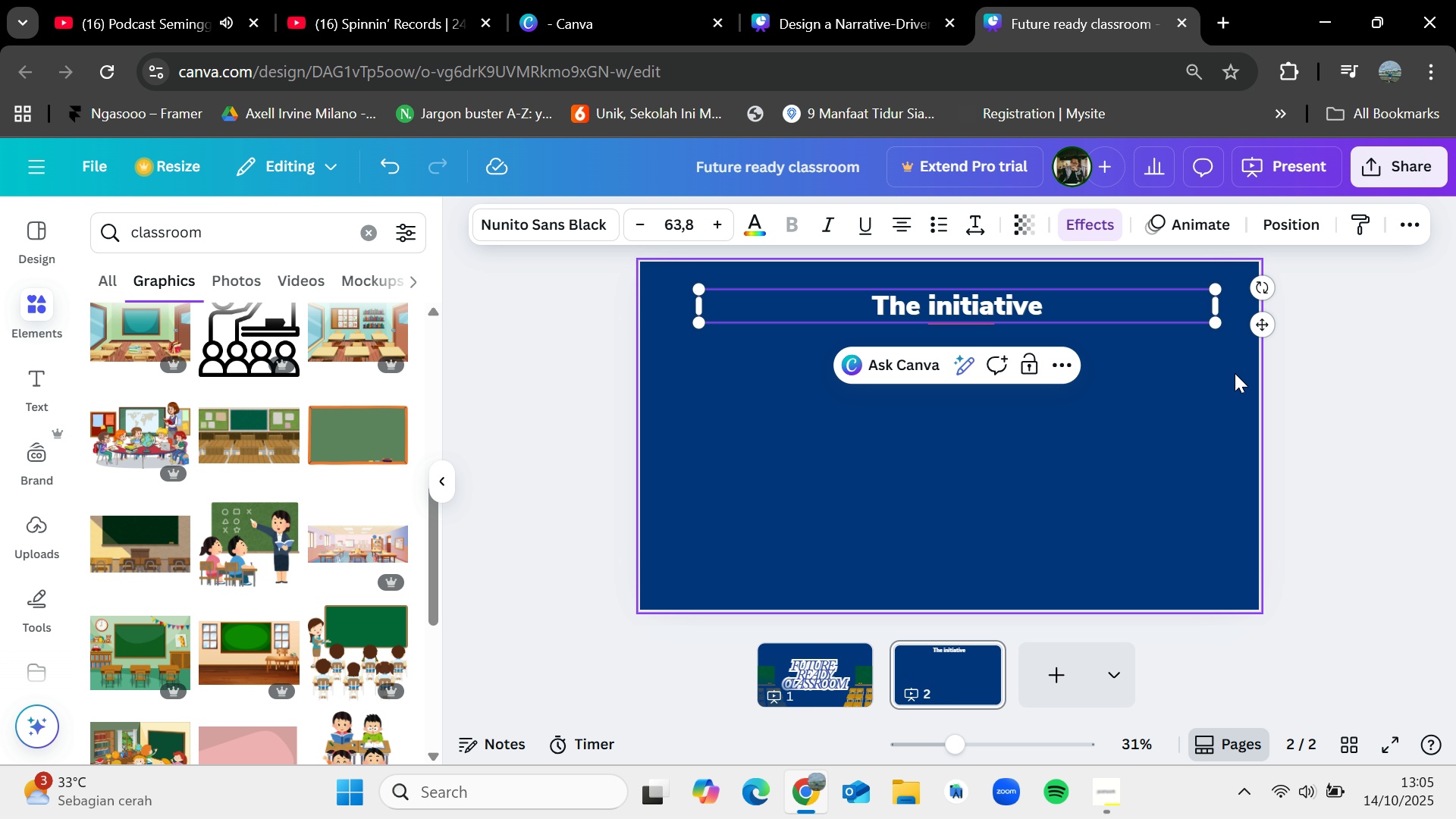 
left_click([1404, 413])
 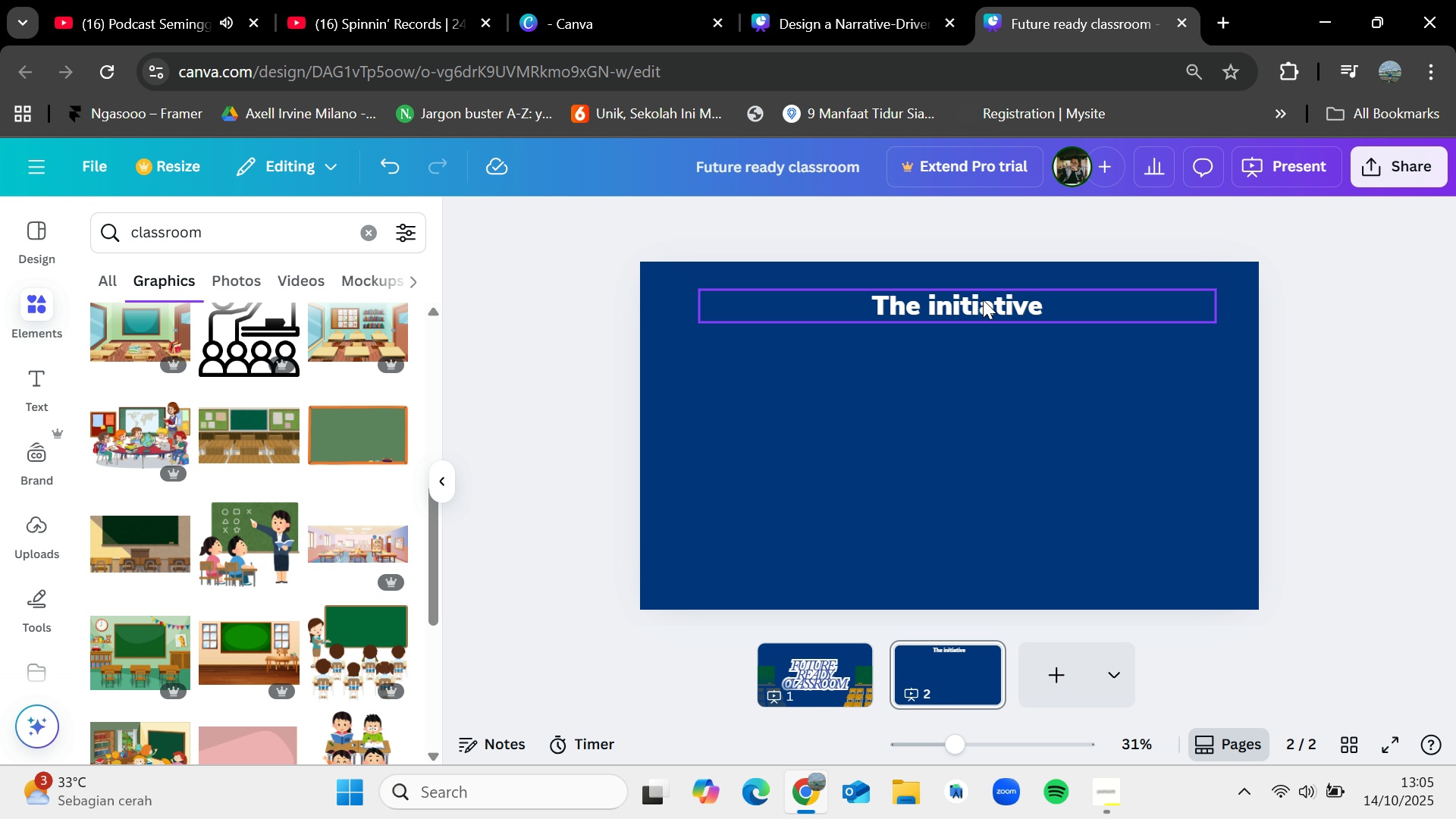 
wait(6.41)
 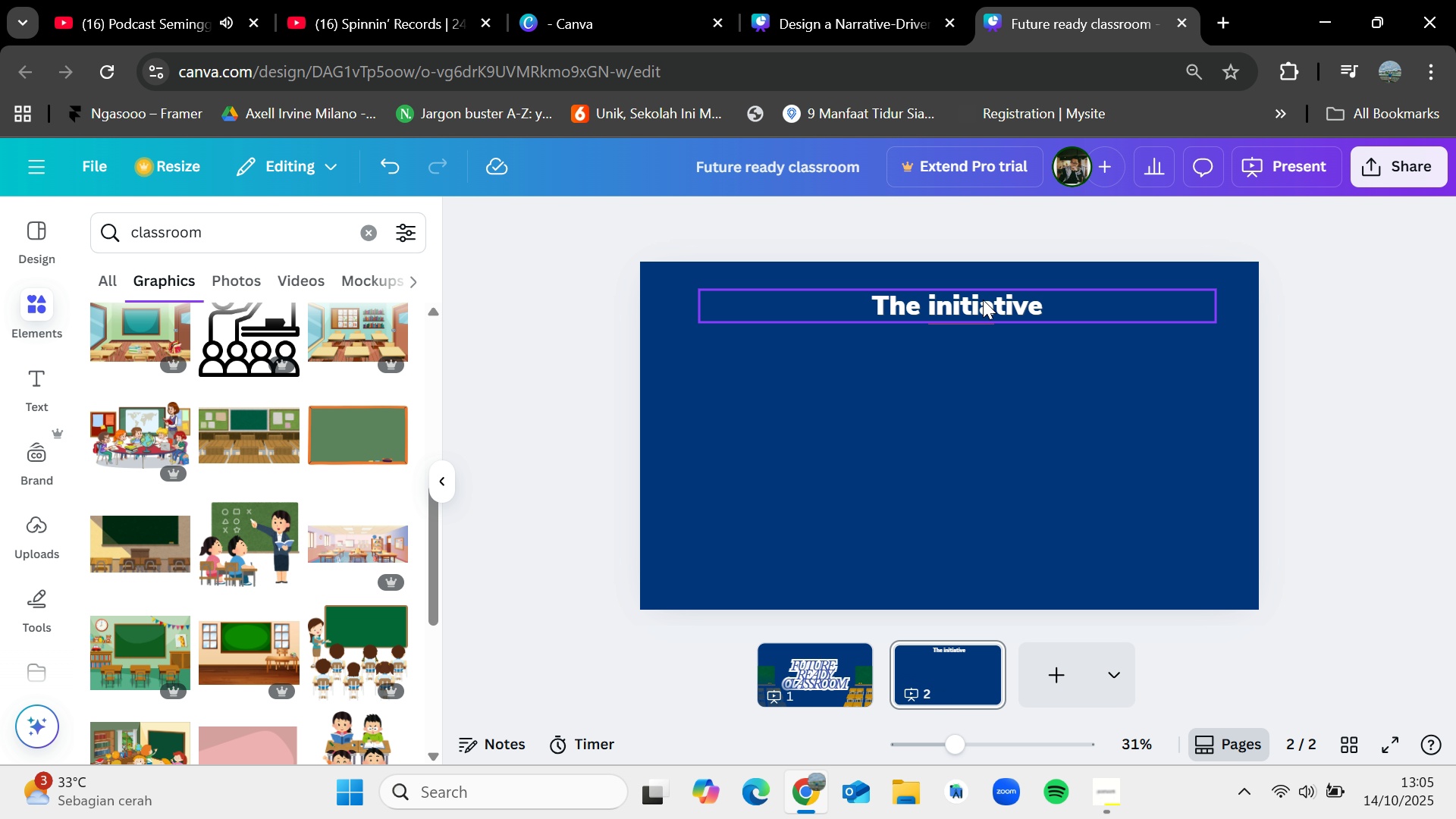 
left_click([1369, 332])
 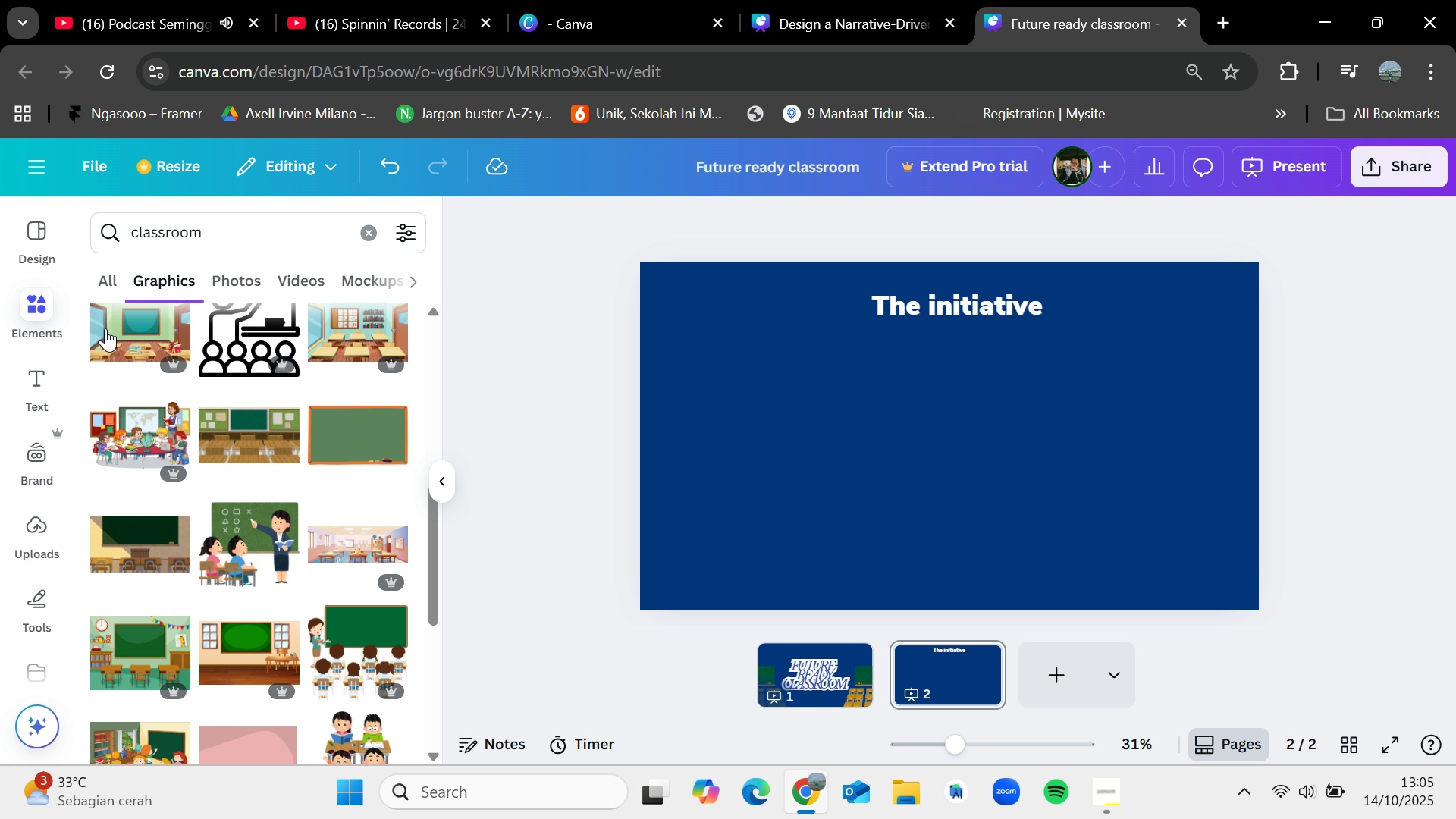 
wait(6.33)
 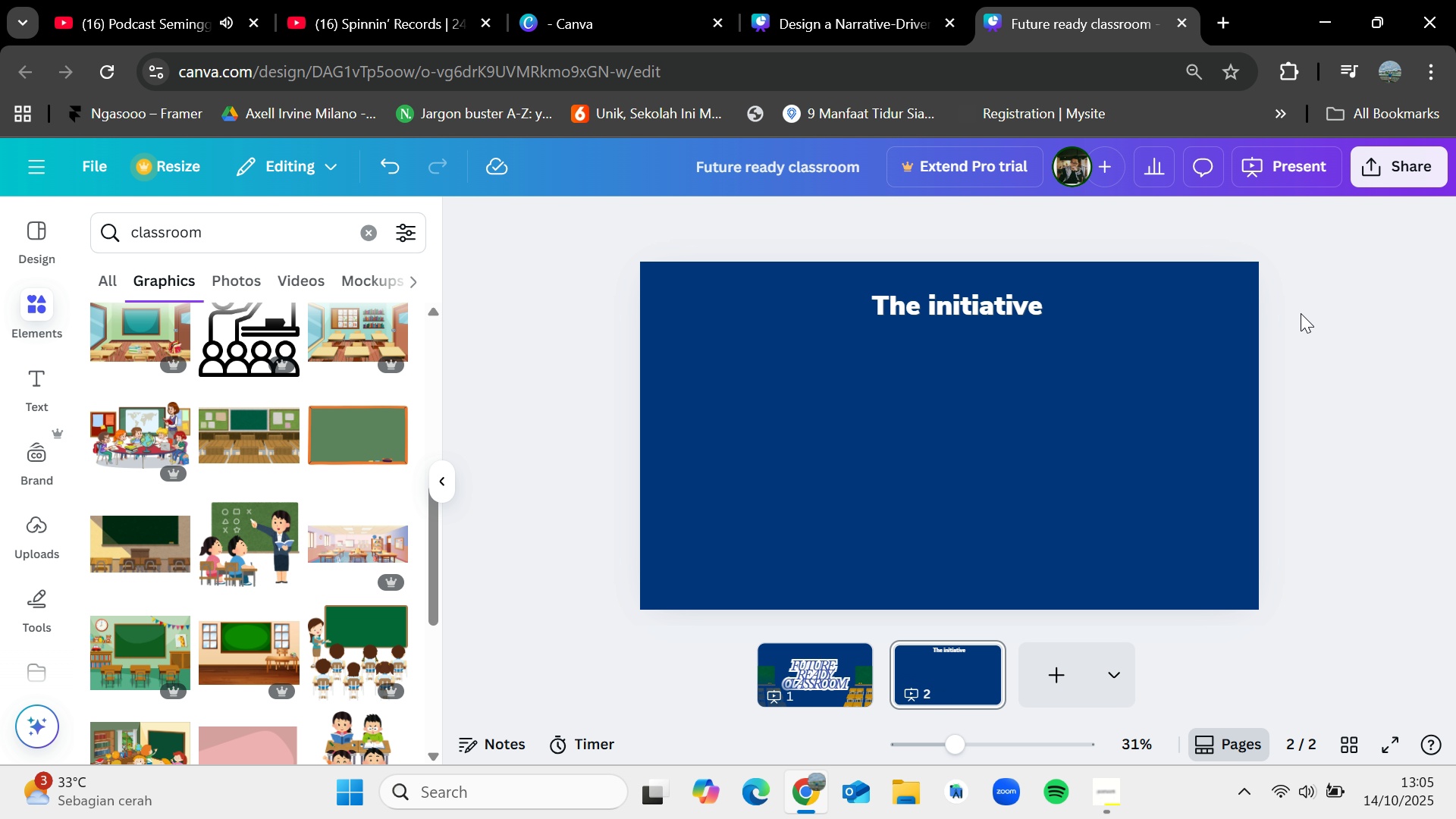 
left_click([367, 238])
 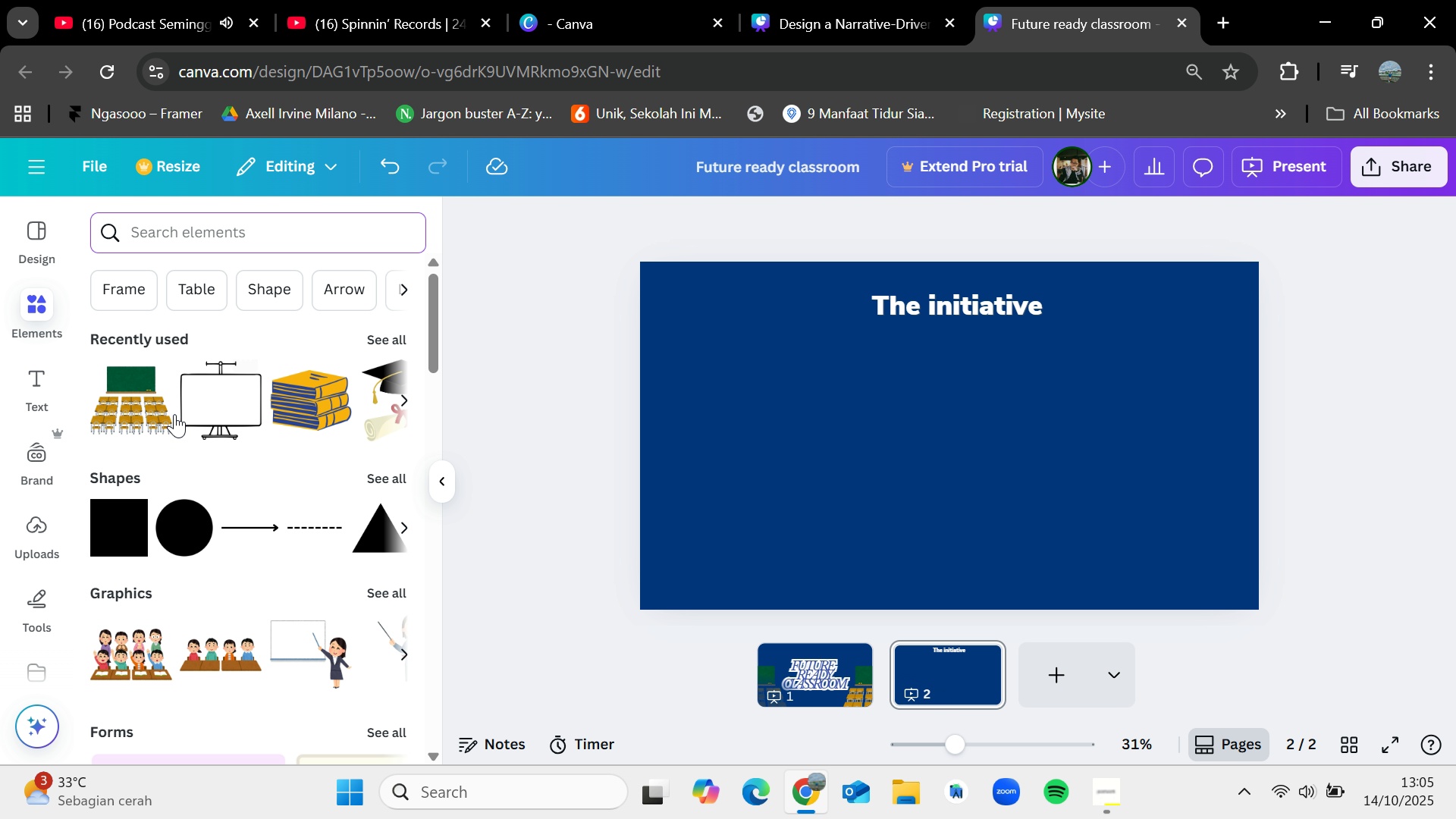 
left_click([29, 373])
 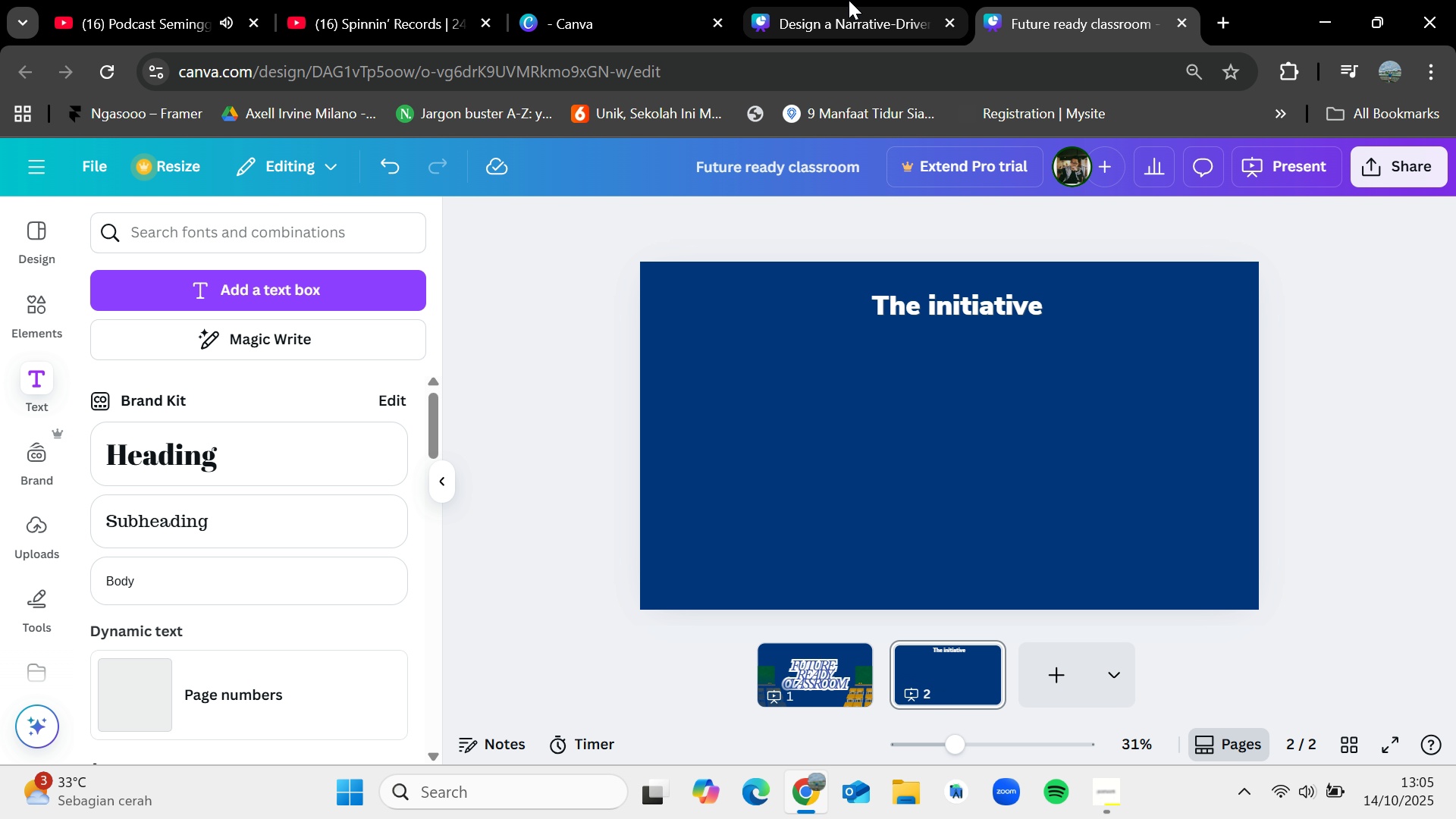 
left_click([849, 0])
 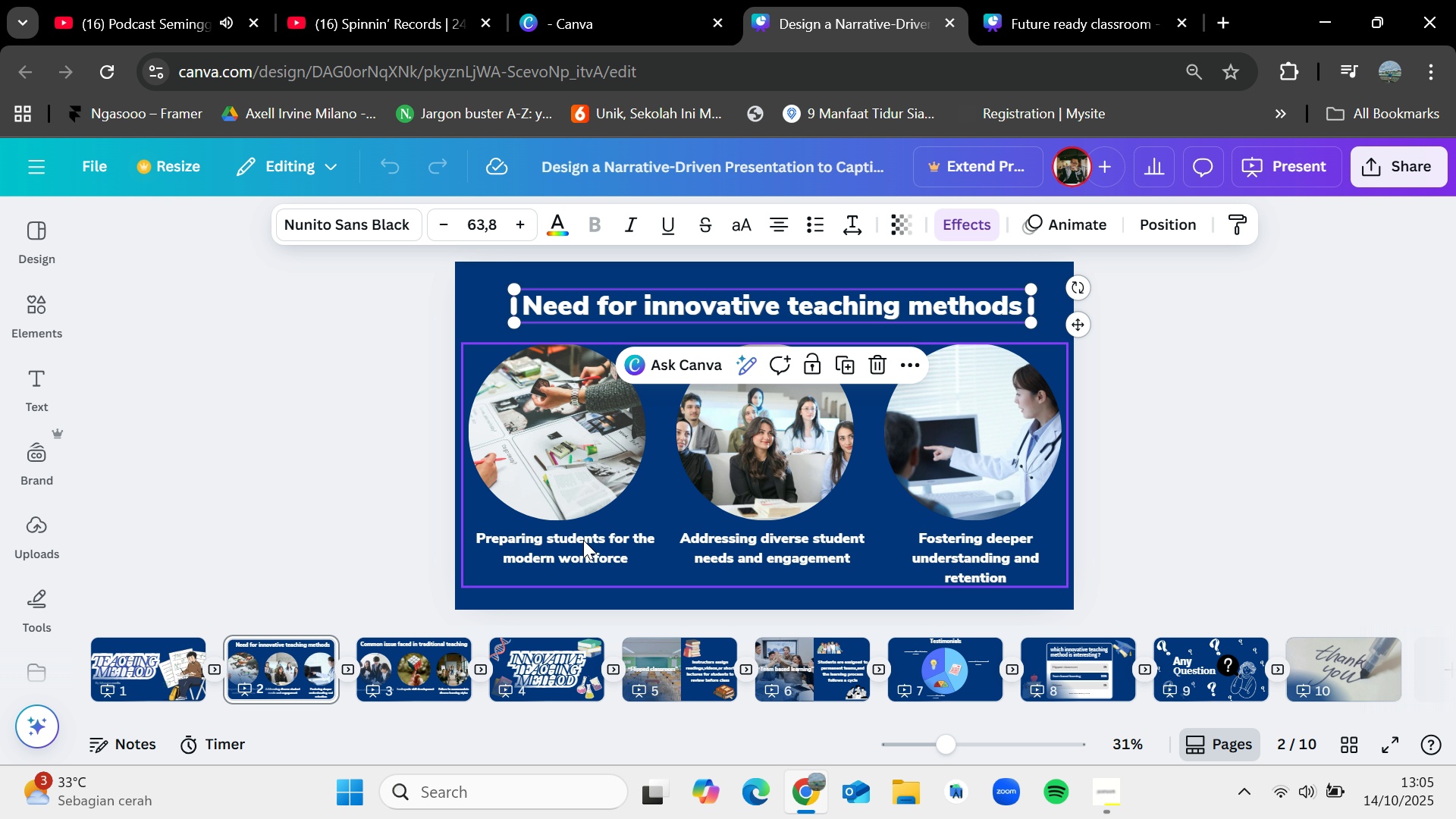 
left_click([583, 540])
 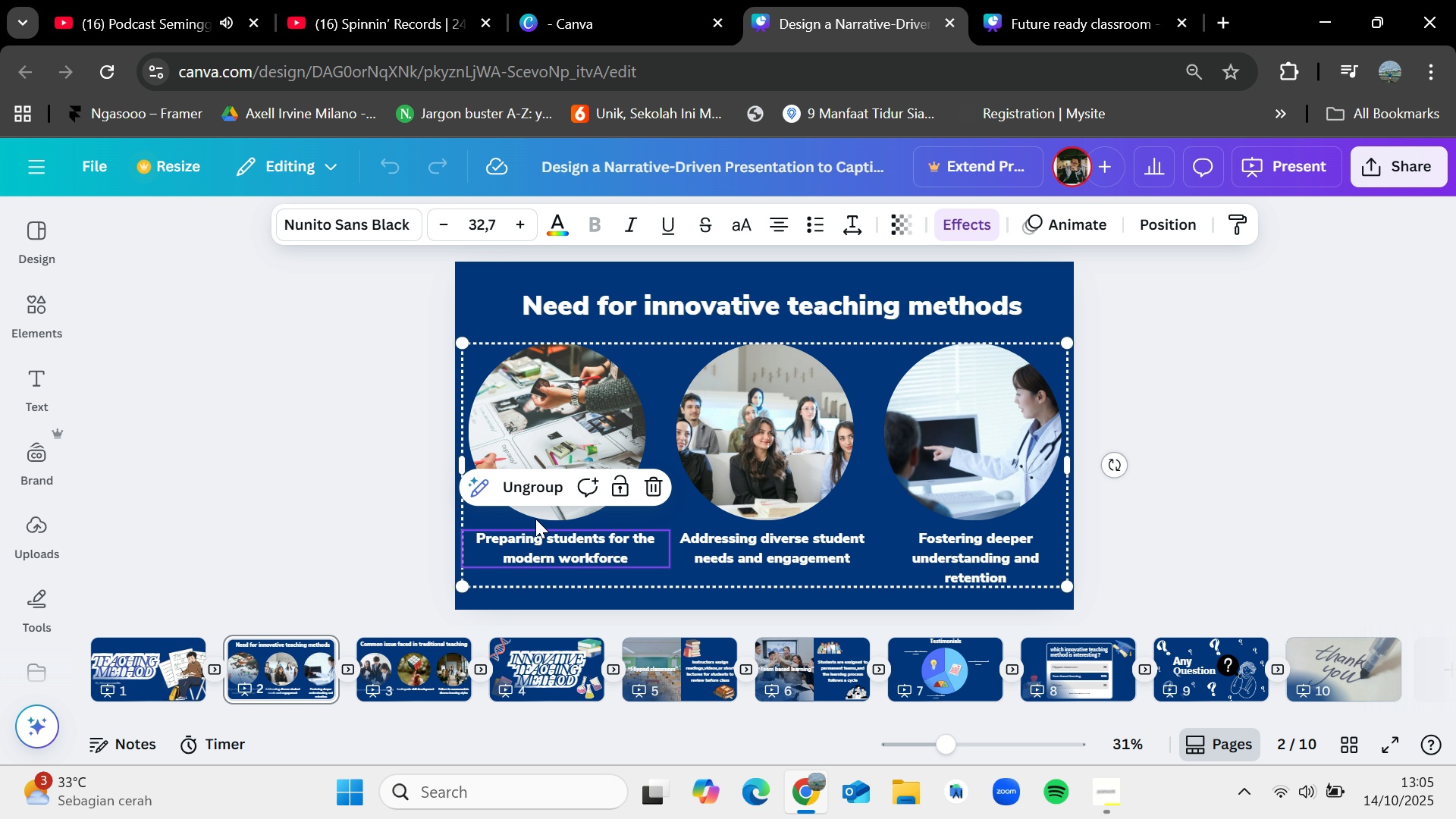 
left_click([535, 482])
 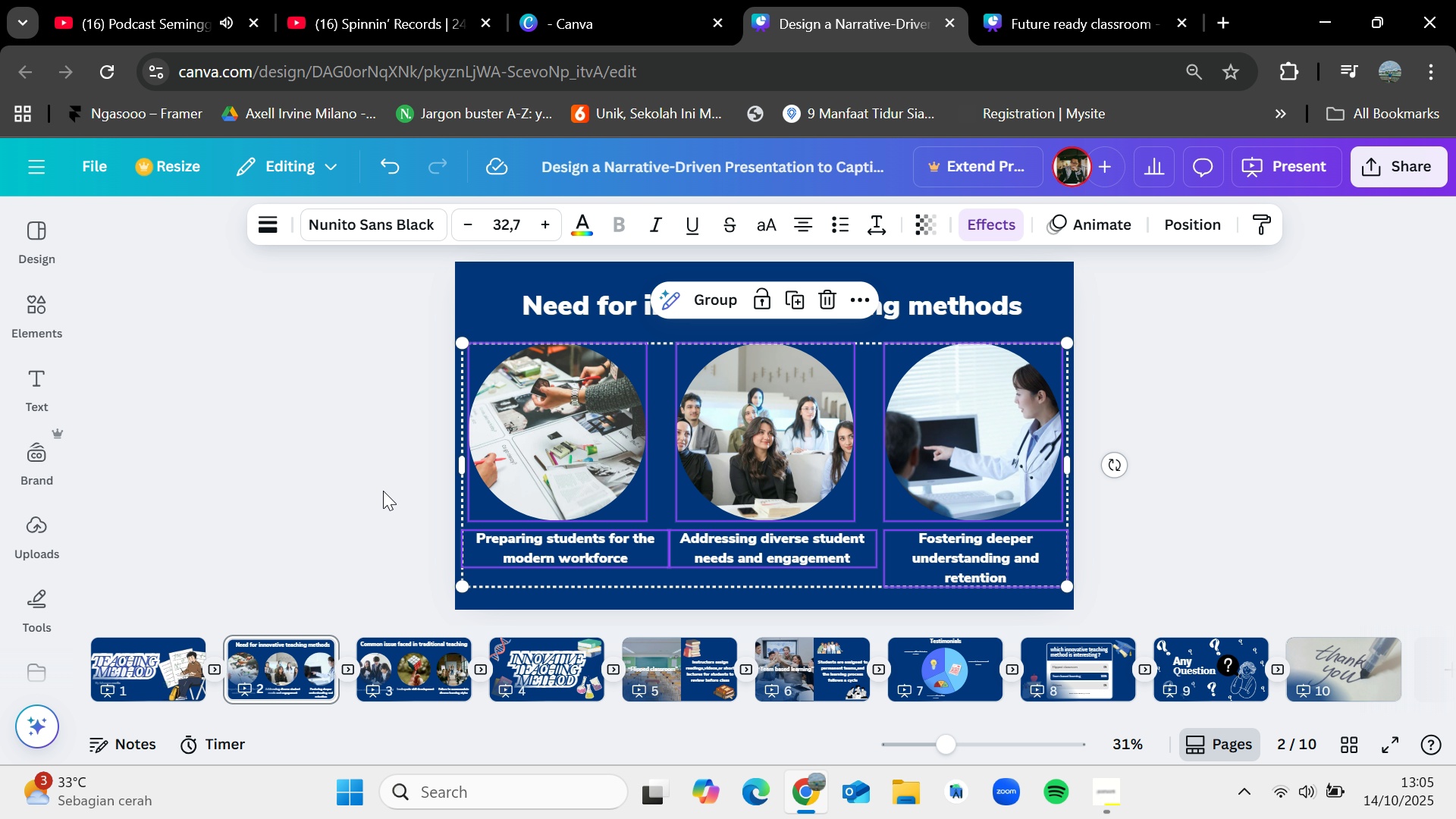 
left_click([382, 491])
 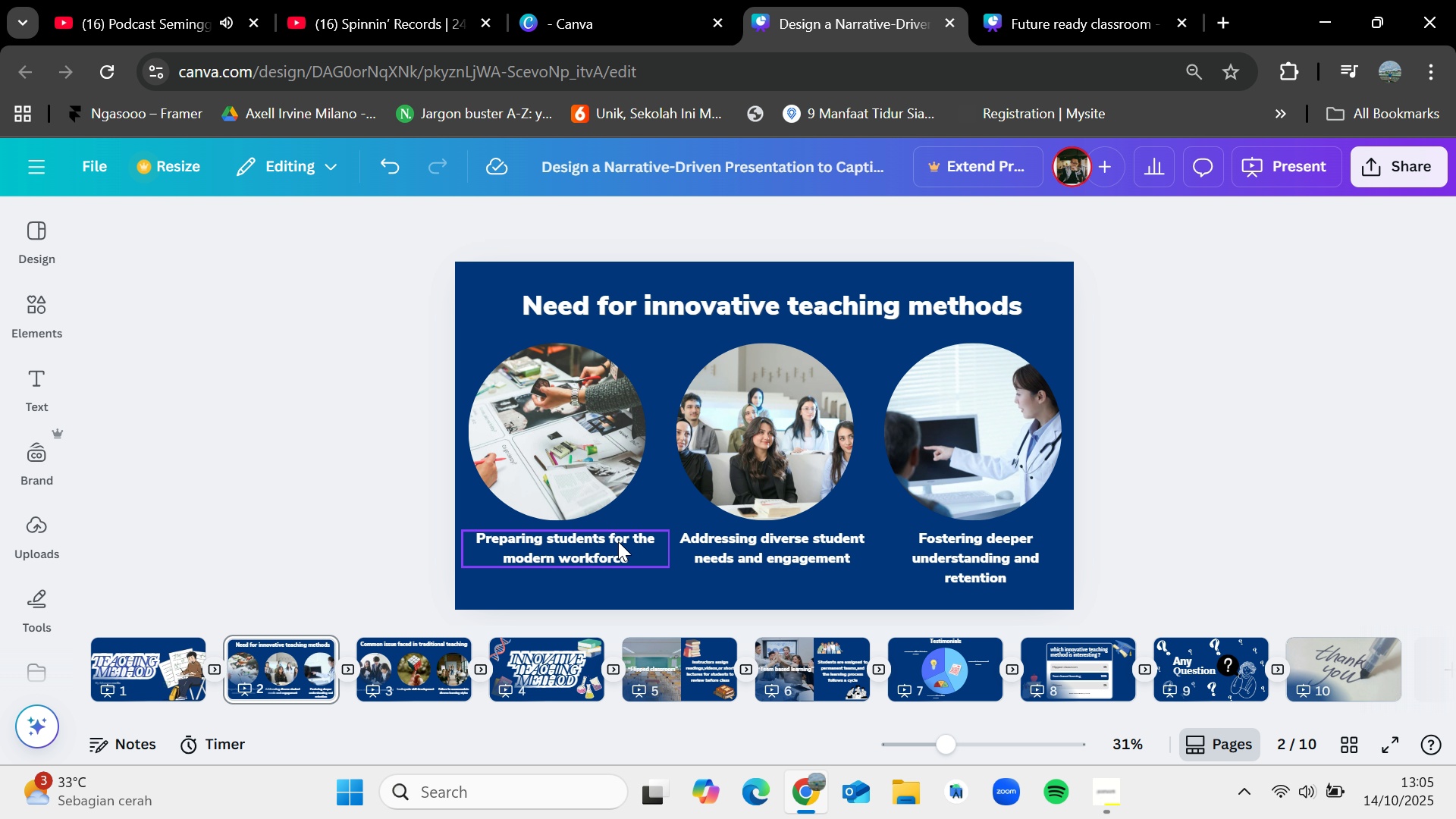 
left_click([618, 541])
 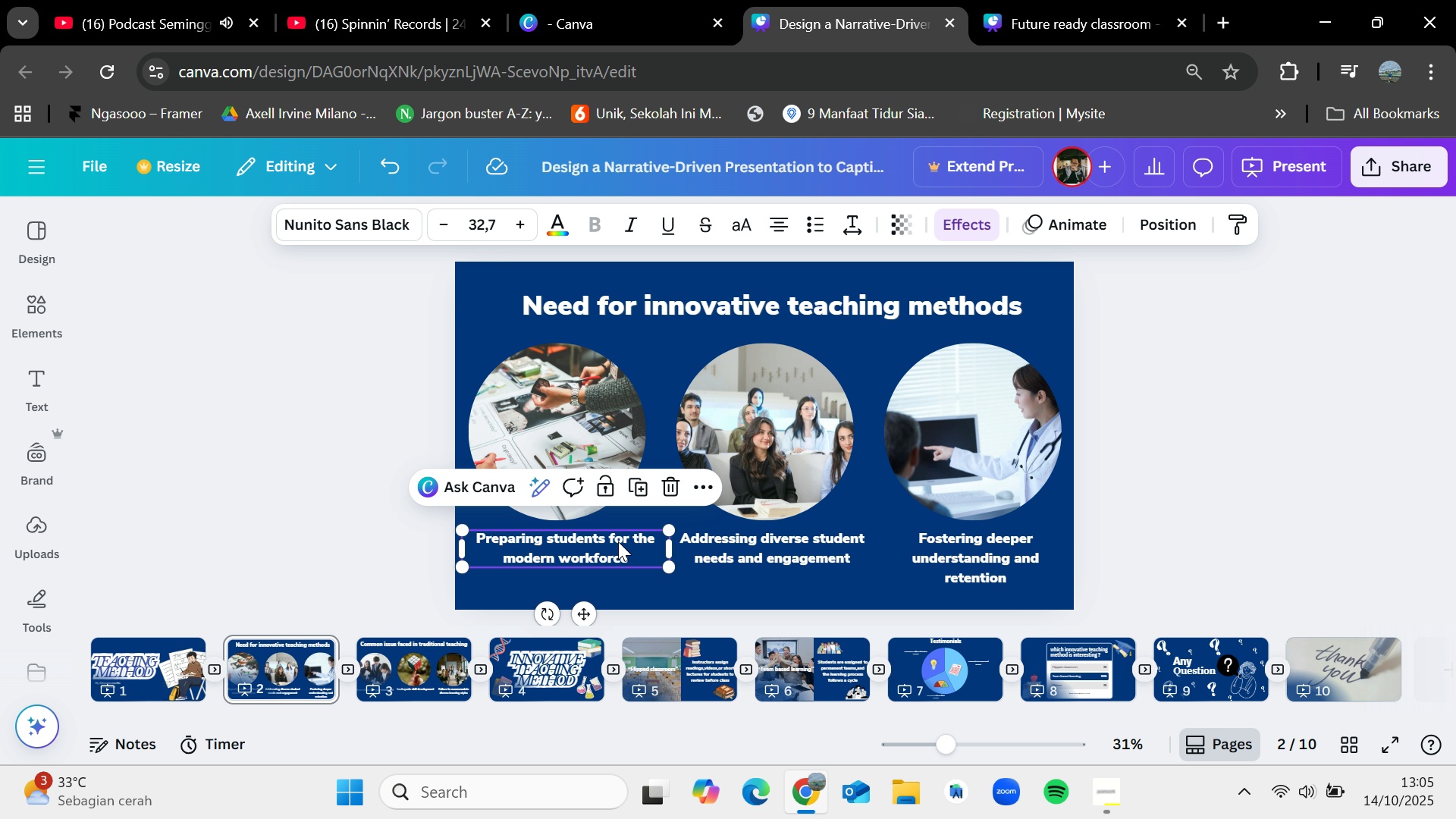 
hold_key(key=ControlLeft, duration=1.5)
 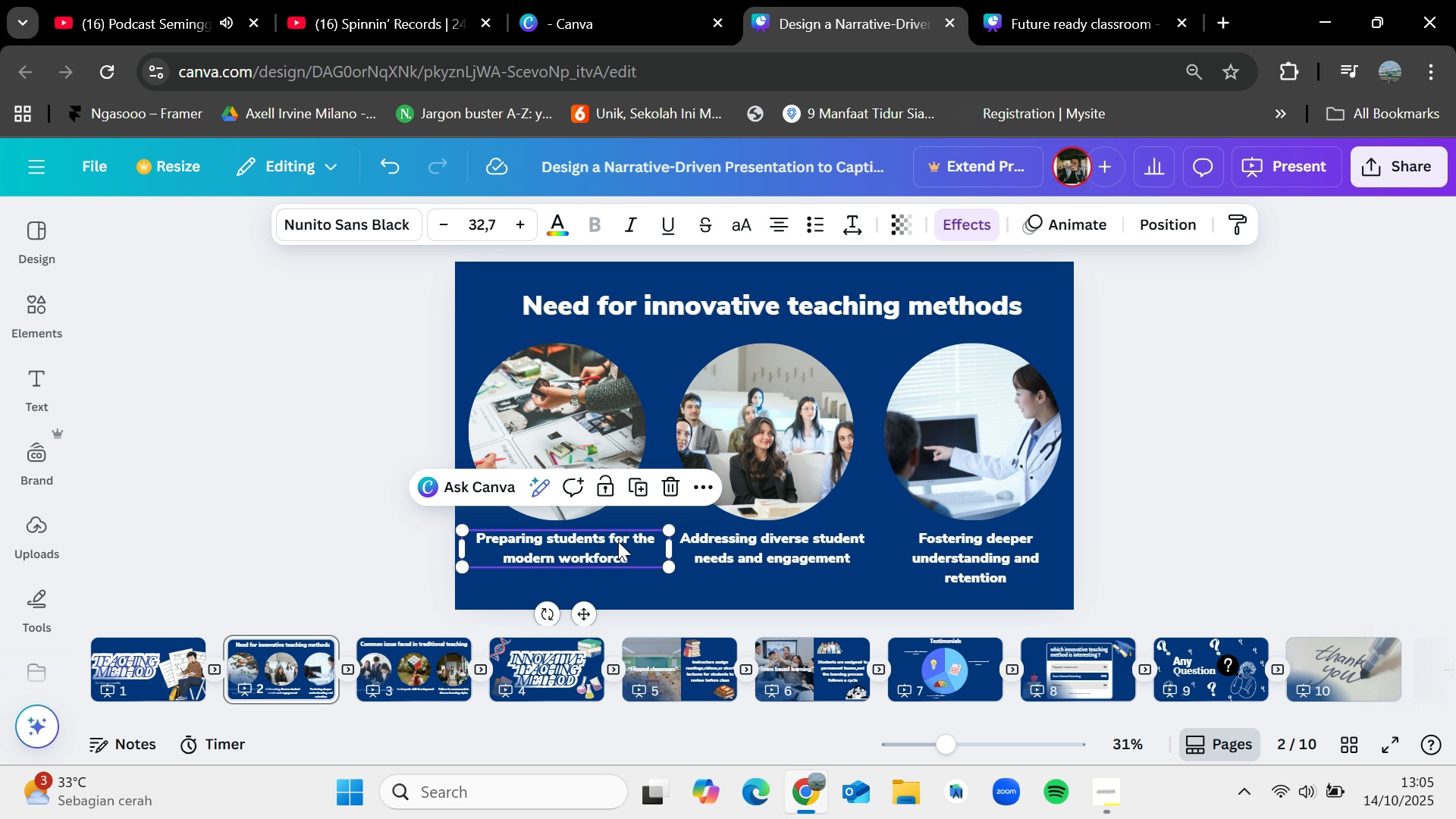 
key(Control+C)
 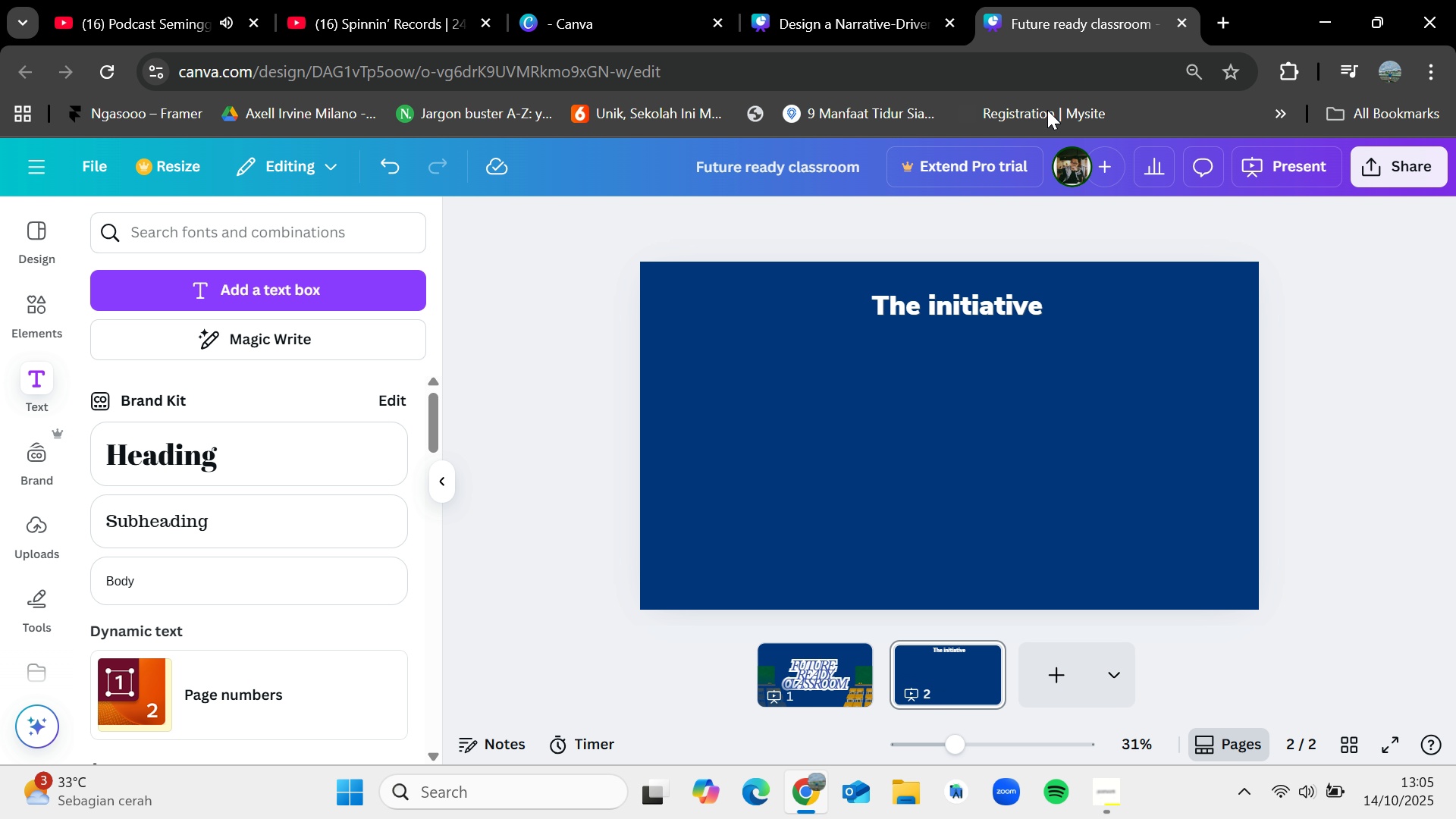 
left_click([1067, 0])
 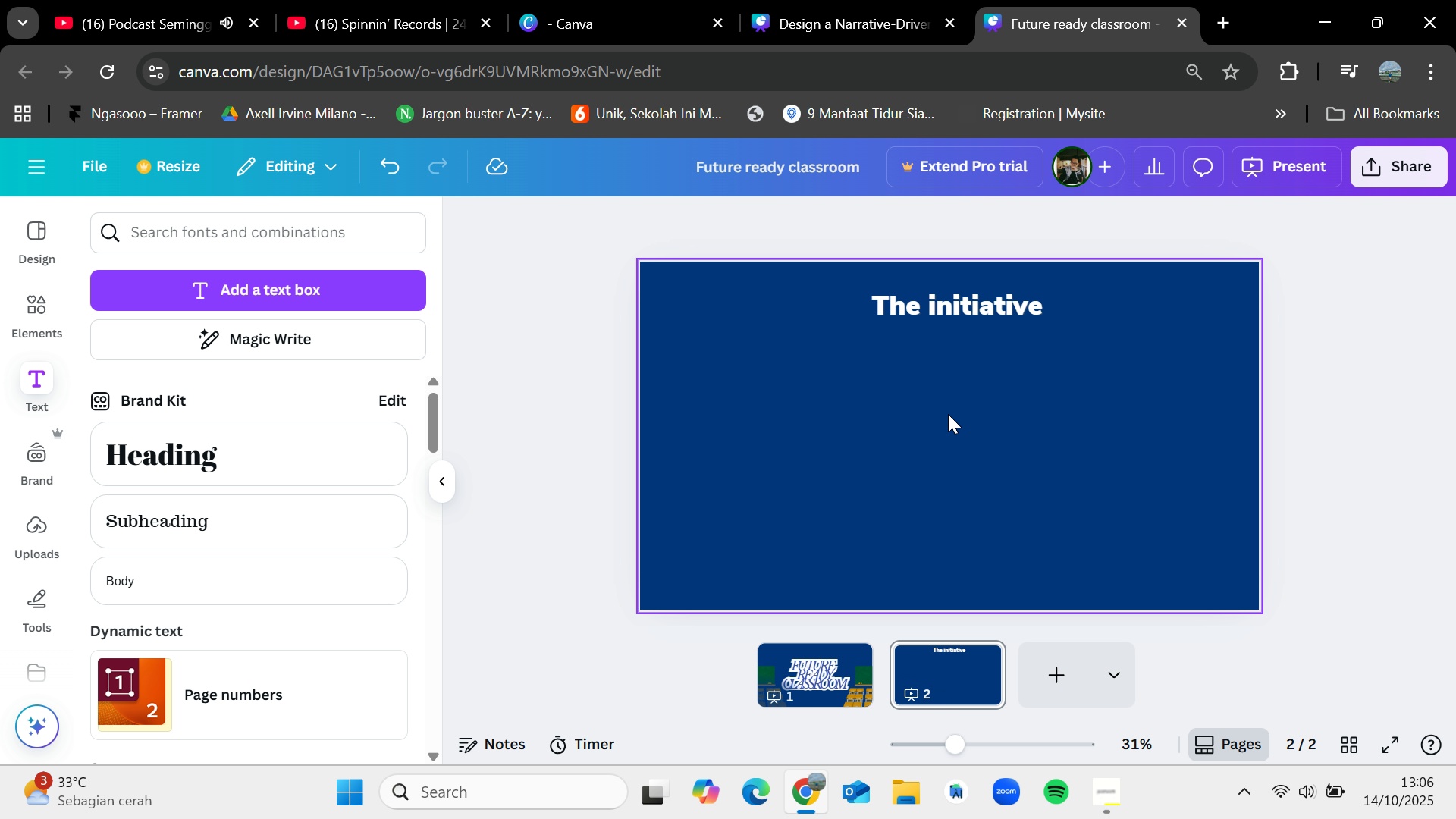 
key(Control+V)
 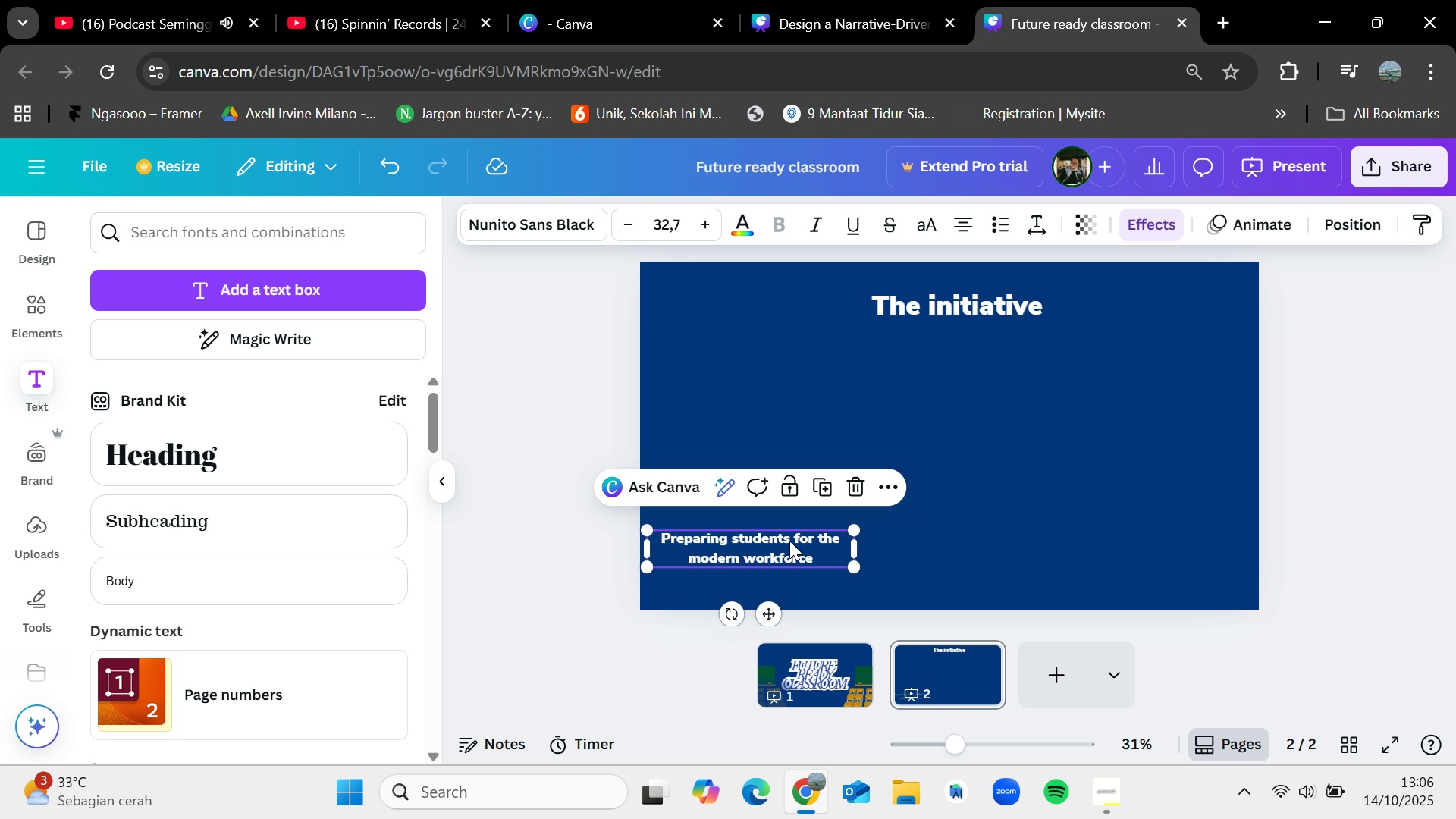 
double_click([789, 541])
 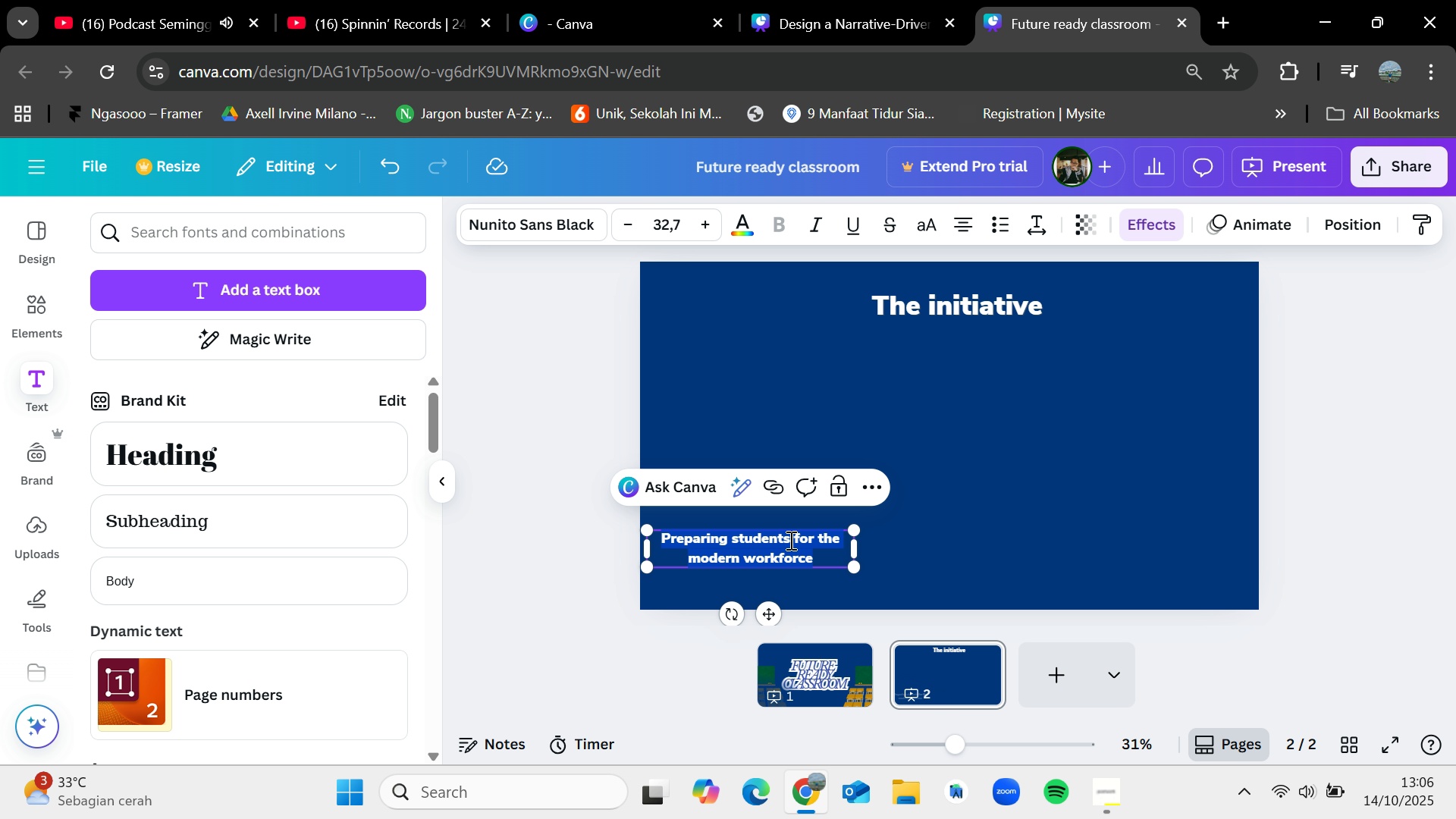 
key(Backspace)
type(KEY)
key(Backspace)
key(Backspace)
type(E)
key(Backspace)
type(ey Goal :  to ingteg)
key(Backspace)
key(Backspace)
key(Backspace)
key(Backspace)
type(tegrated user friendly)
 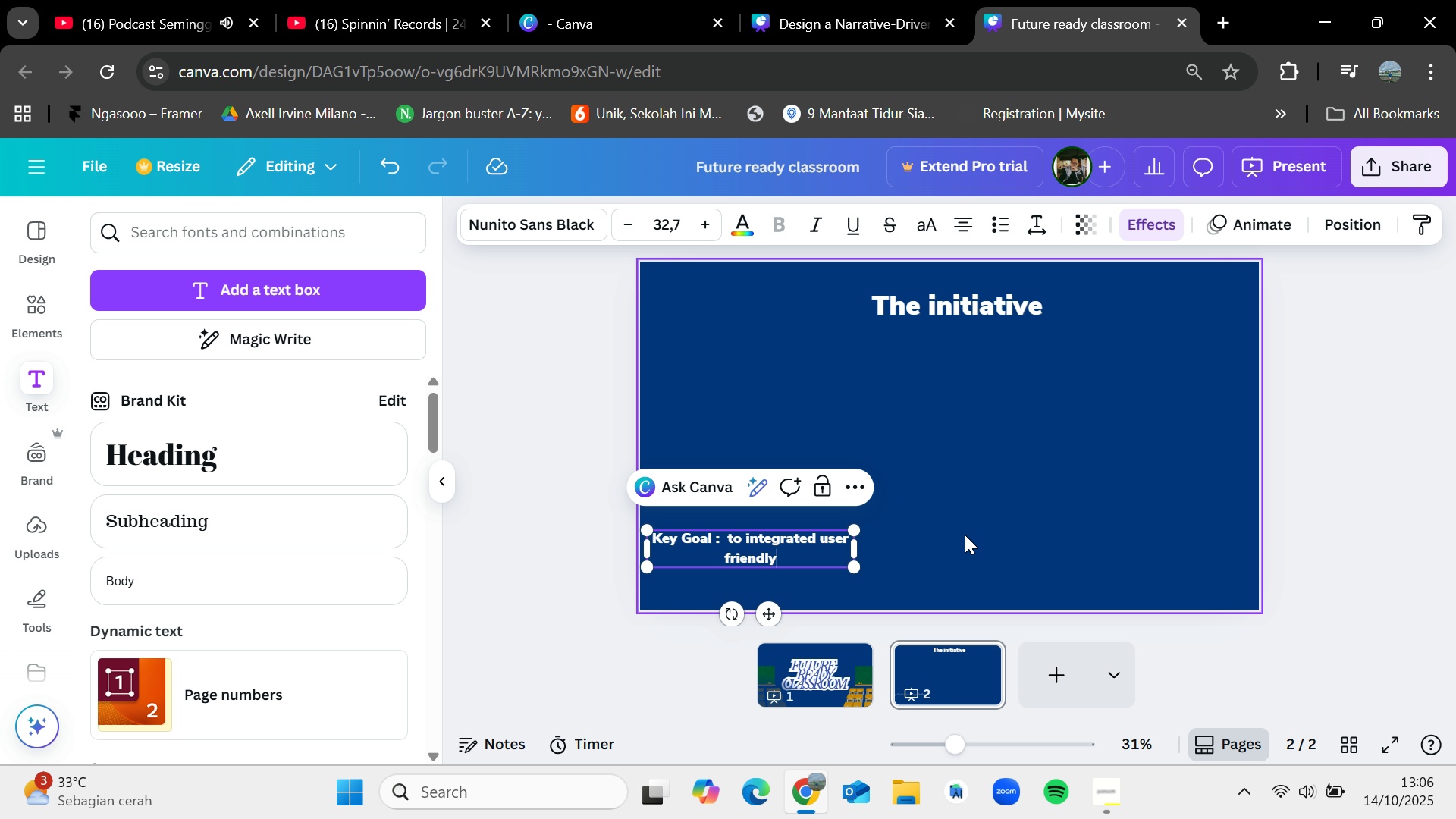 
hold_key(key=CapsLock, duration=0.58)
 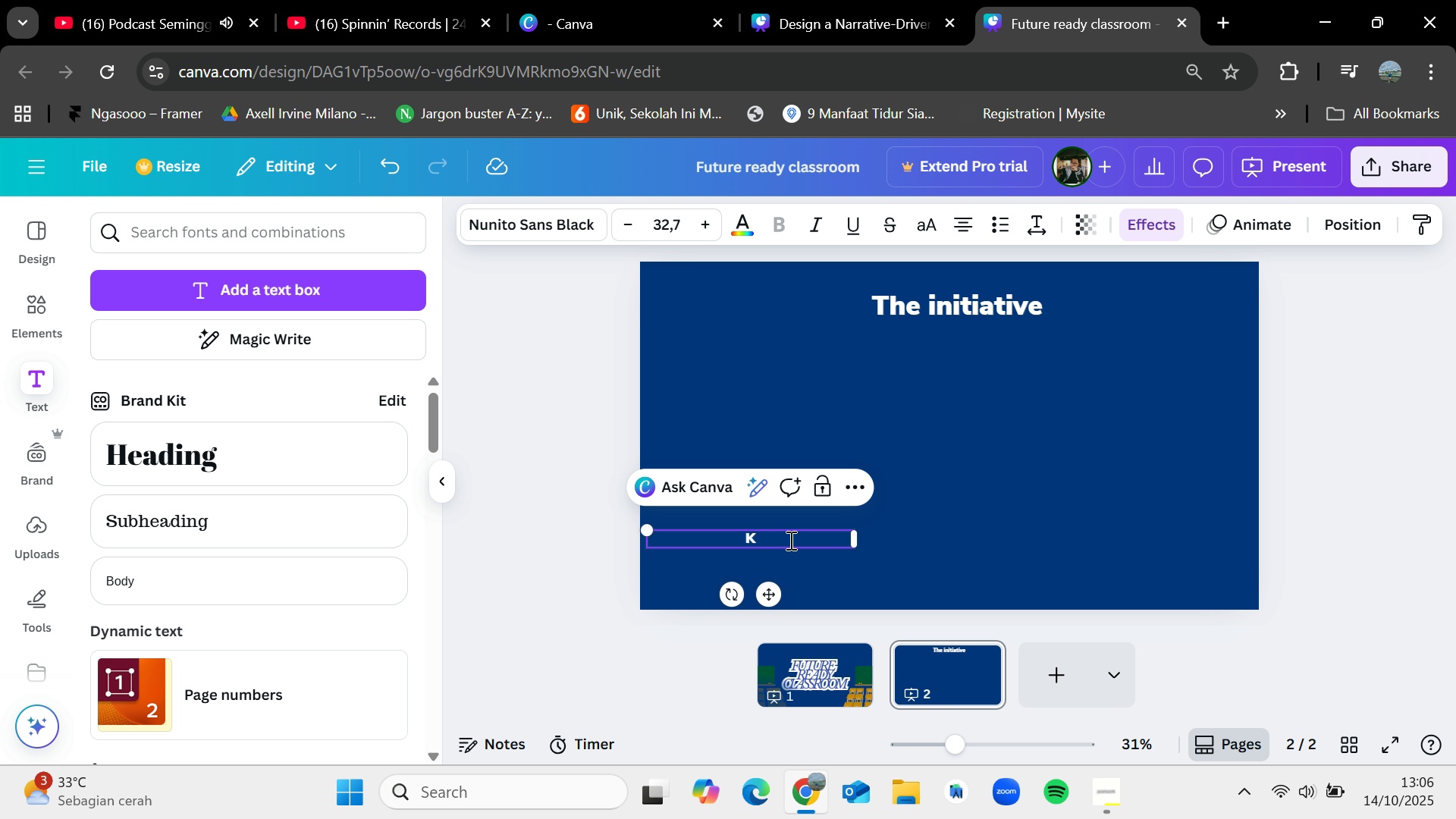 
type(,HIGH IMOA)
key(Backspace)
key(Backspace)
type(PACT TECHNOLOGY)
 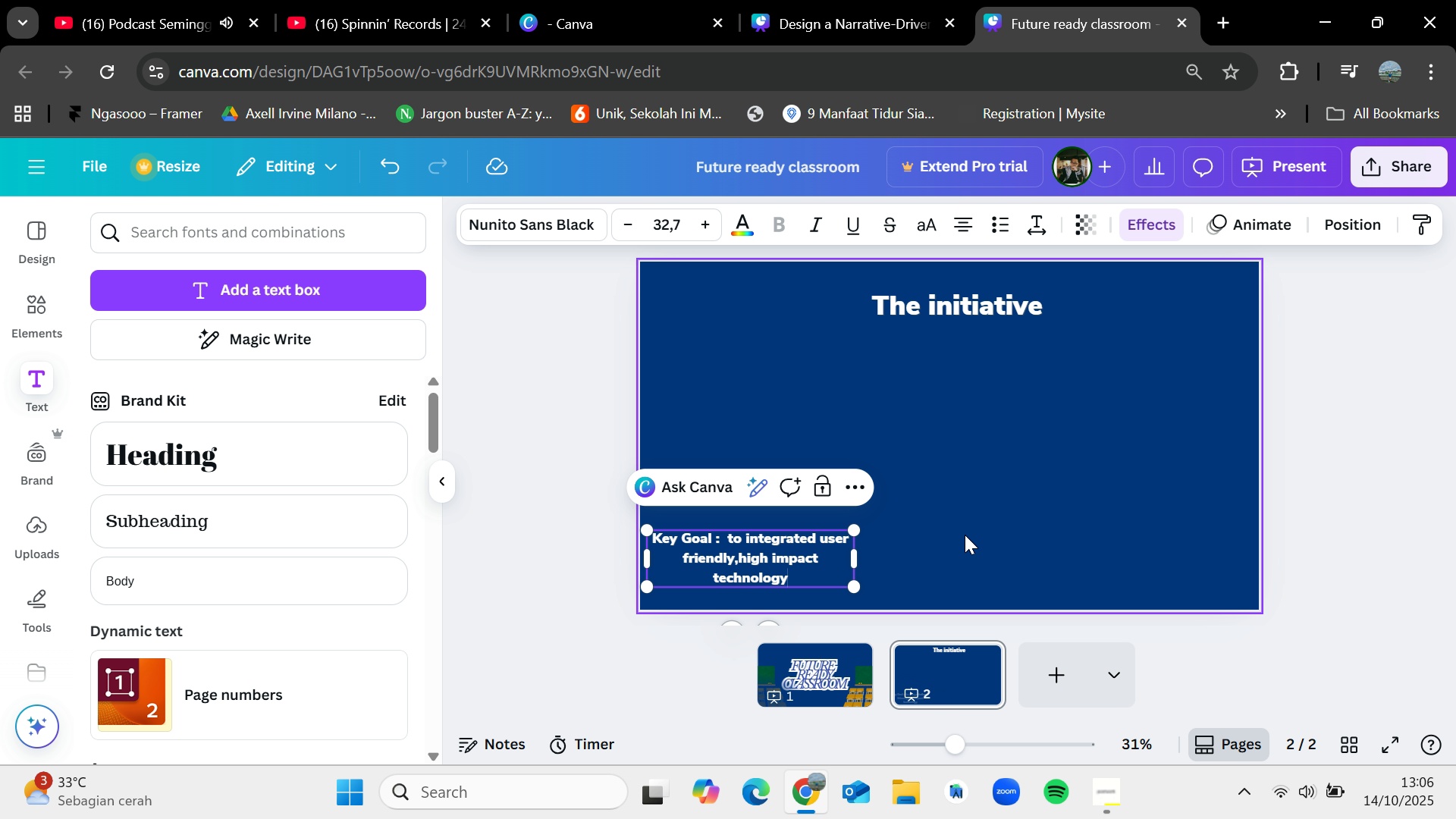 
type( TOOLS TO INCREASE STUDENT ENA)
key(Backspace)
type(GAGEMENT)
 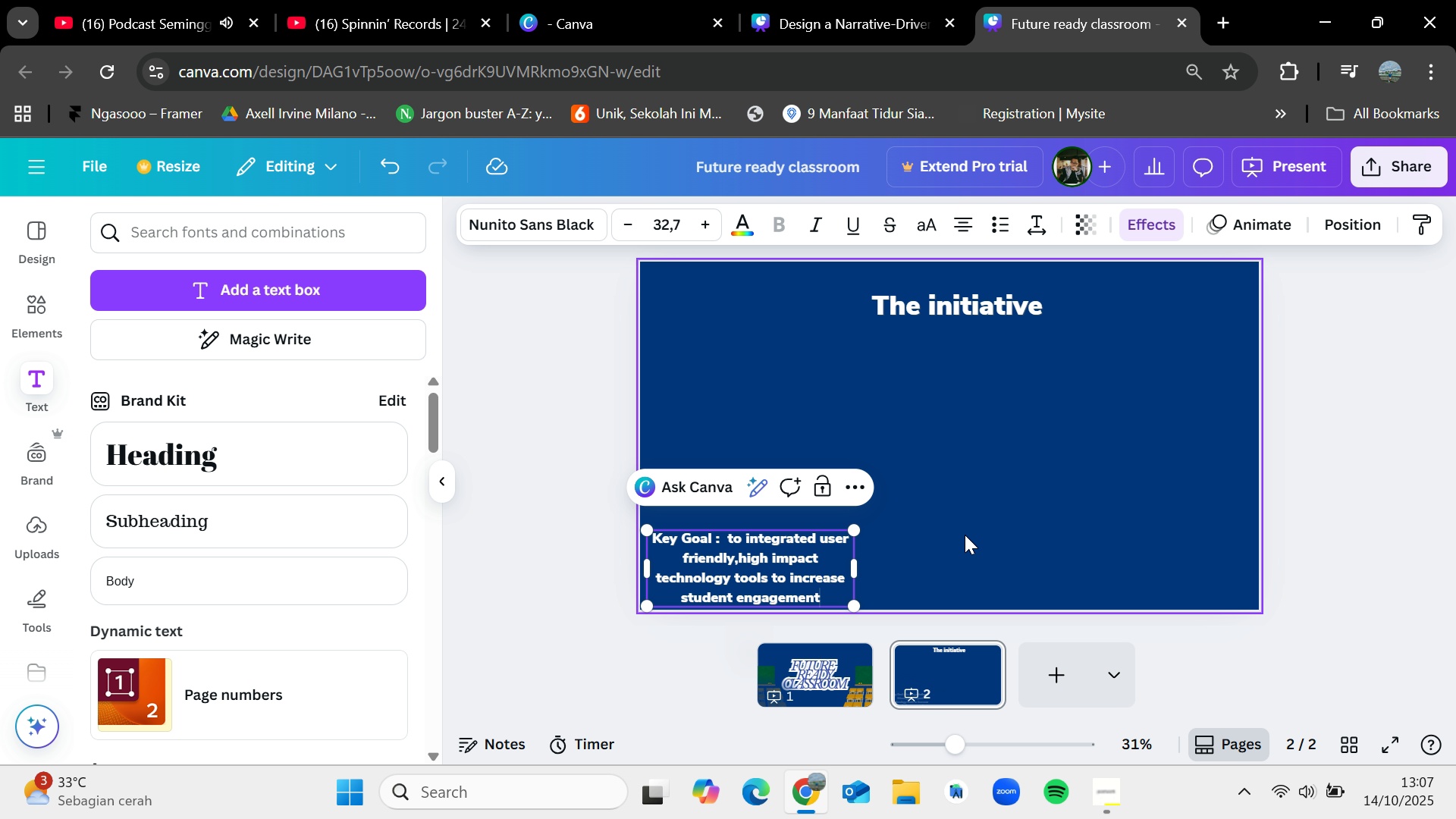 
type( AND IMPROVE LEARNING OUTCOME)
 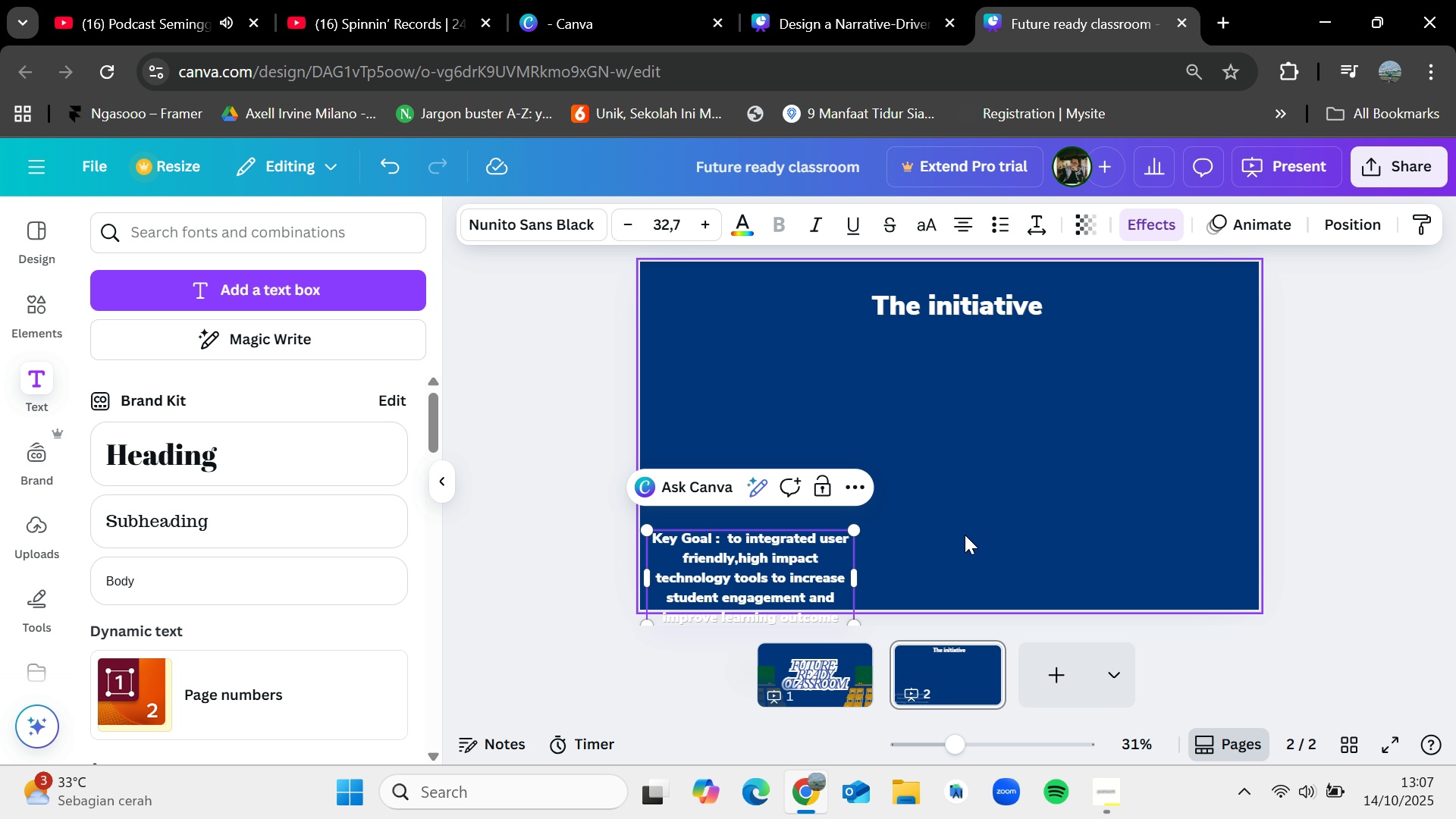 
left_click_drag(start_coordinate=[965, 535], to_coordinate=[965, 540])
 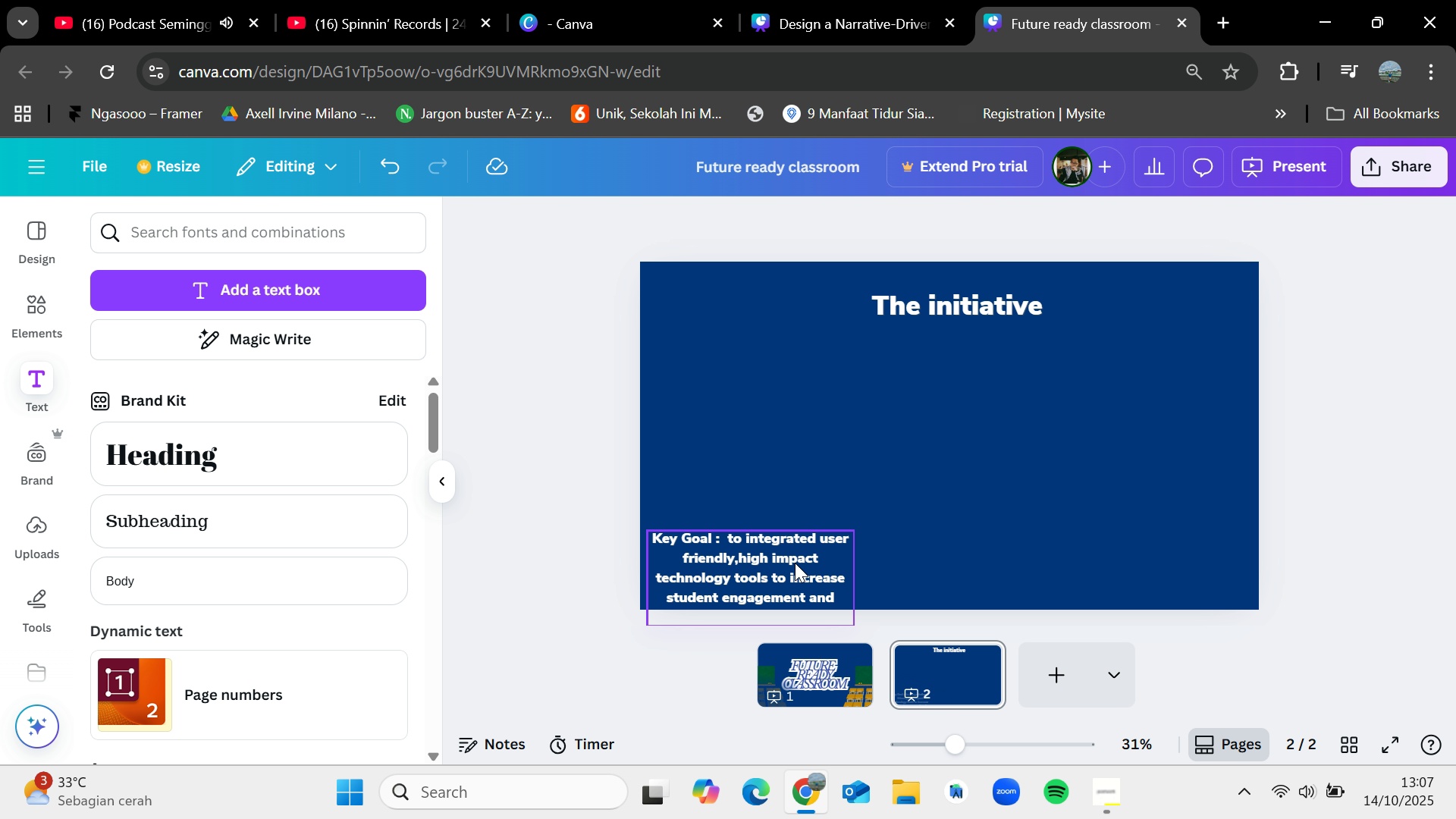 
left_click_drag(start_coordinate=[795, 563], to_coordinate=[851, 409])
 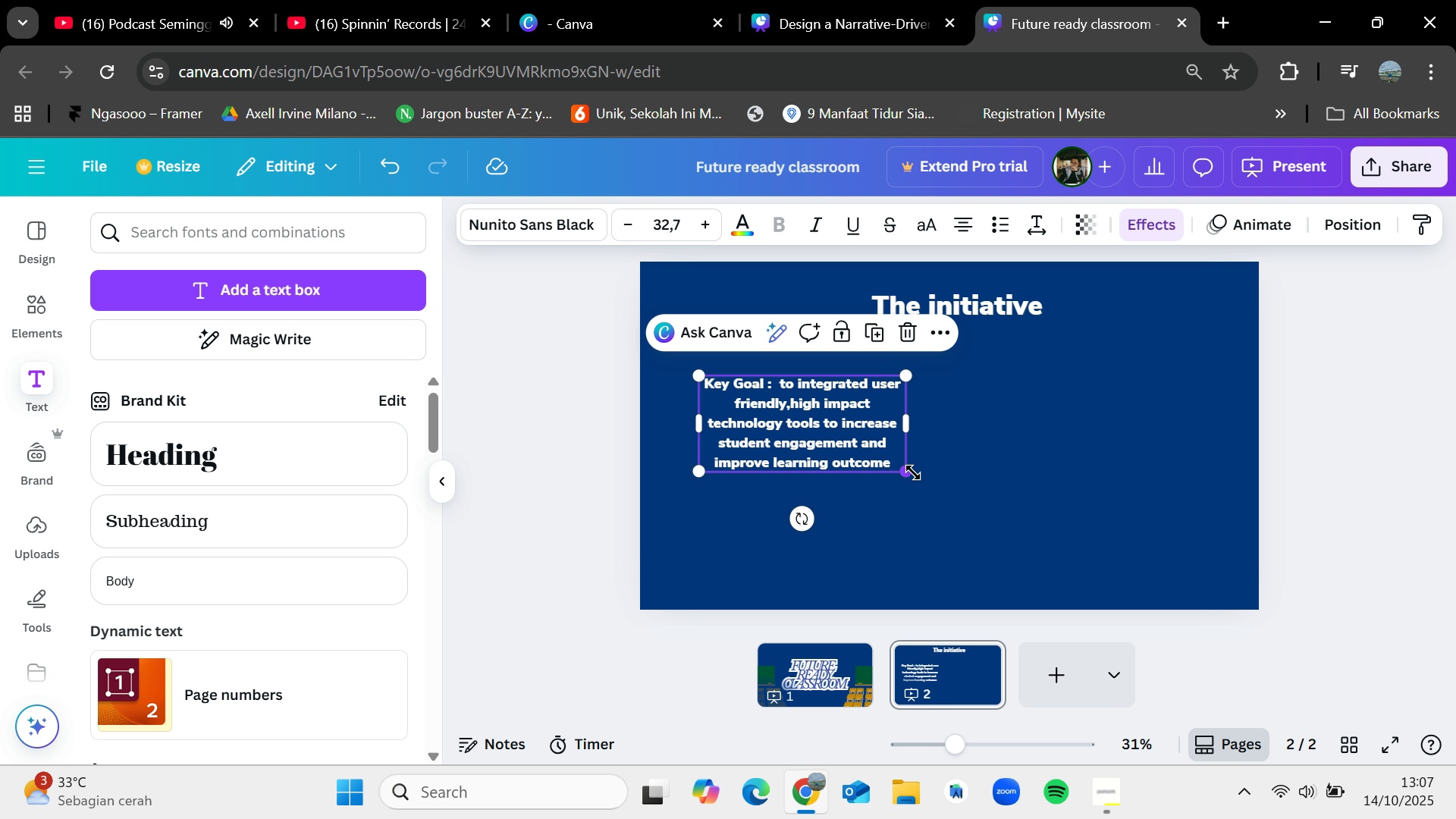 
left_click_drag(start_coordinate=[910, 472], to_coordinate=[1012, 525])
 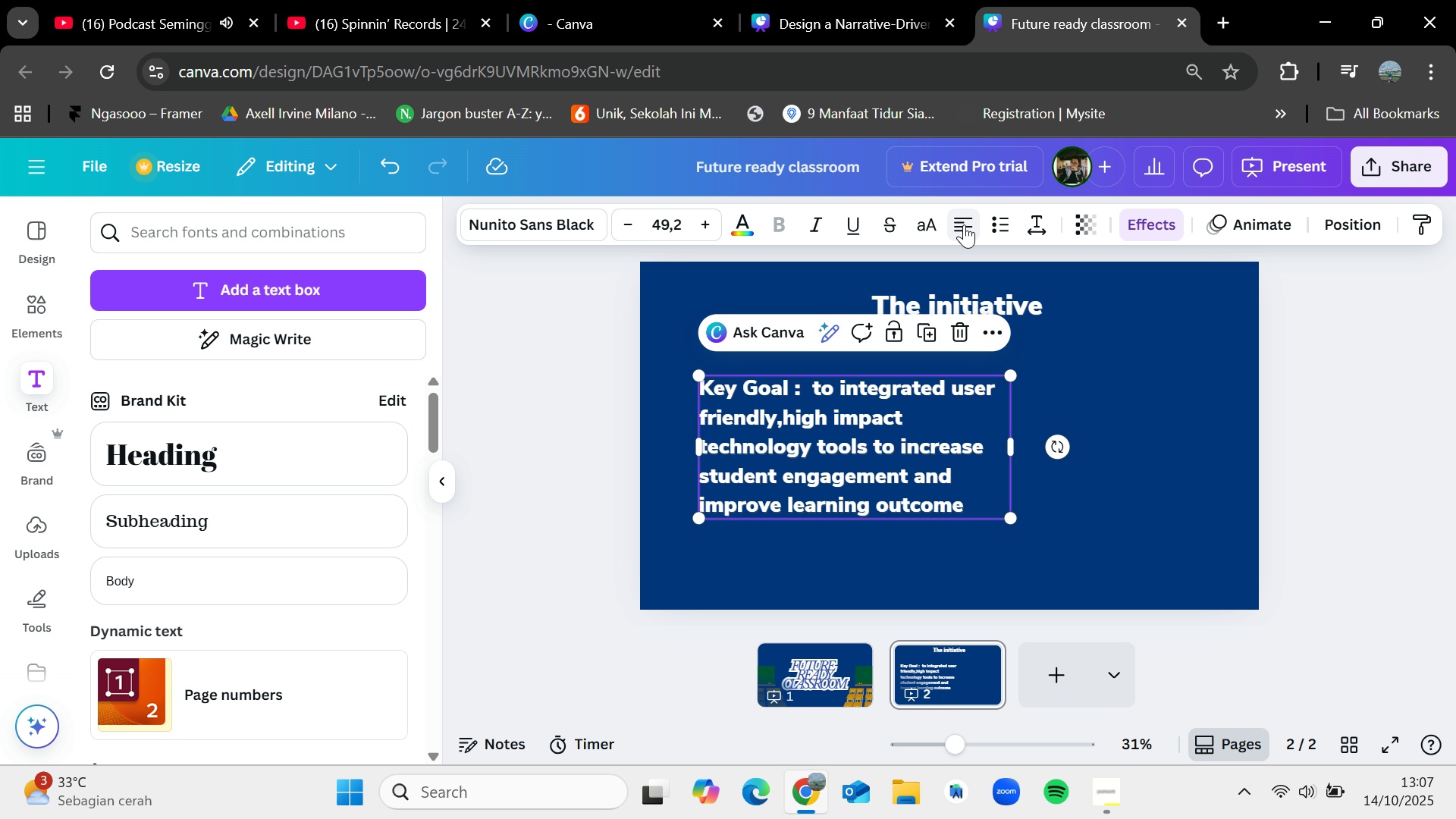 
left_click([1113, 381])
 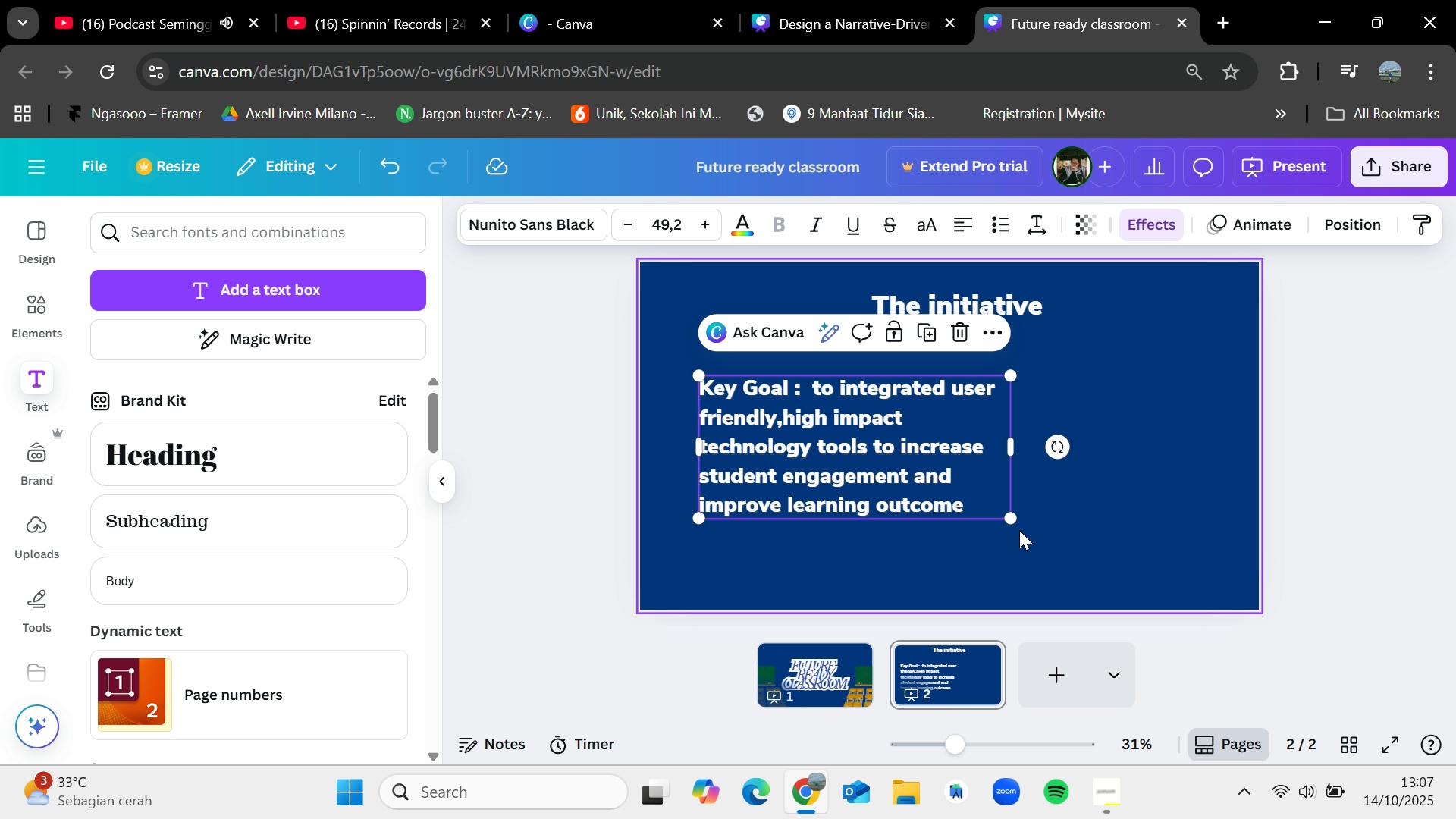 
left_click_drag(start_coordinate=[1011, 518], to_coordinate=[966, 501])
 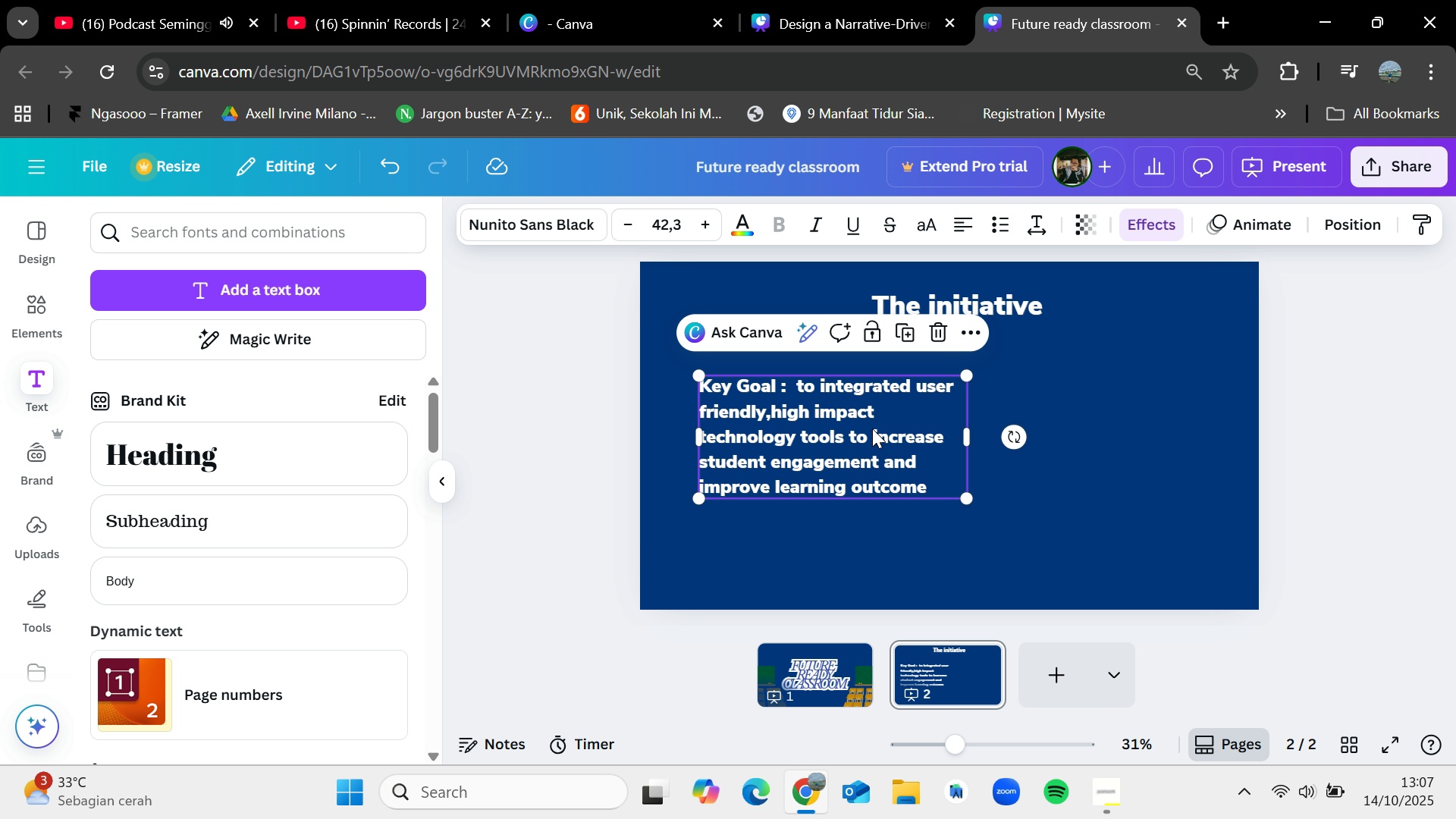 
left_click_drag(start_coordinate=[871, 427], to_coordinate=[843, 400])
 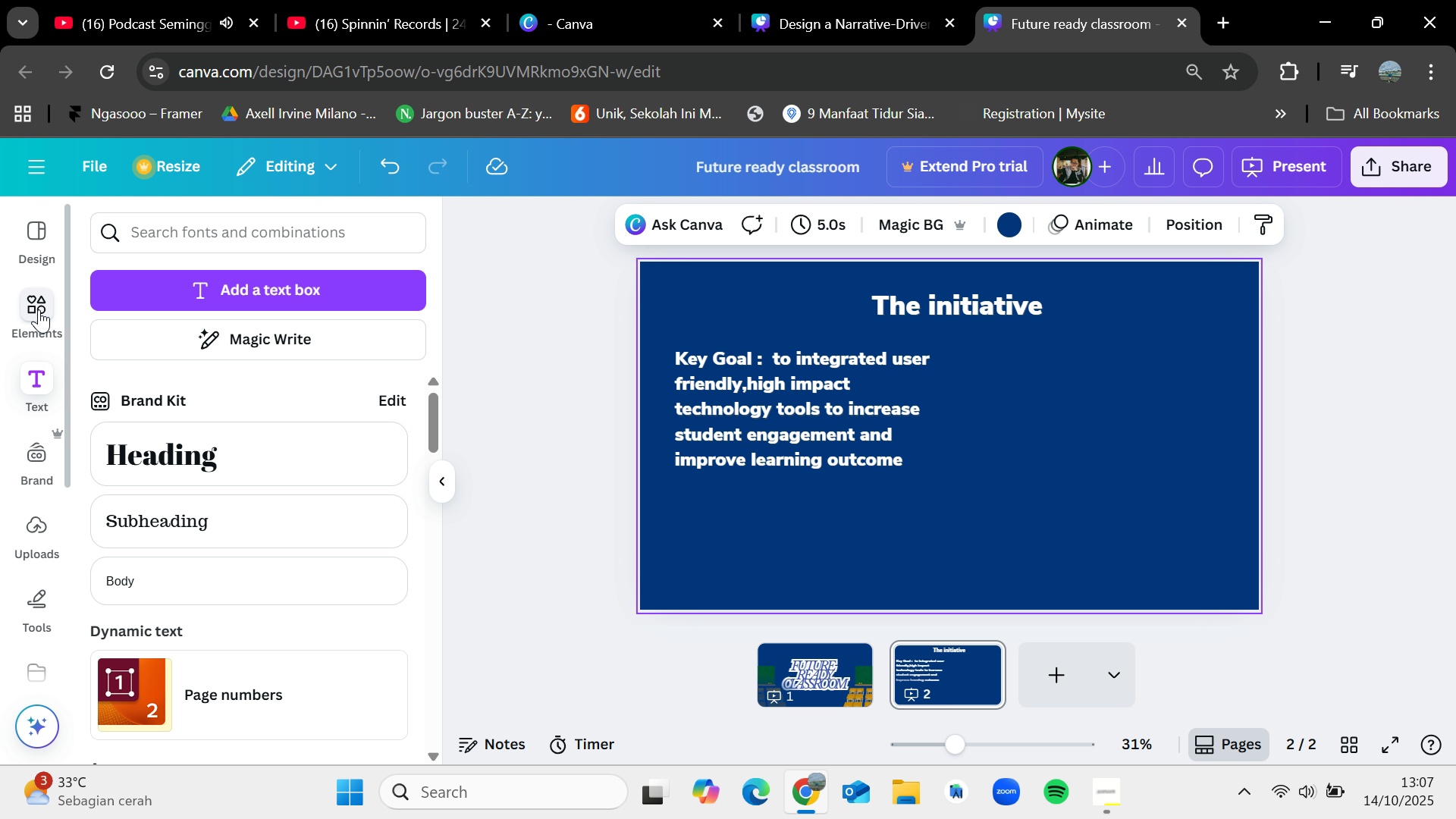 
left_click([199, 228])
 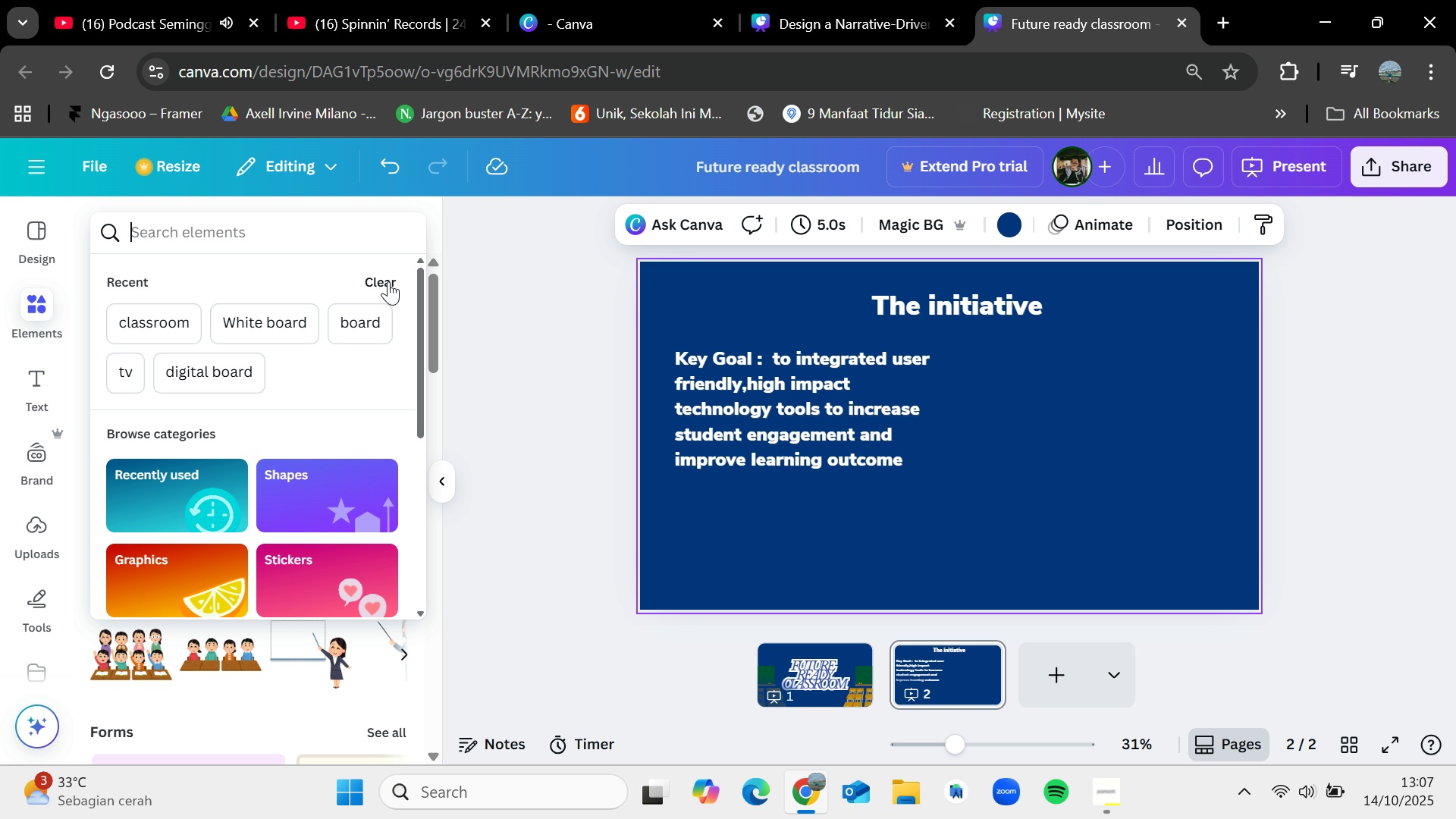 
type(CARTOON BUBBLE)
 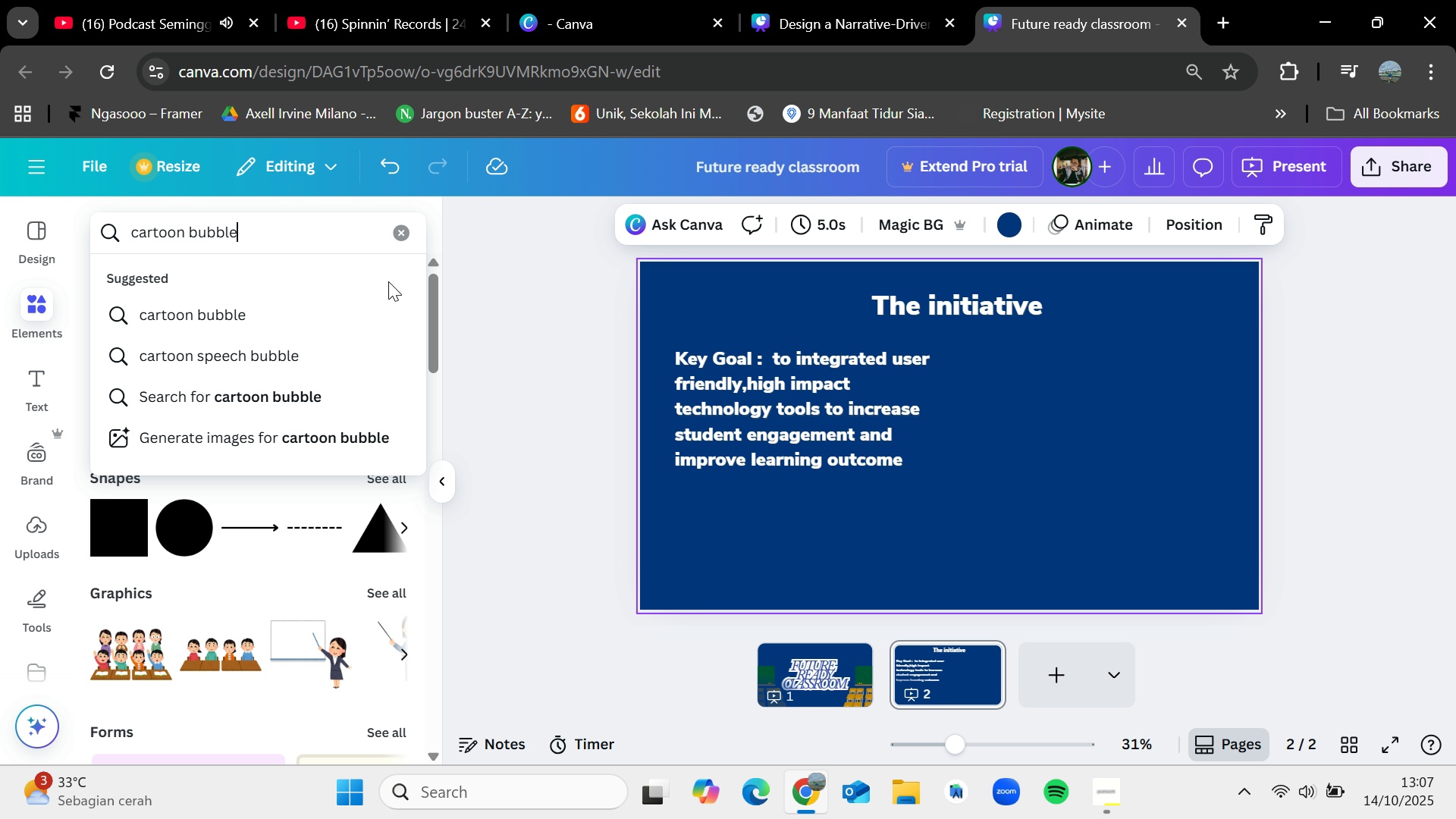 
key(Enter)
 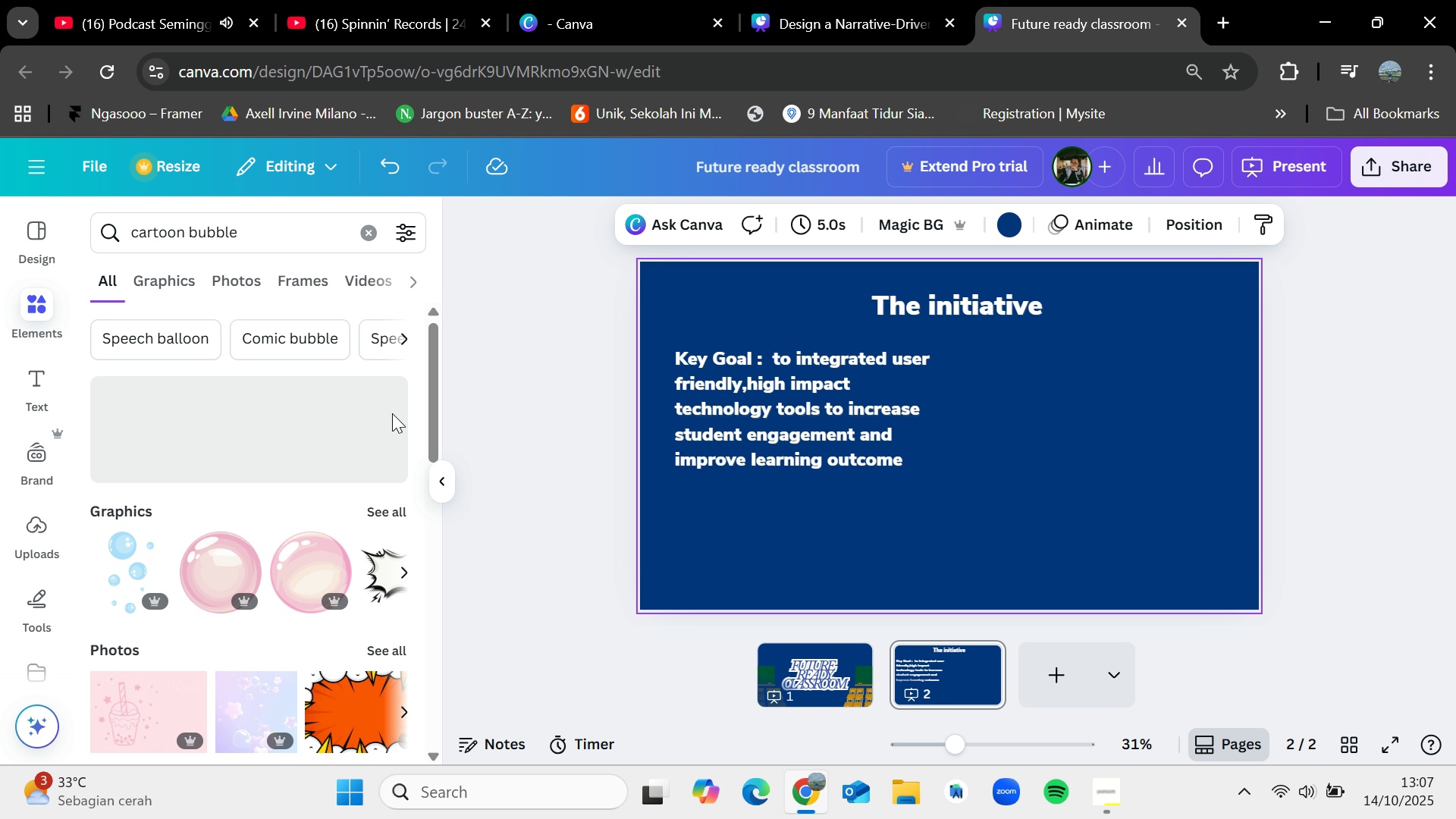 
left_click([384, 506])
 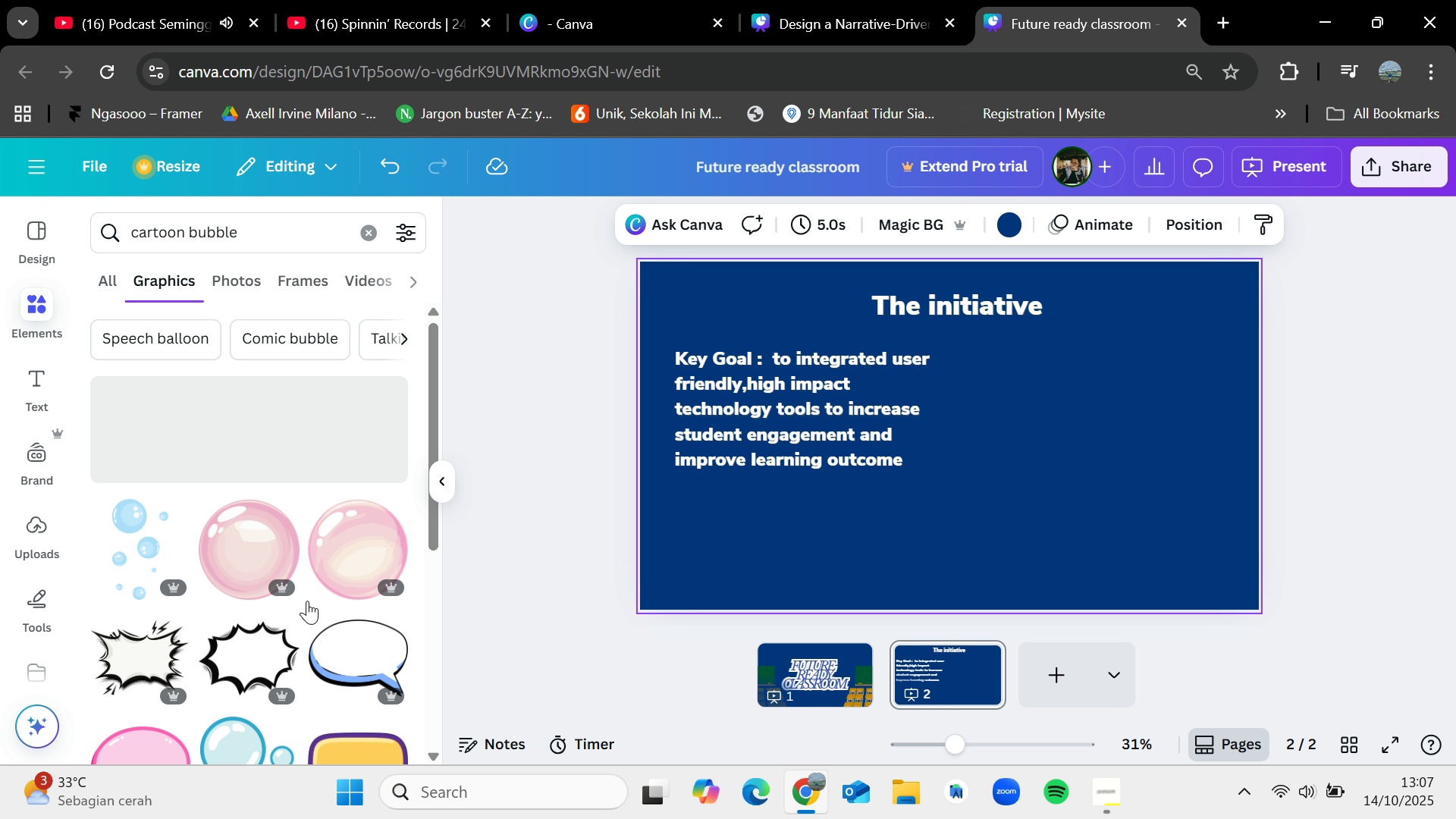 
scroll: coordinate [257, 662], scroll_direction: down, amount: 3.0
 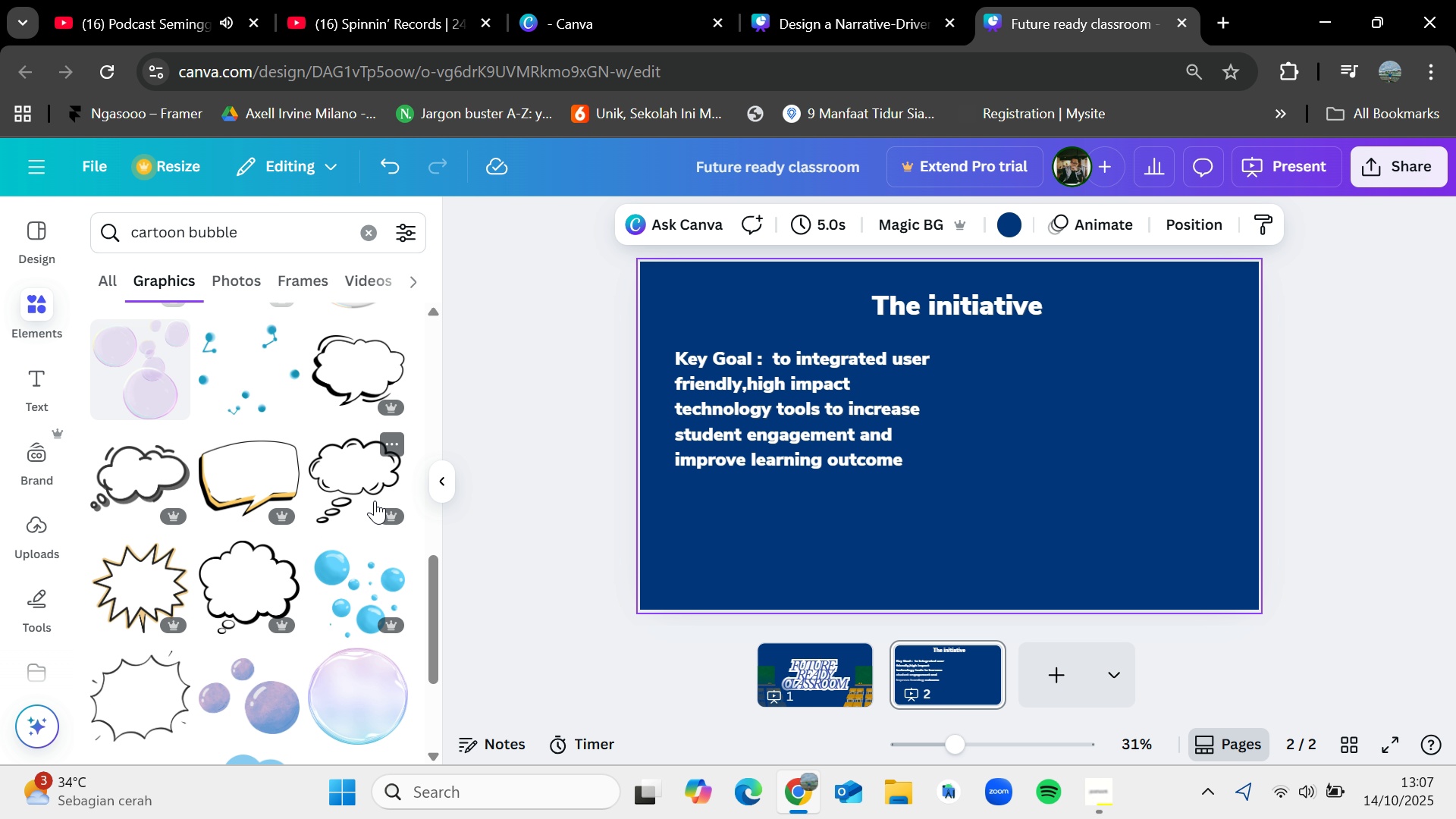 
left_click([385, 438])
 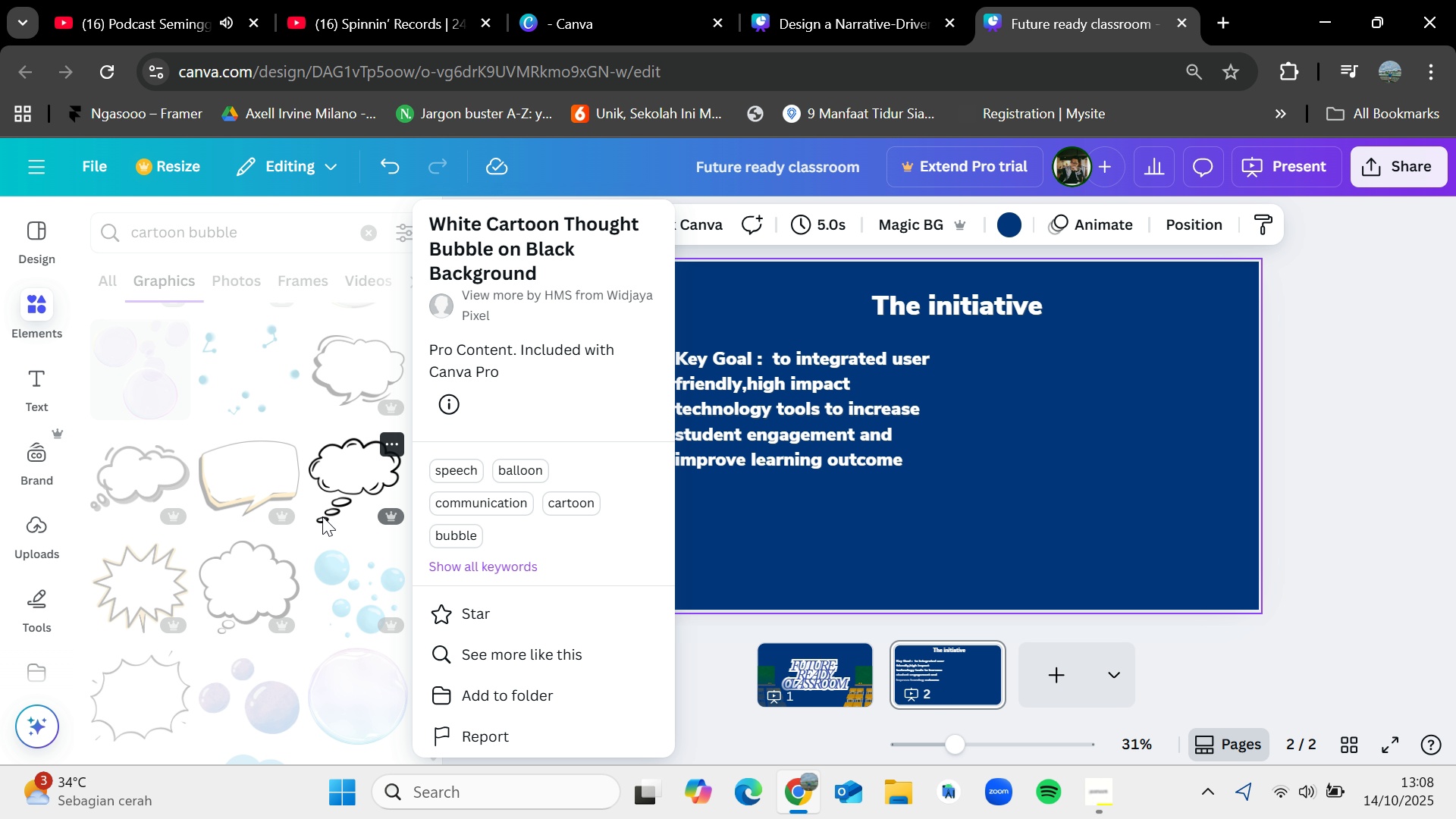 
wait(12.93)
 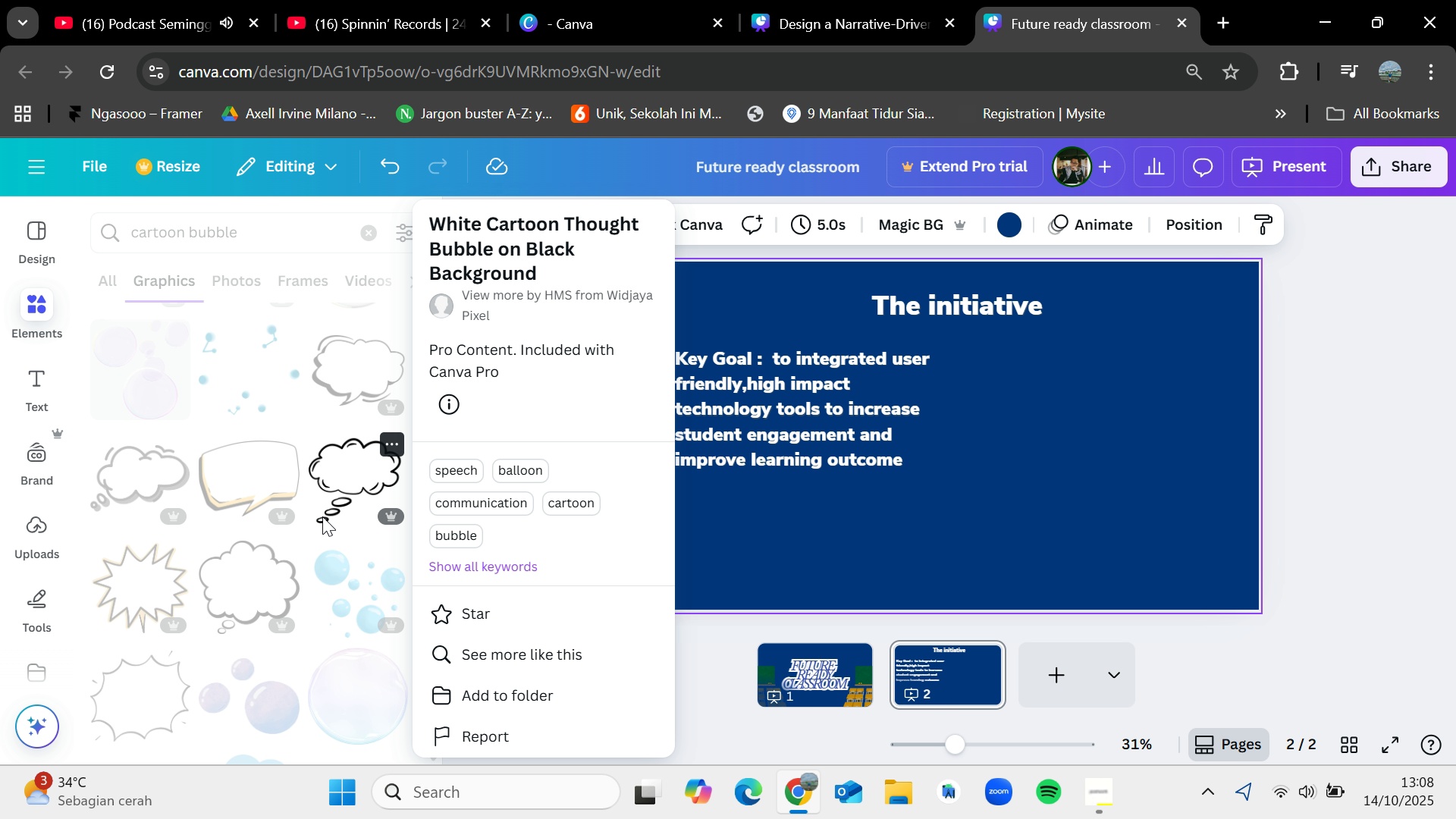 
left_click([198, 214])
 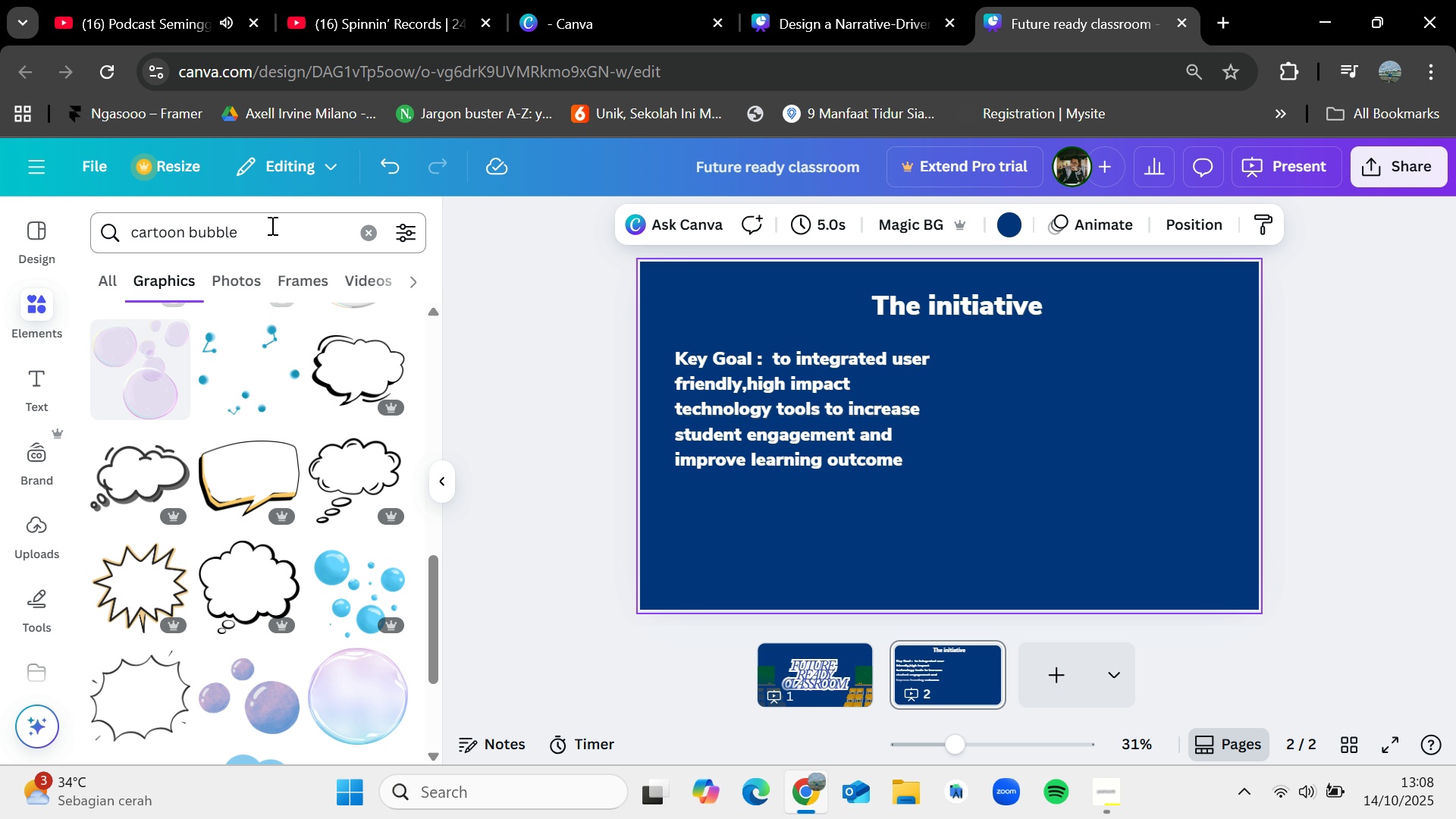 
left_click([271, 225])
 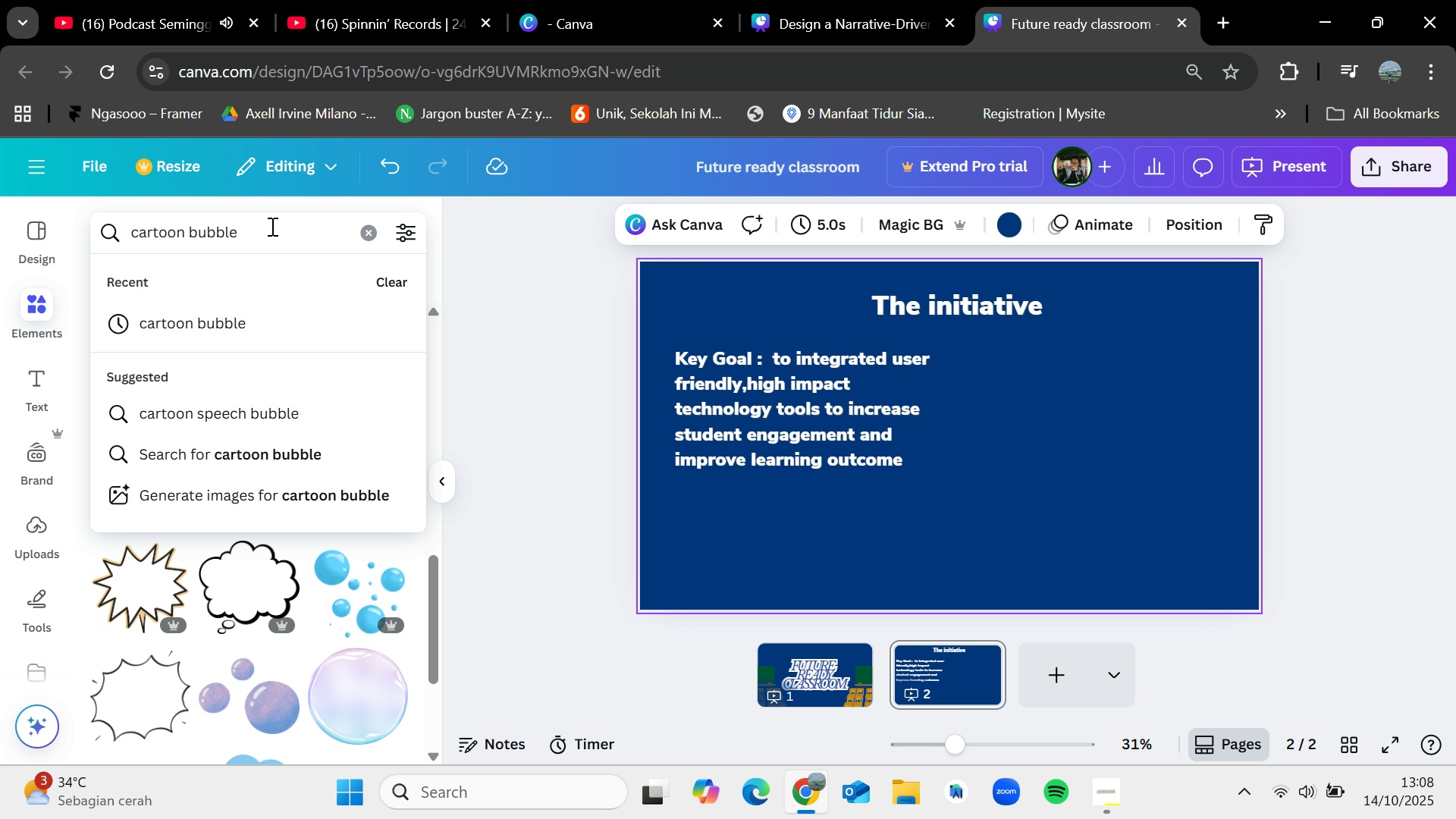 
key(Backspace)
key(Backspace)
key(Backspace)
key(Backspace)
key(Backspace)
key(Backspace)
key(Backspace)
key(Backspace)
key(Backspace)
key(Backspace)
key(Backspace)
key(Backspace)
key(Backspace)
type(OMMU)
 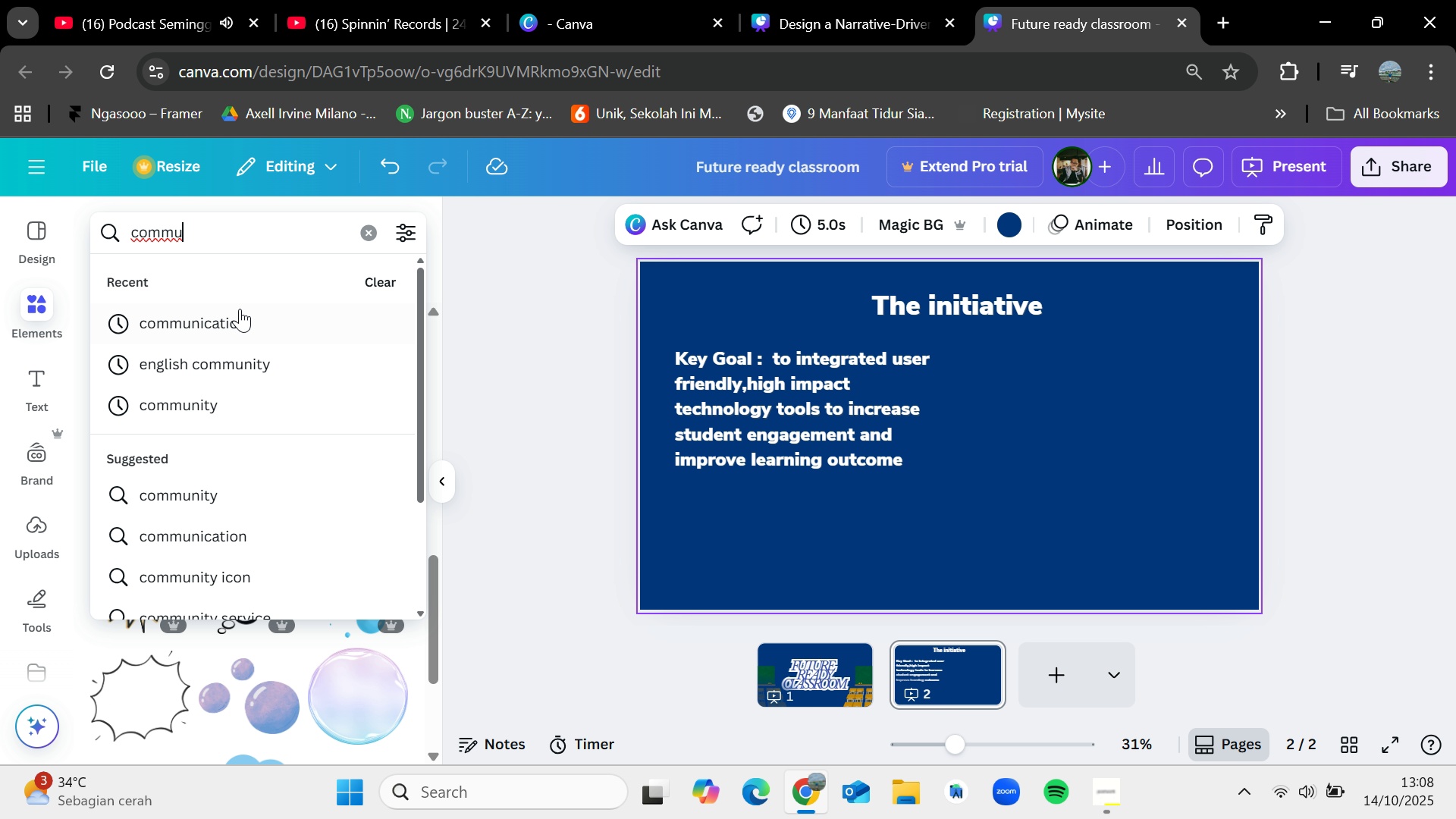 
left_click([237, 316])
 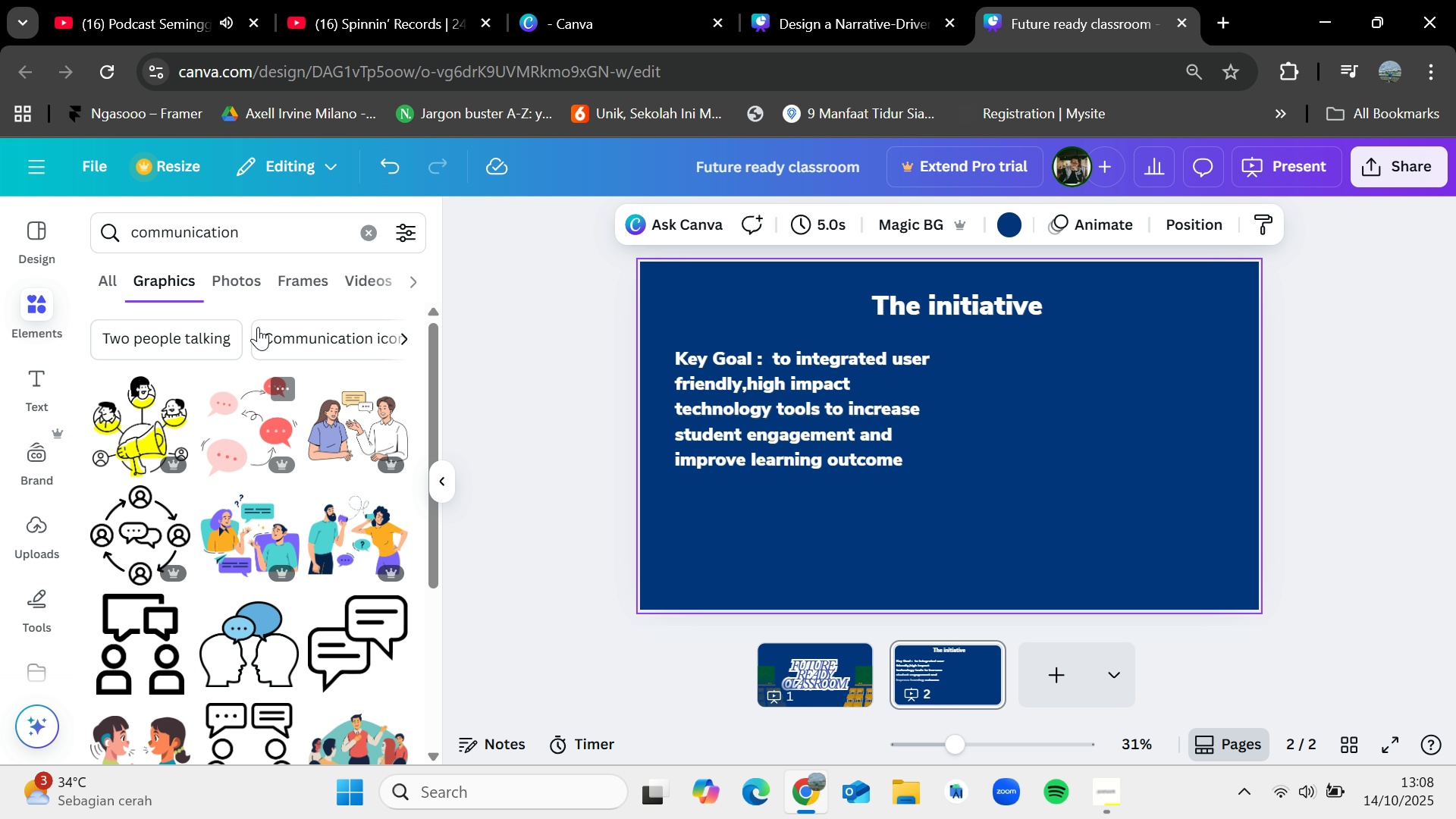 
scroll: coordinate [293, 534], scroll_direction: down, amount: 2.0
 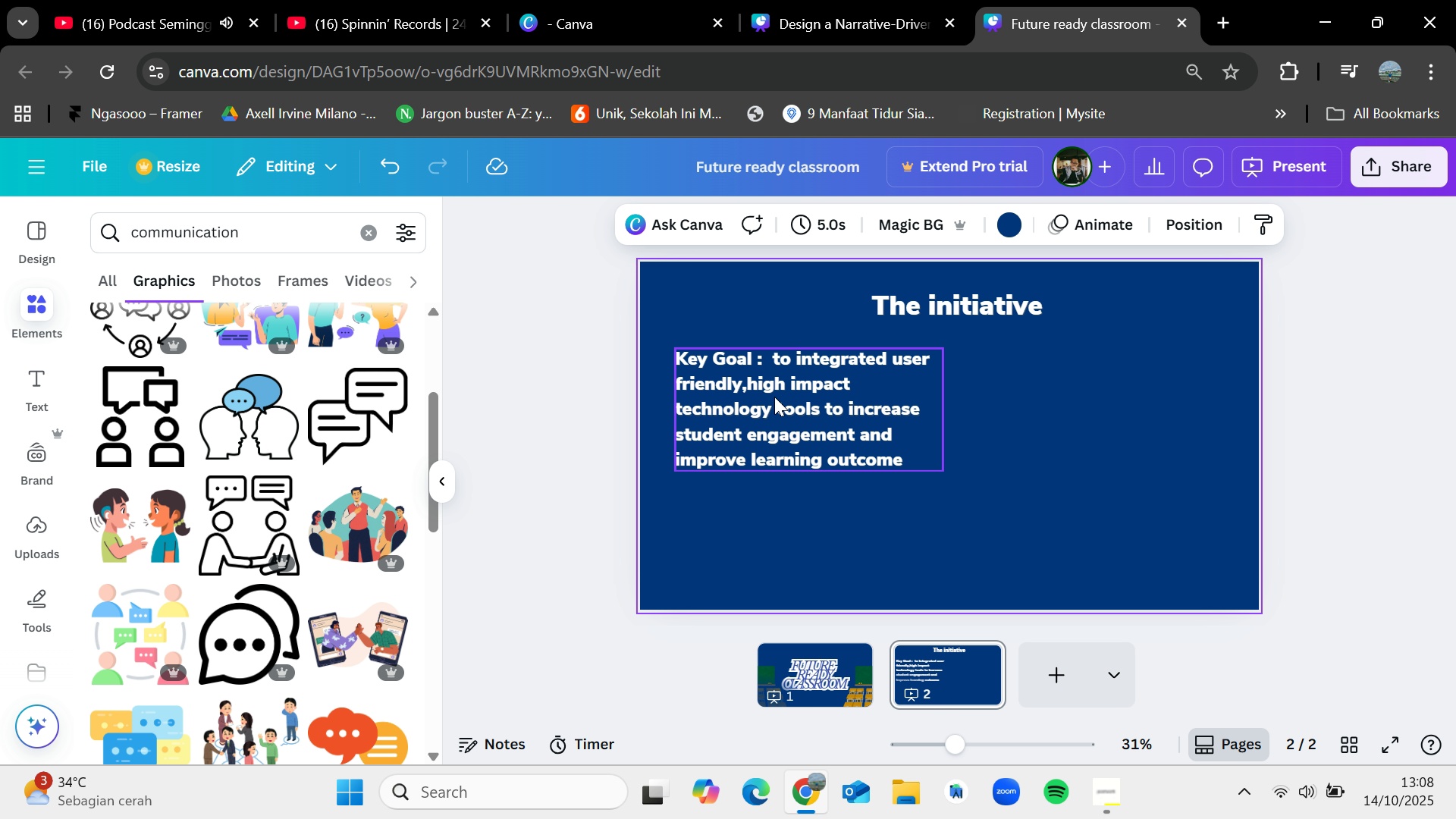 
left_click_drag(start_coordinate=[774, 397], to_coordinate=[836, 426])
 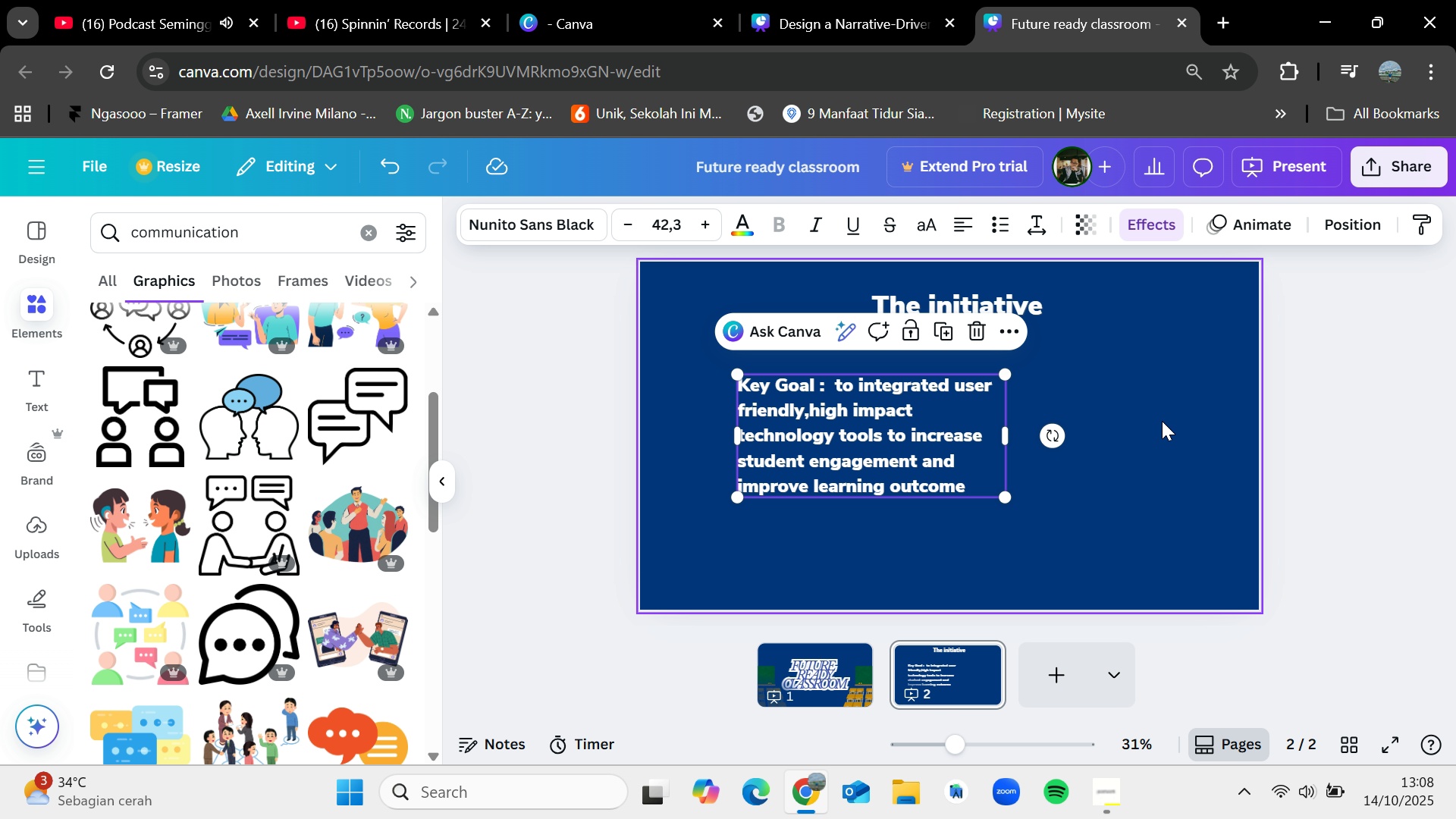 
left_click([1162, 419])
 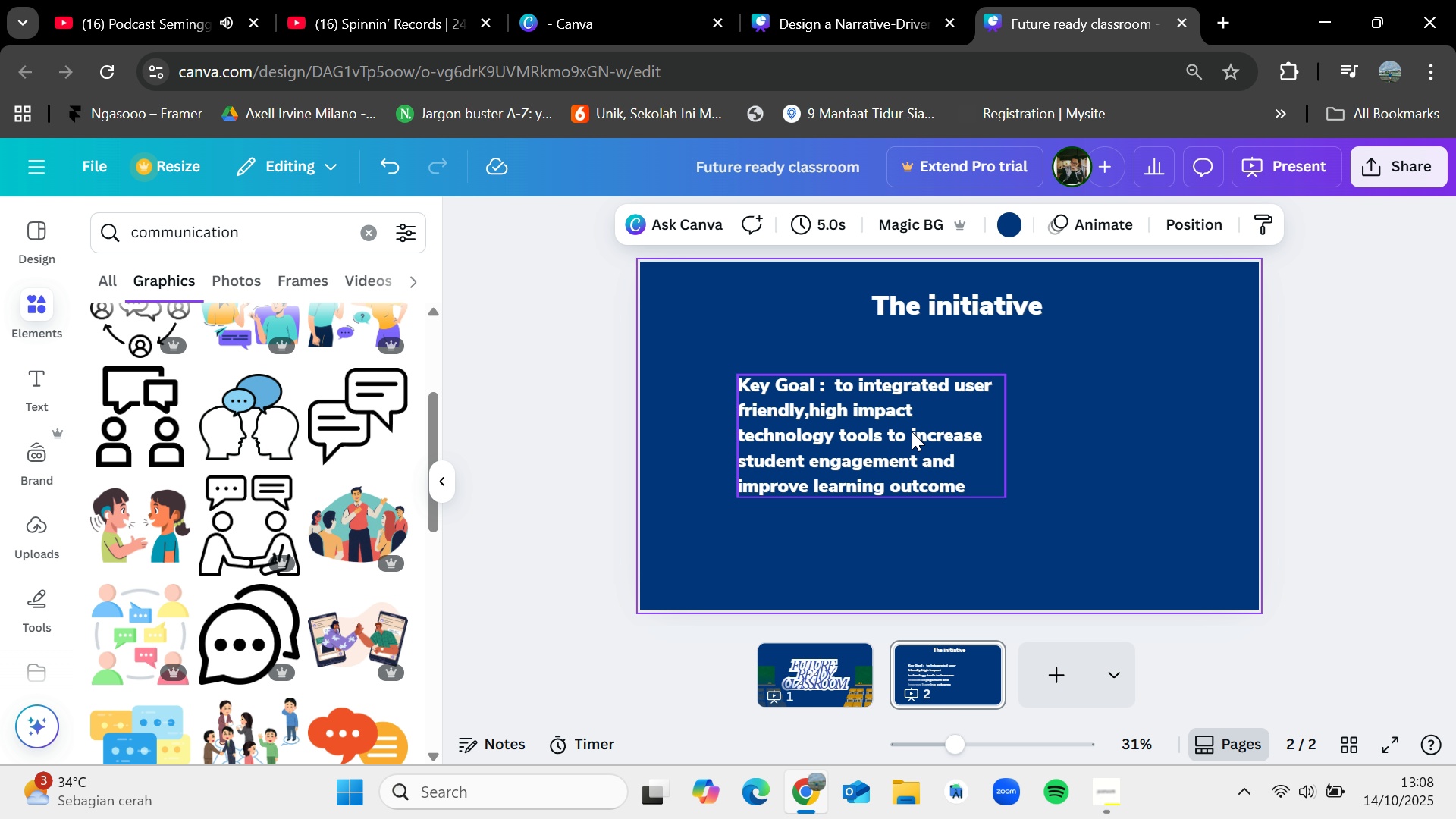 
left_click_drag(start_coordinate=[912, 431], to_coordinate=[863, 421])
 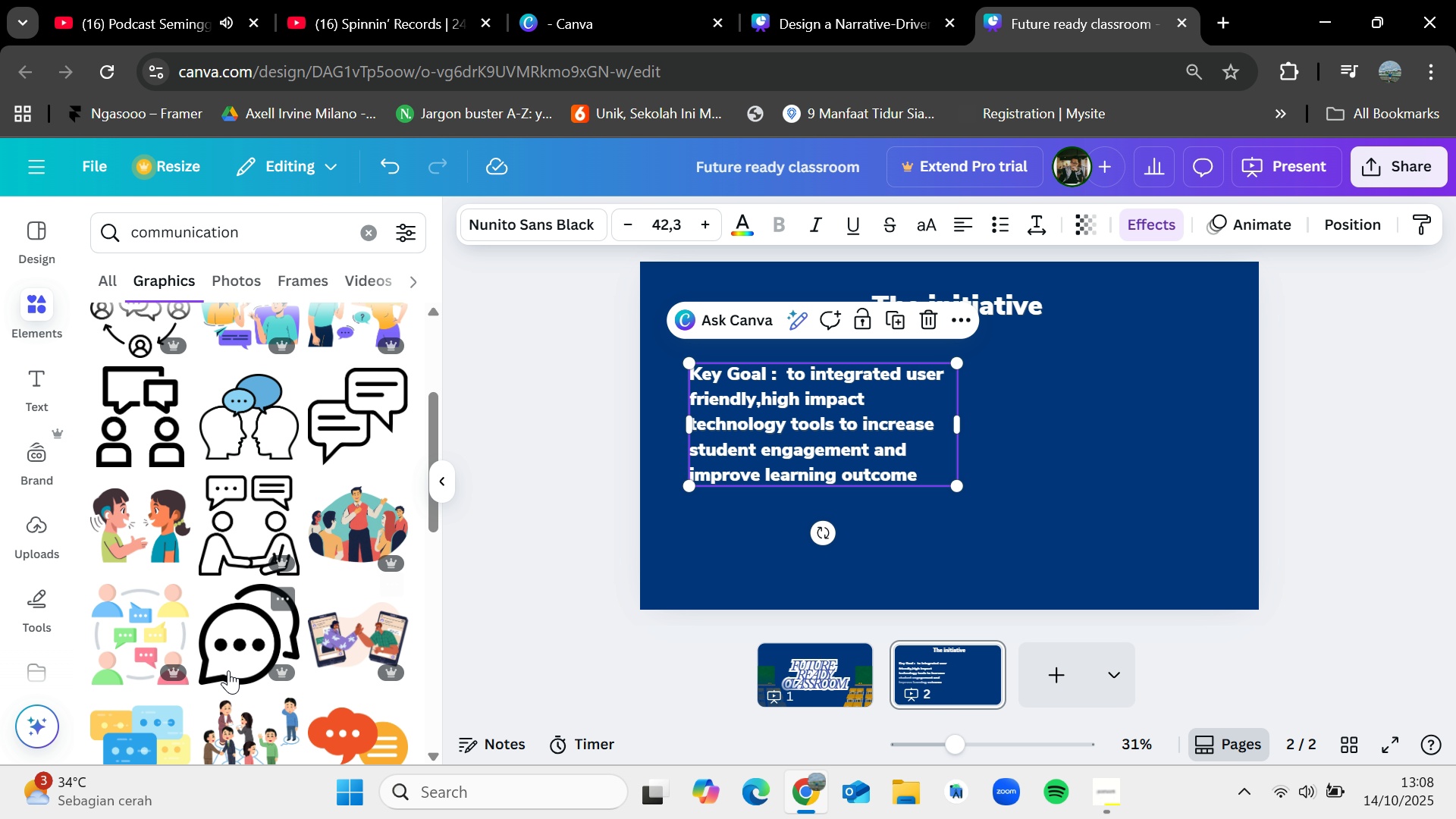 
scroll: coordinate [228, 670], scroll_direction: down, amount: 1.0
 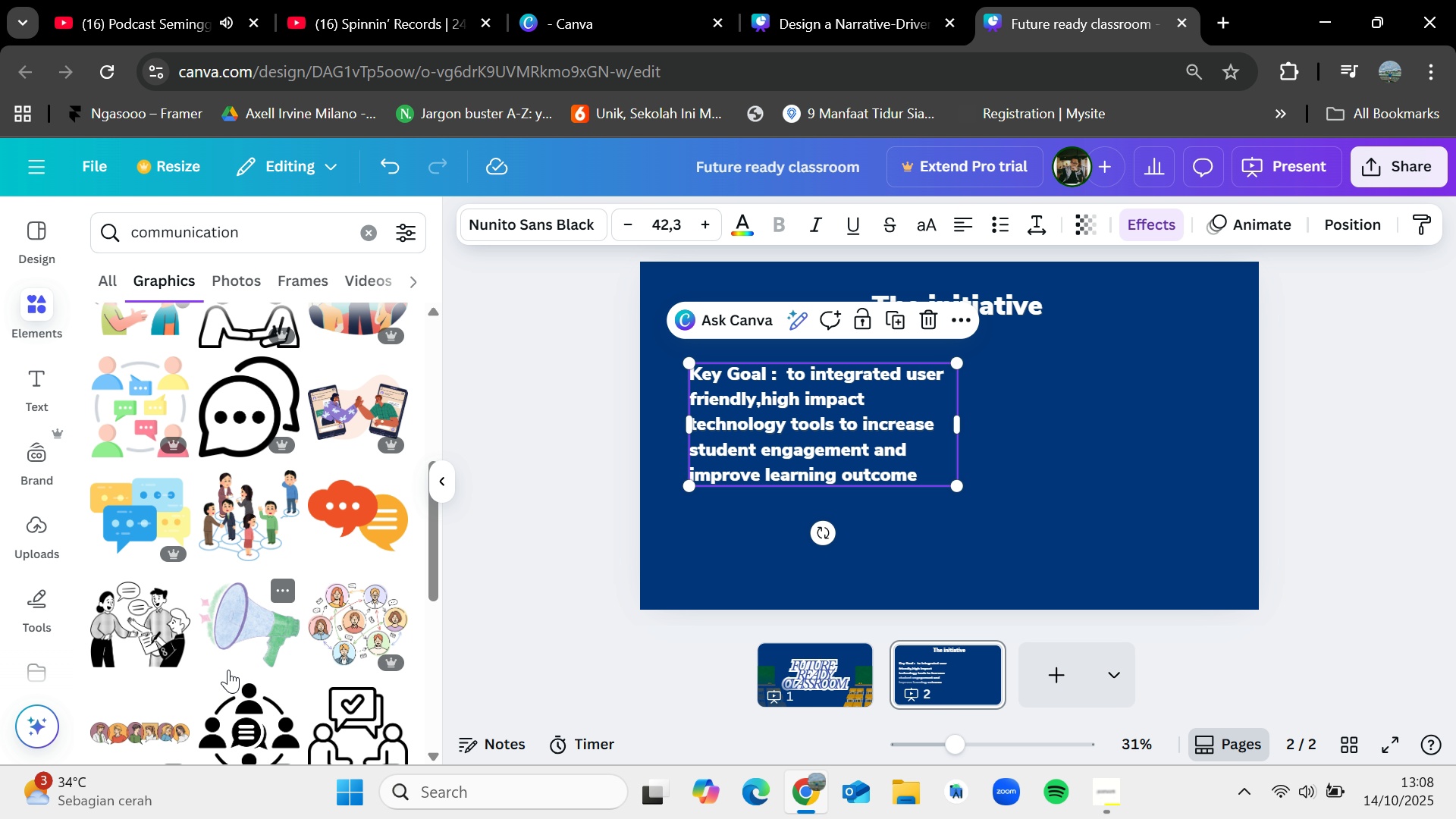 
scroll: coordinate [230, 669], scroll_direction: up, amount: 4.0
 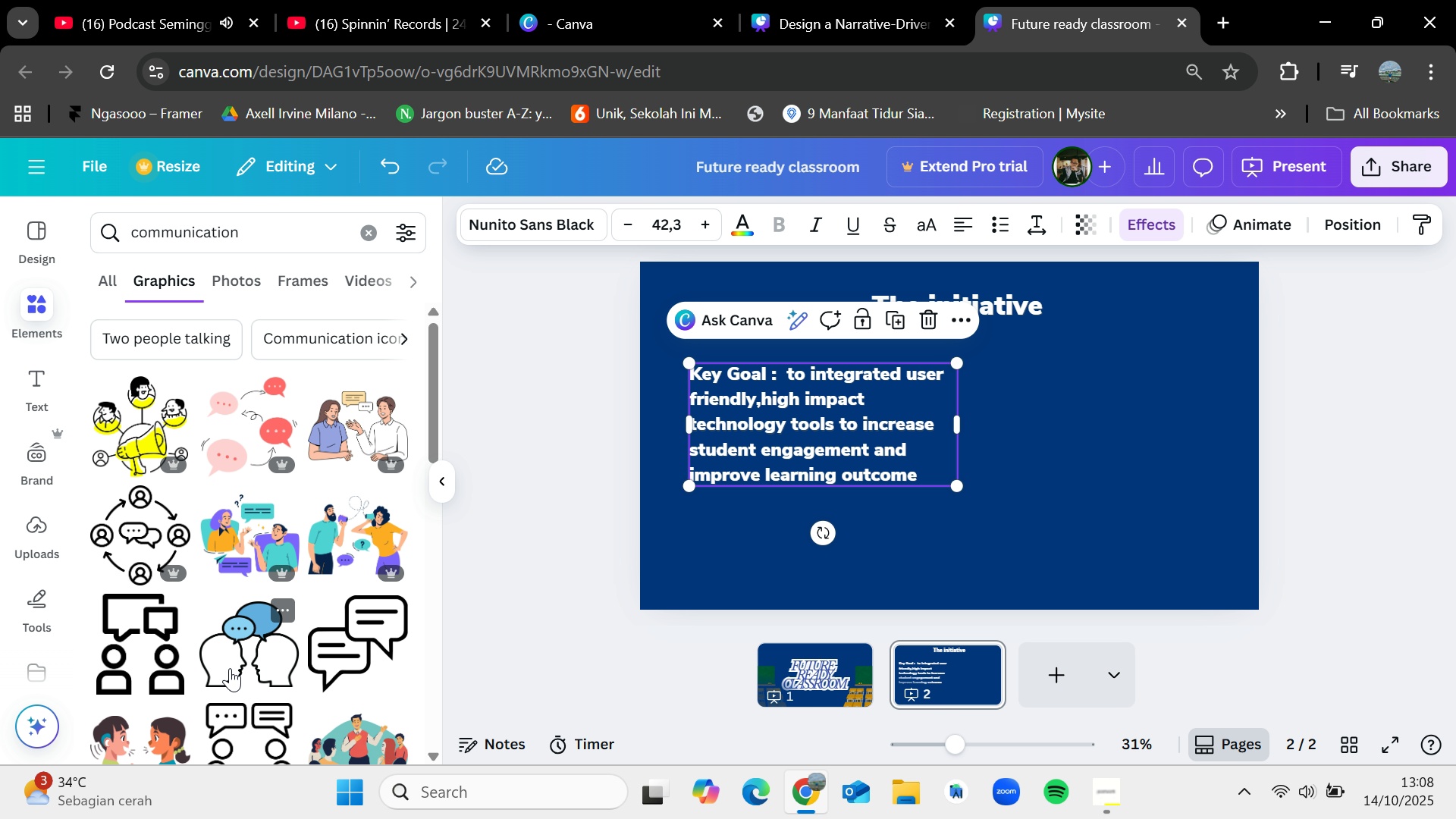 
scroll: coordinate [230, 668], scroll_direction: down, amount: 2.0
 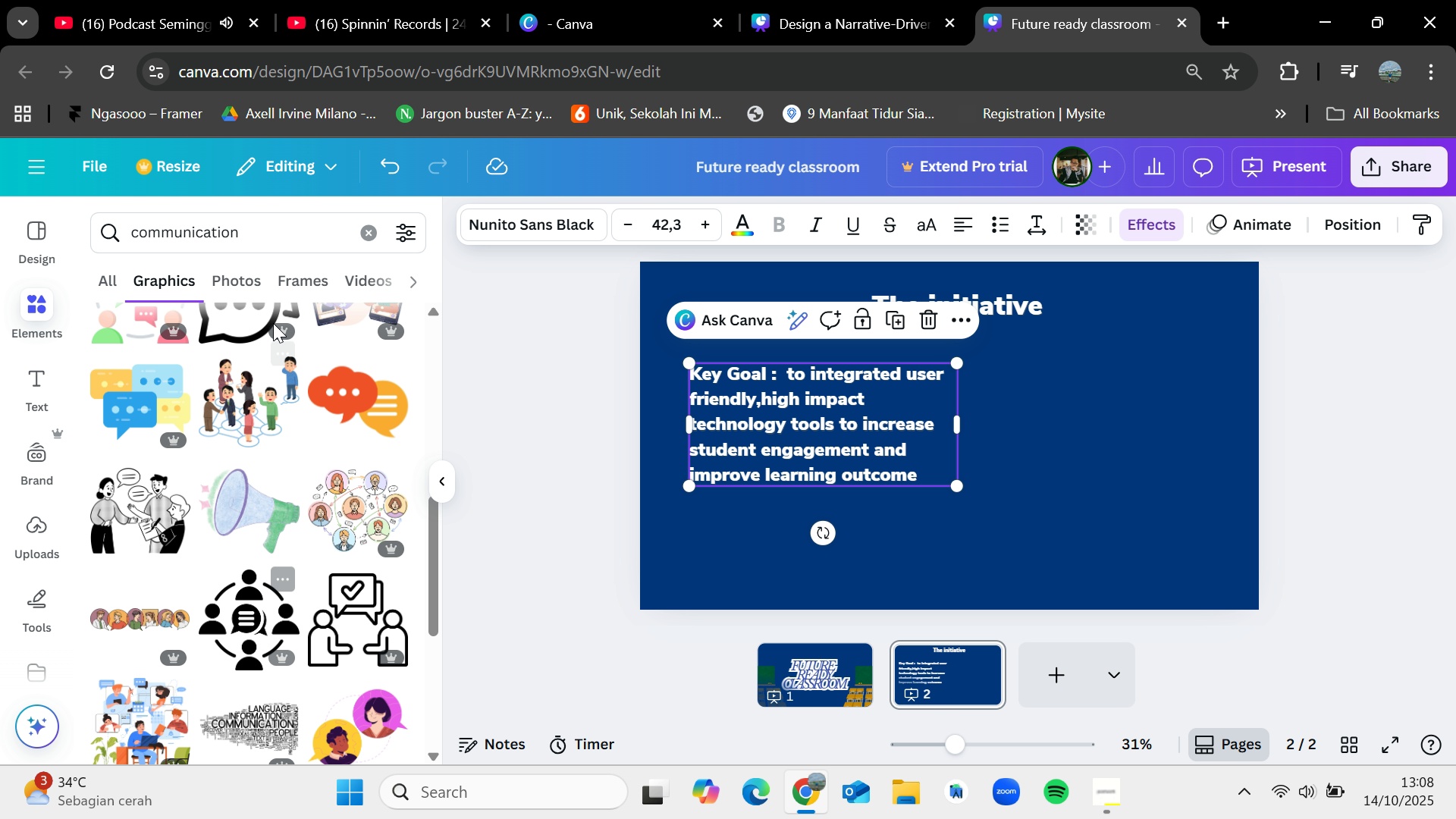 
left_click_drag(start_coordinate=[243, 229], to_coordinate=[90, 206])
 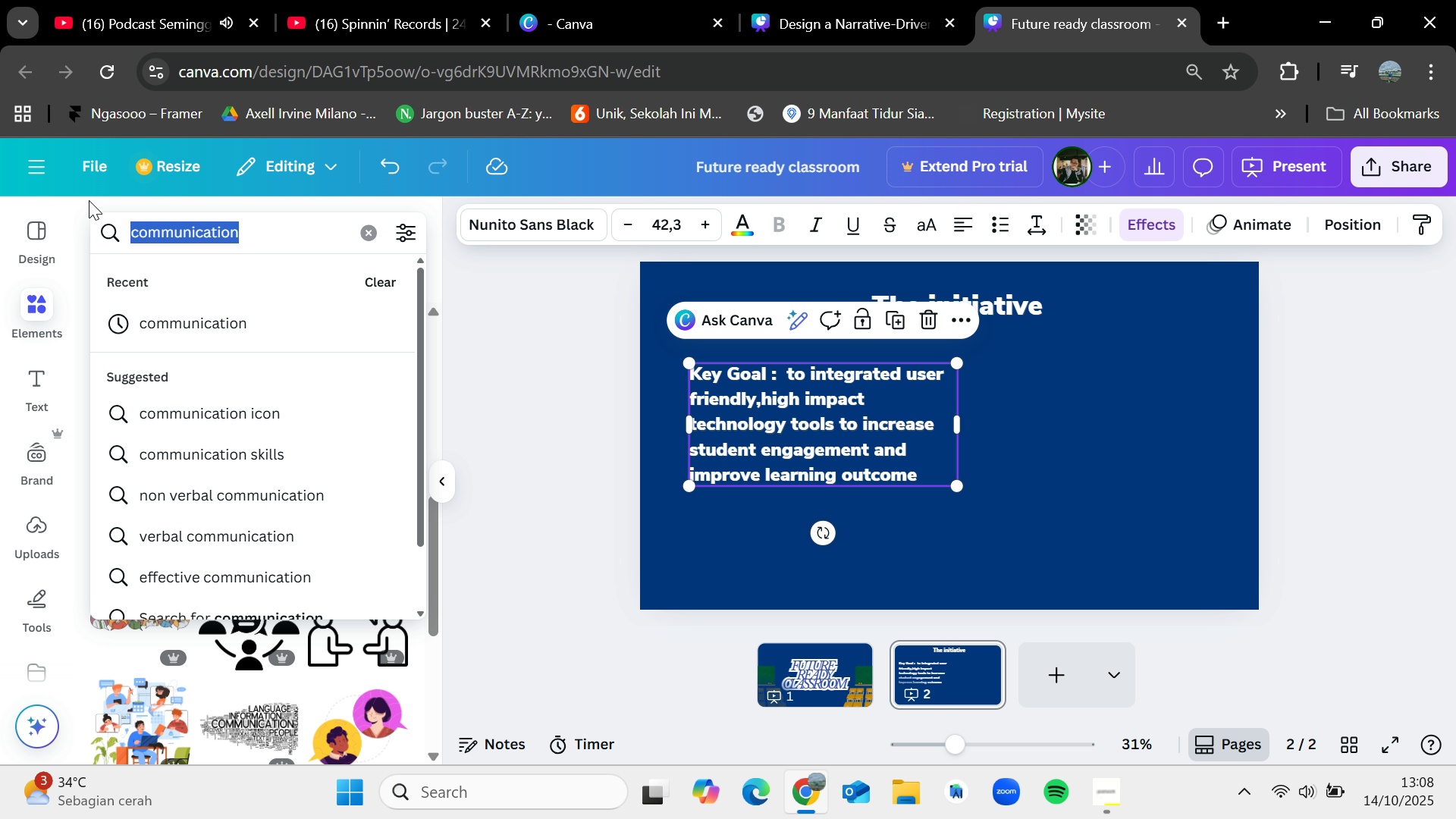 
key(Backspace)
type(TECHNIL)
key(Backspace)
key(Backspace)
type(OLOGY)
 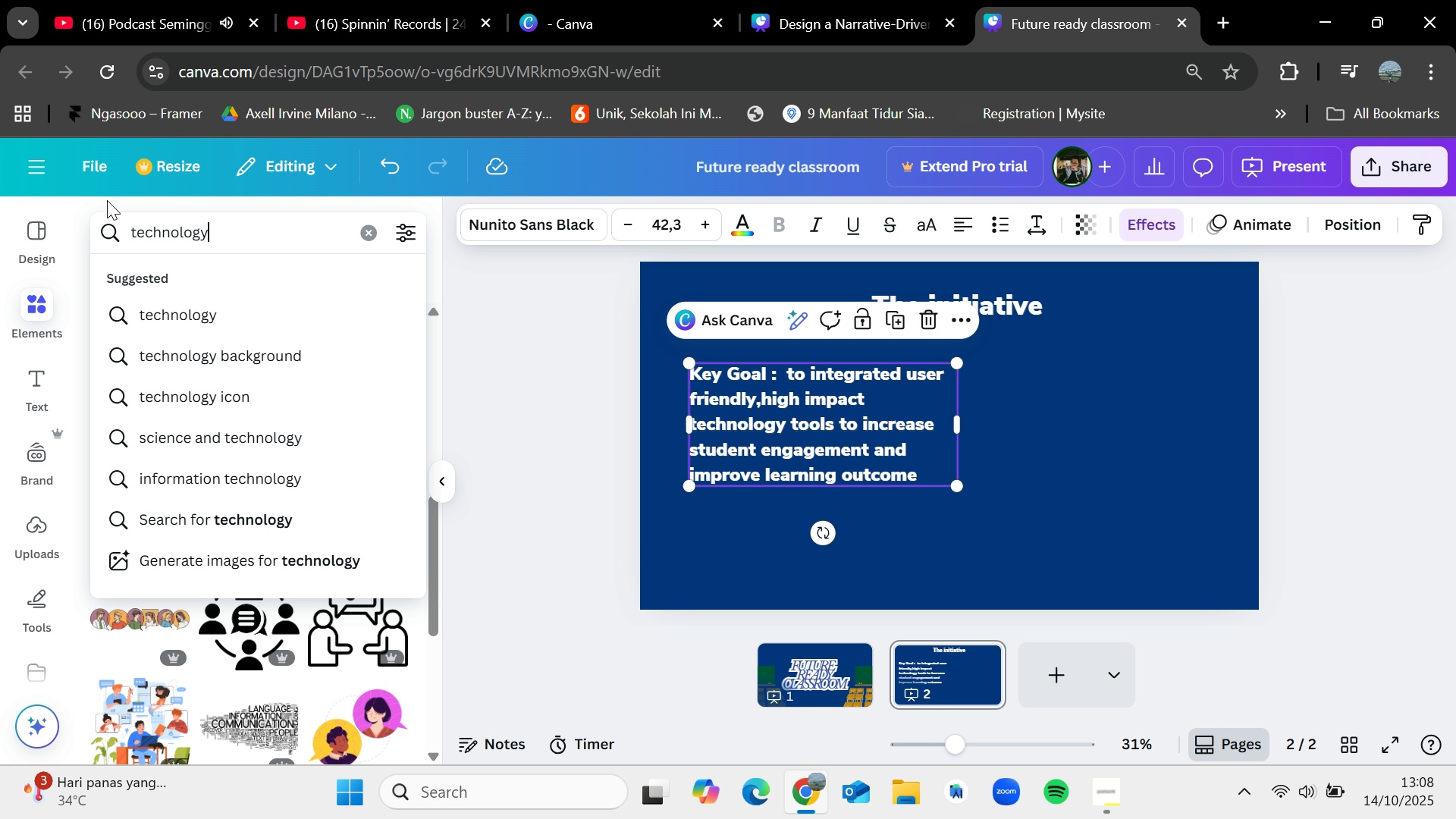 
key(Enter)
 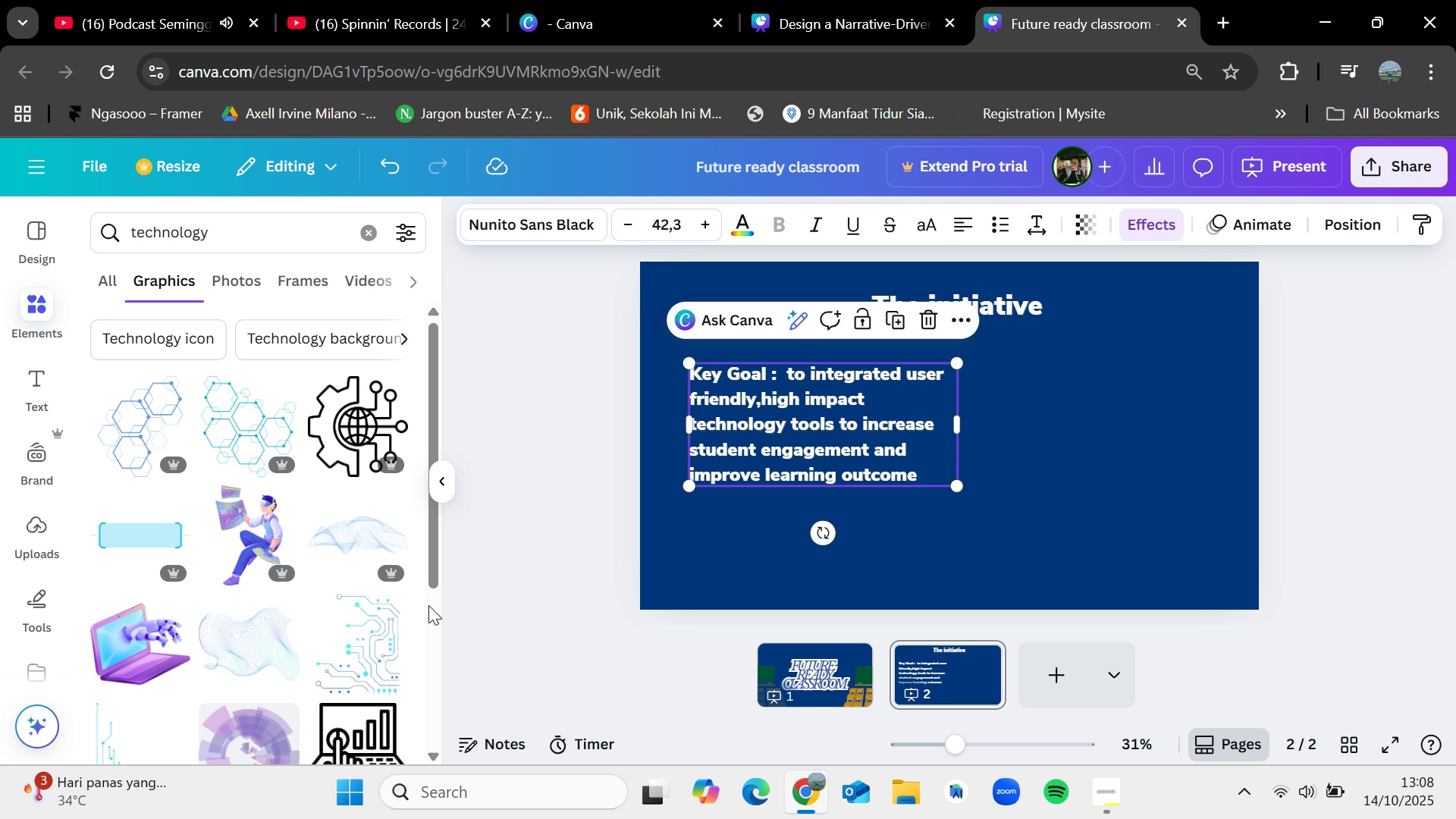 
scroll: coordinate [252, 673], scroll_direction: down, amount: 9.0
 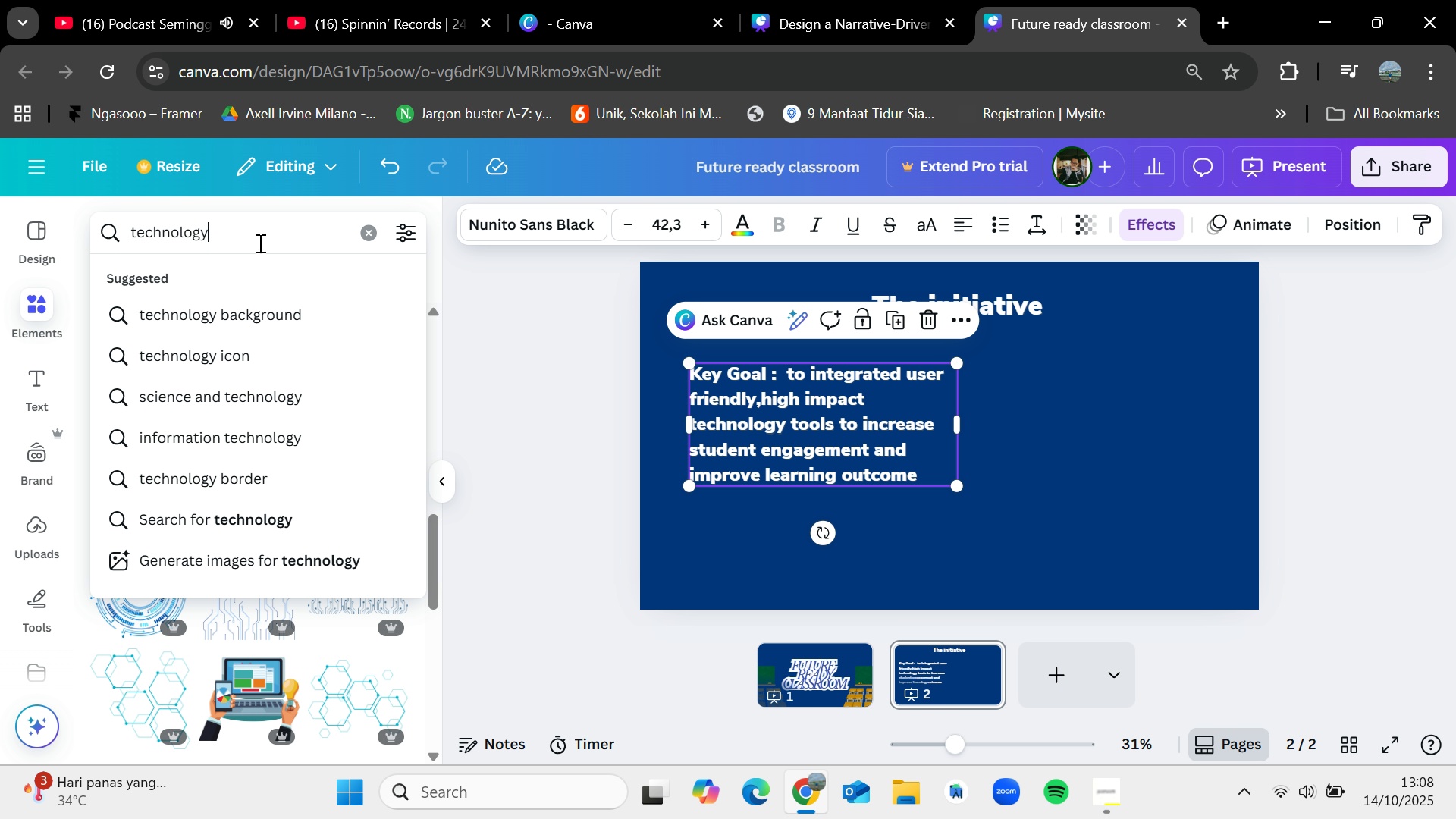 
type( STUDY)
 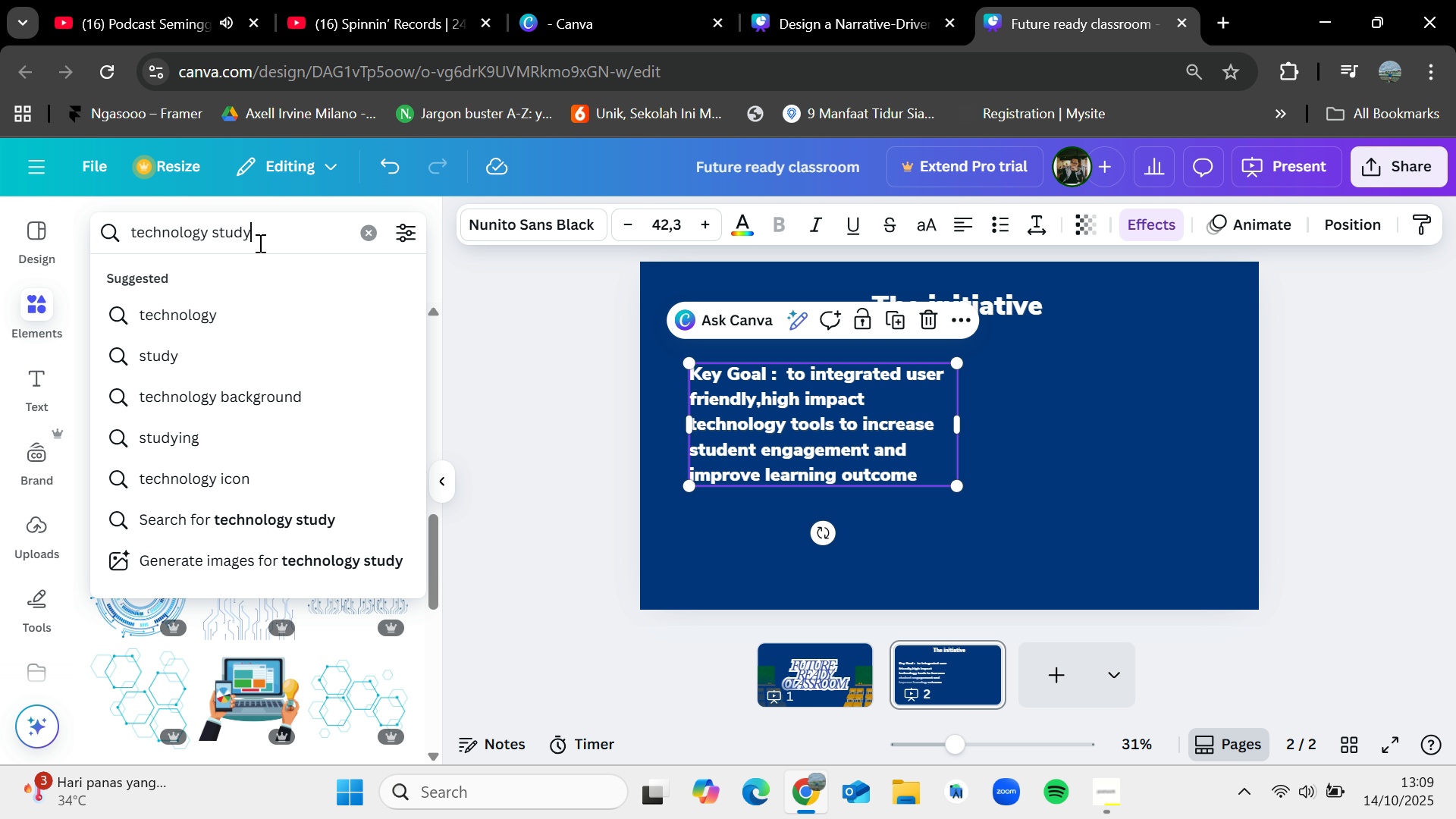 
key(Enter)
 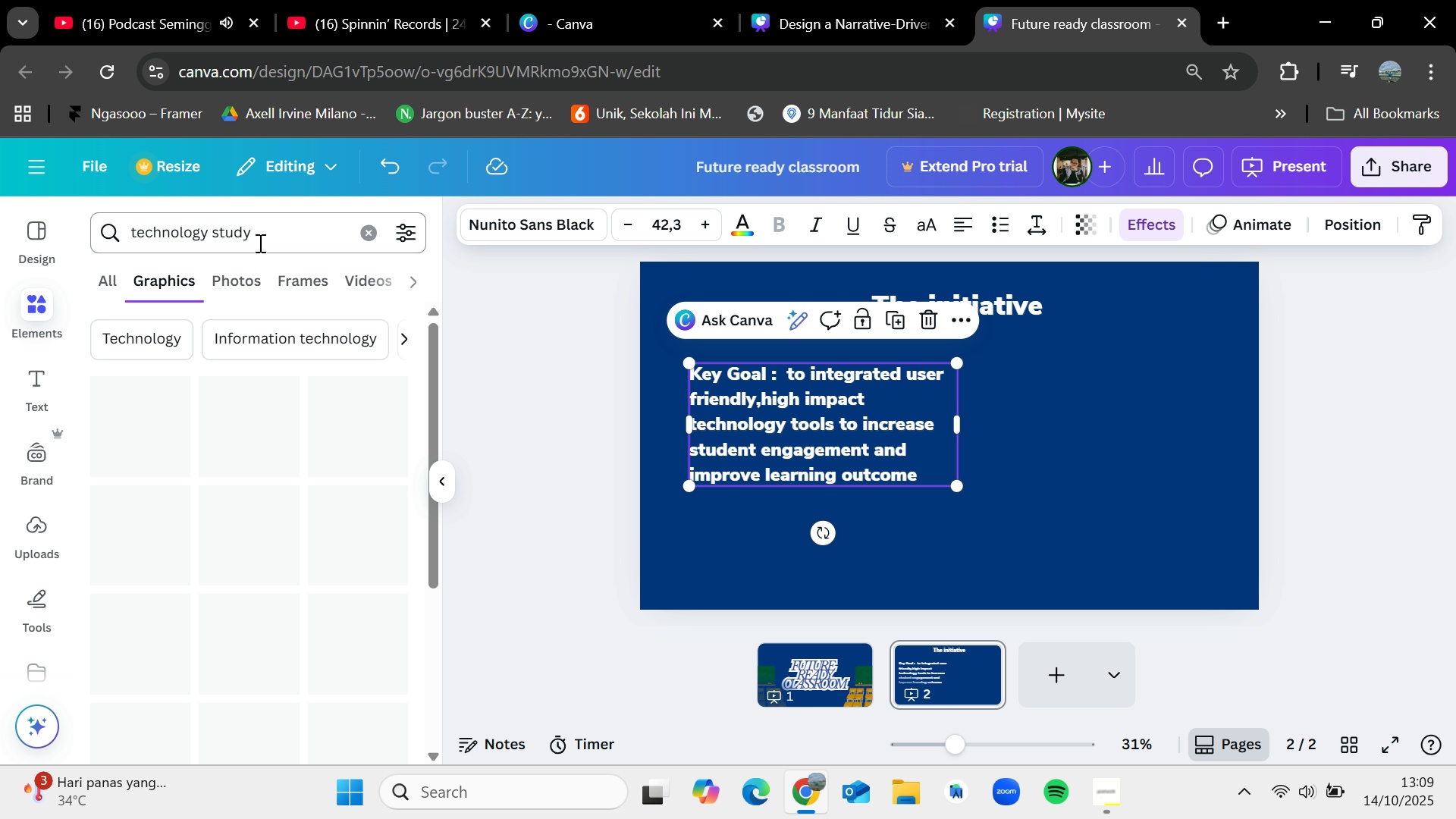 
mouse_move([284, 218])
 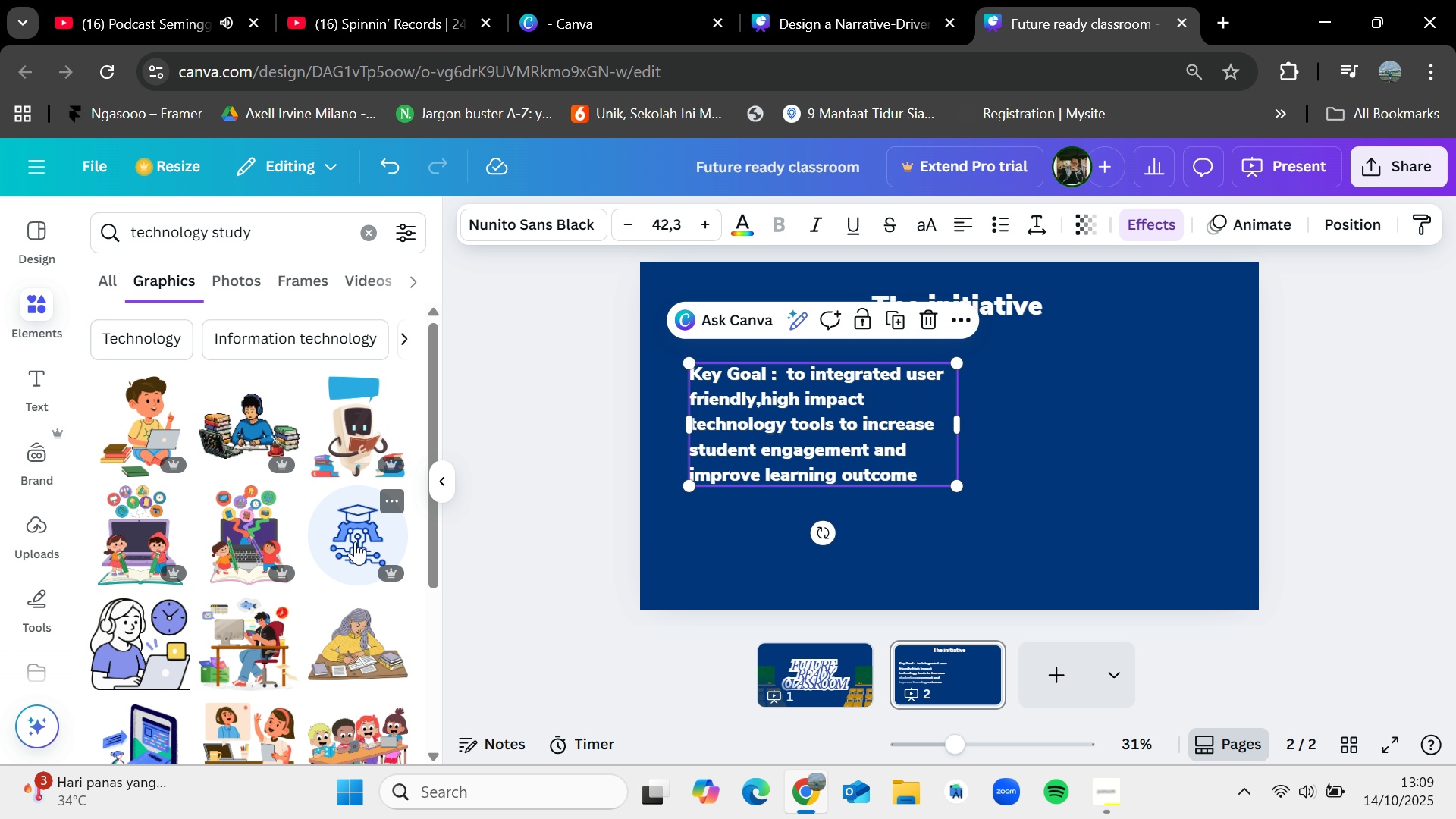 
wait(5.03)
 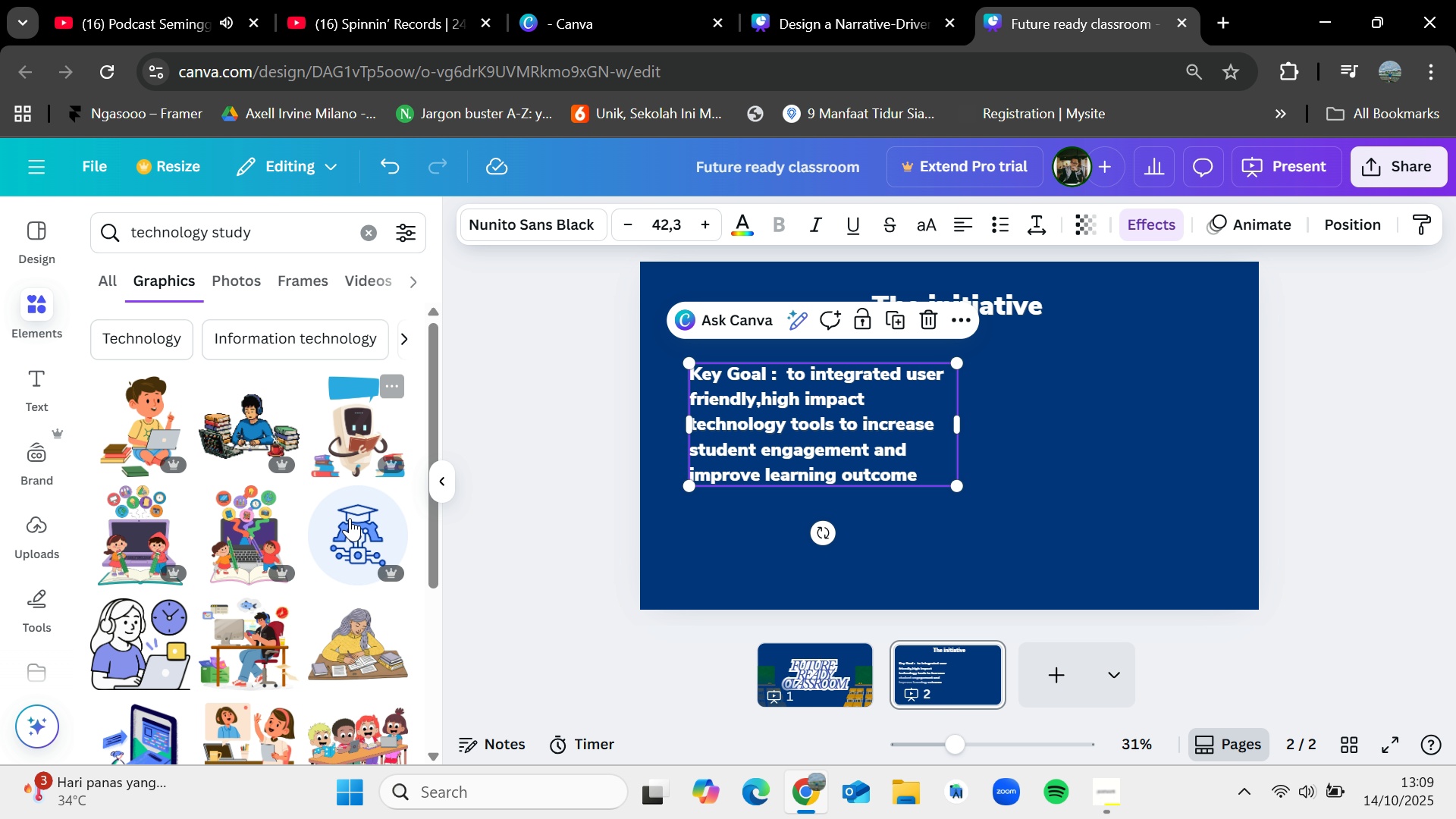 
scroll: coordinate [352, 579], scroll_direction: down, amount: 1.0
 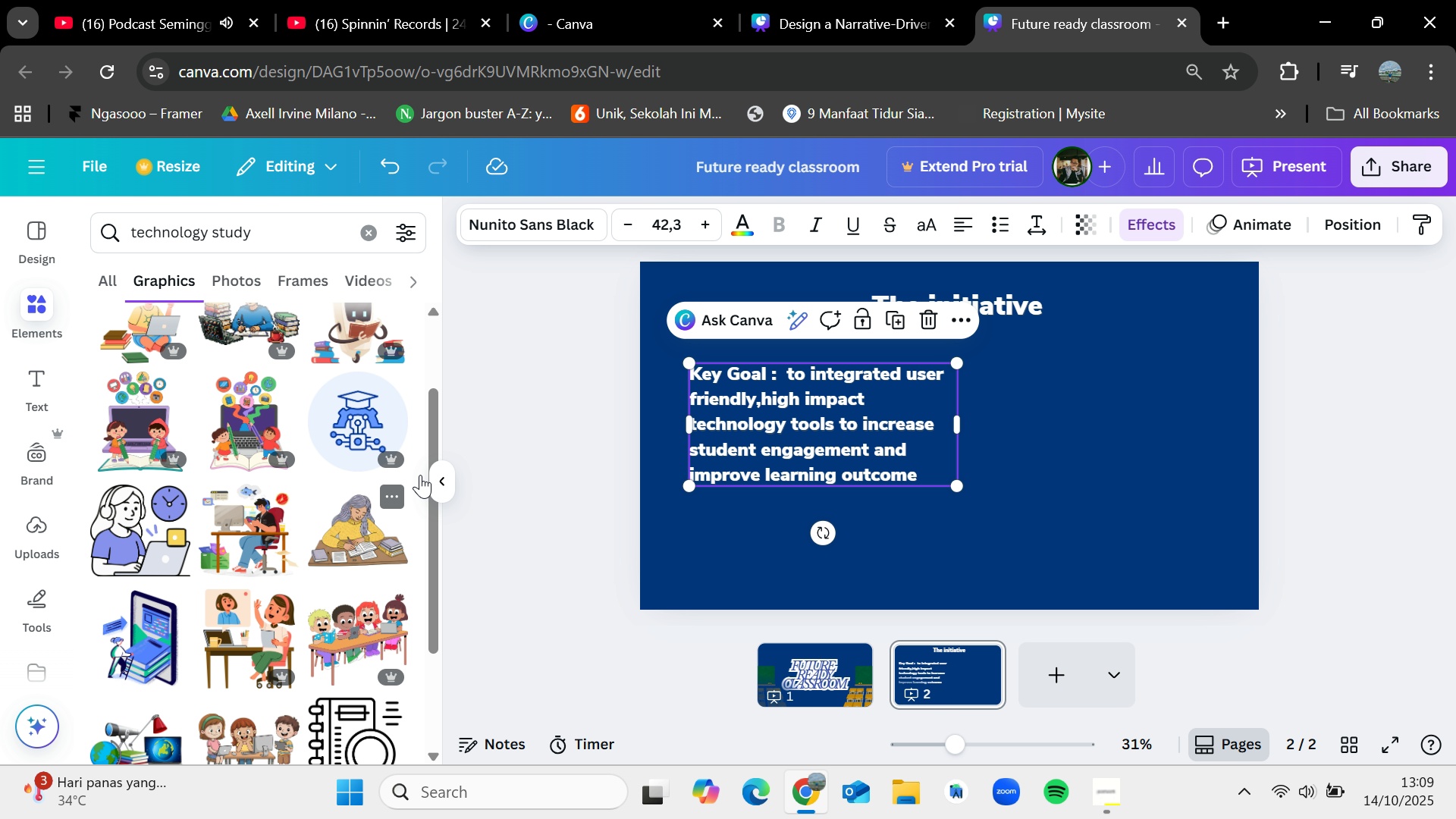 
left_click([884, 0])
 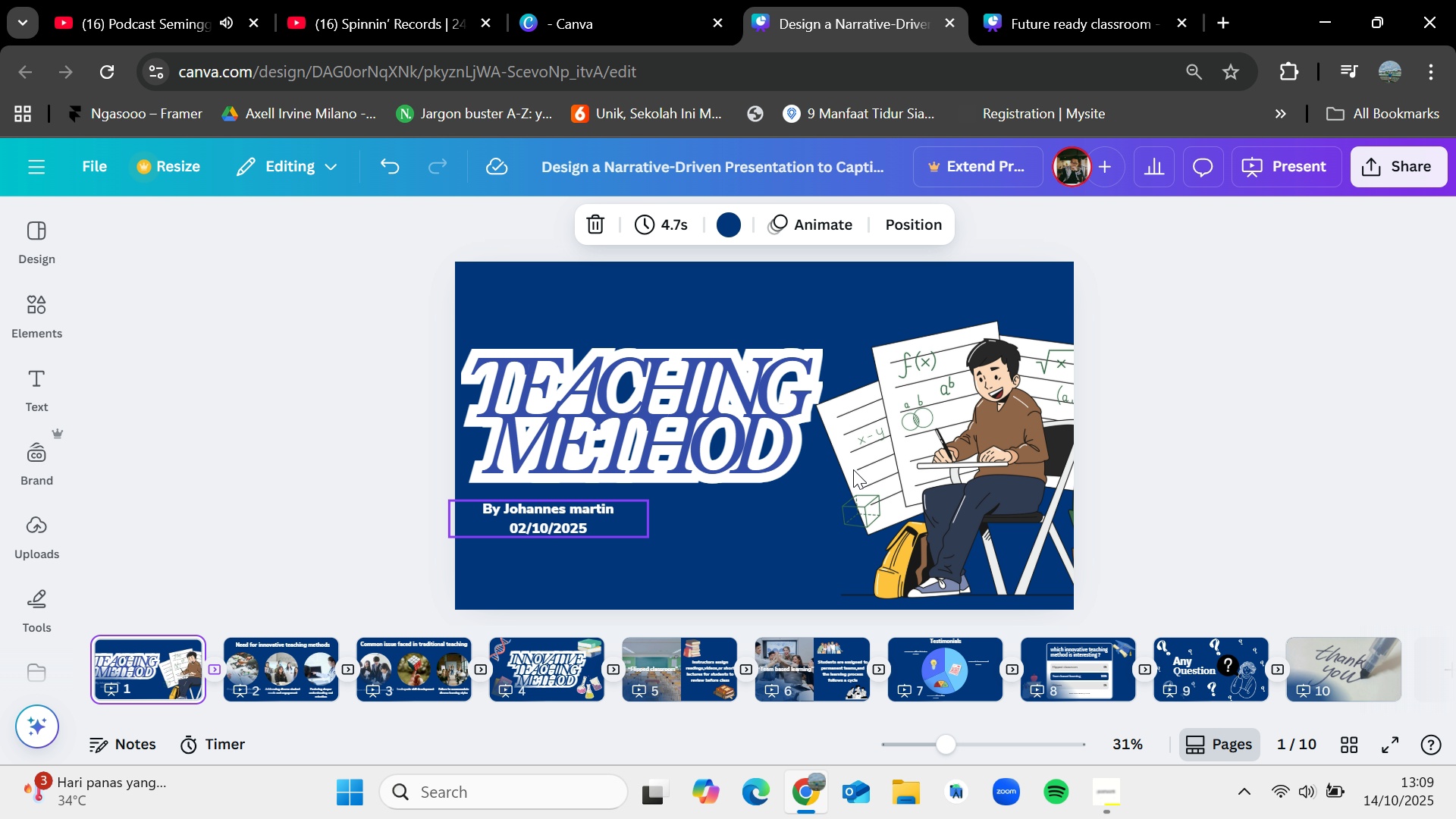 
wait(6.78)
 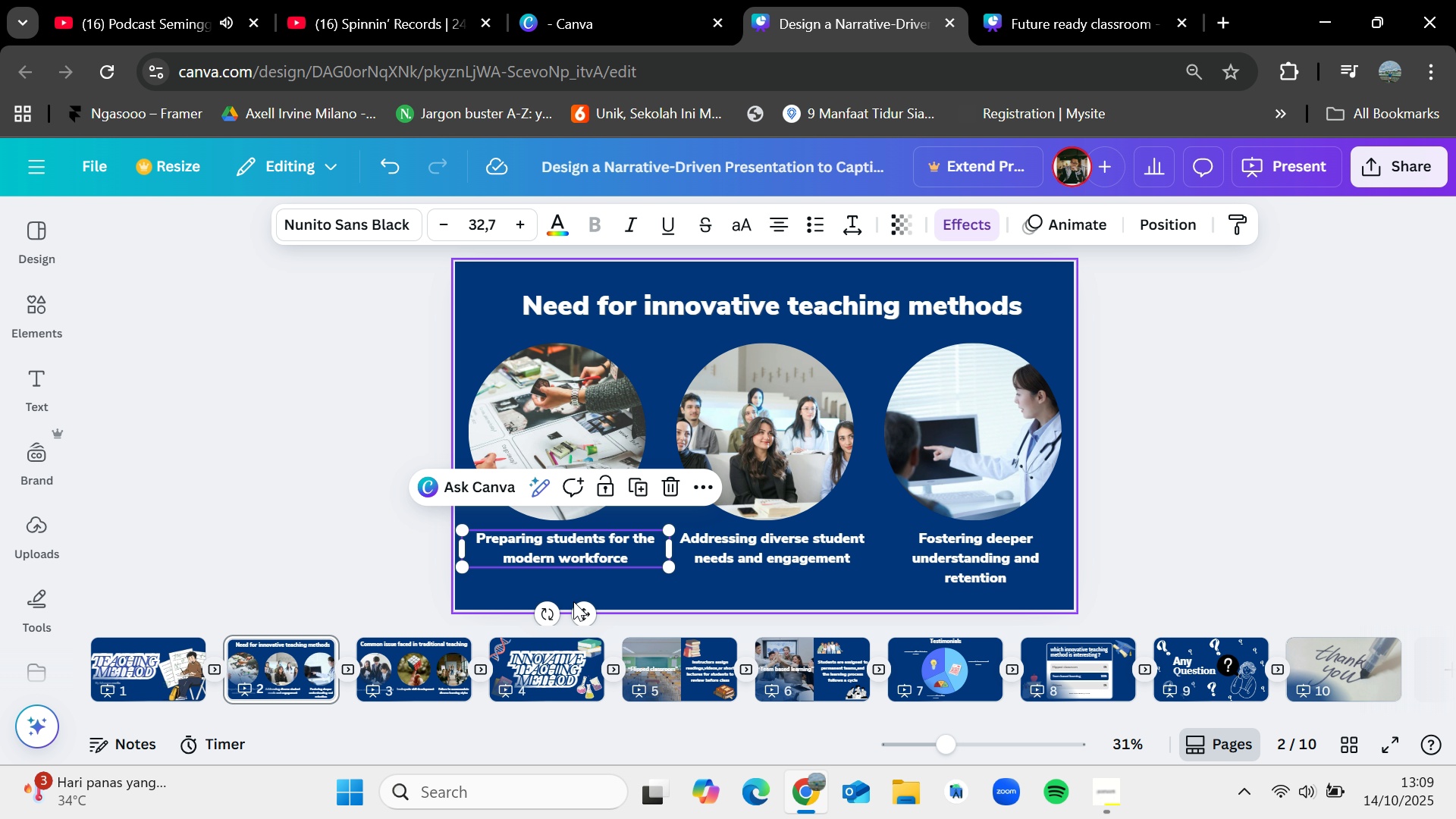 
left_click([1106, 0])
 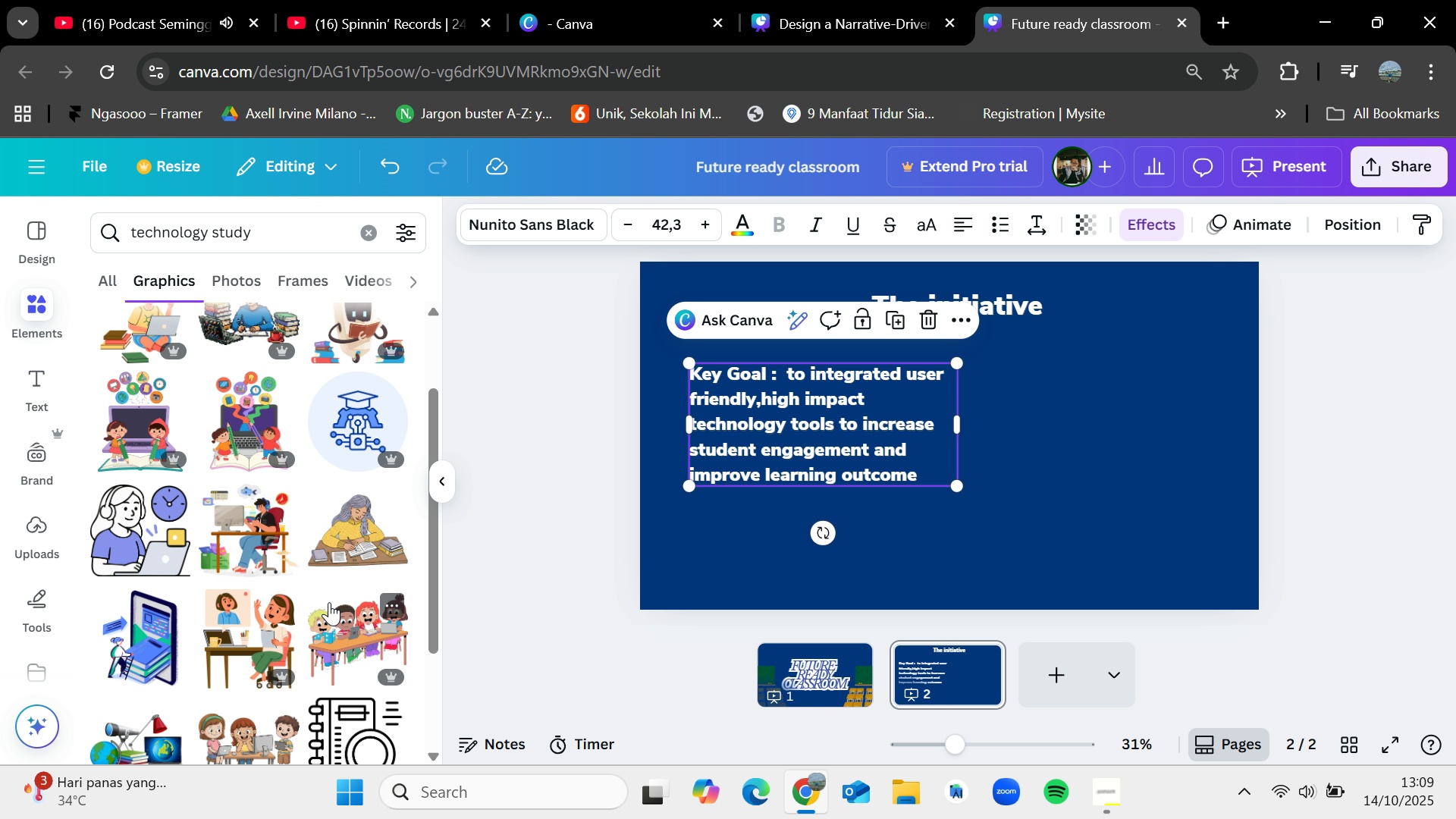 
scroll: coordinate [330, 602], scroll_direction: down, amount: 9.0
 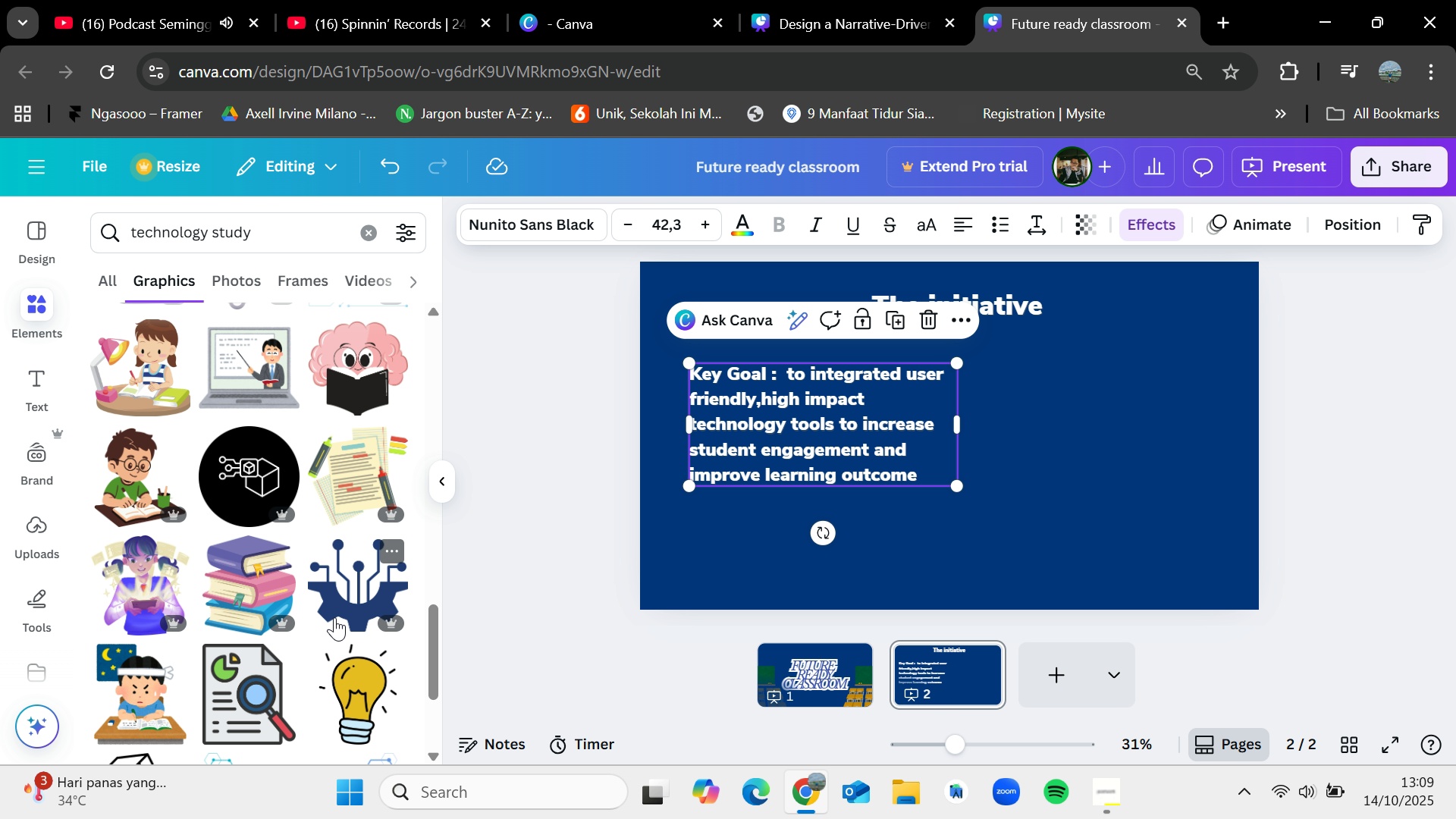 
scroll: coordinate [334, 617], scroll_direction: down, amount: 2.0
 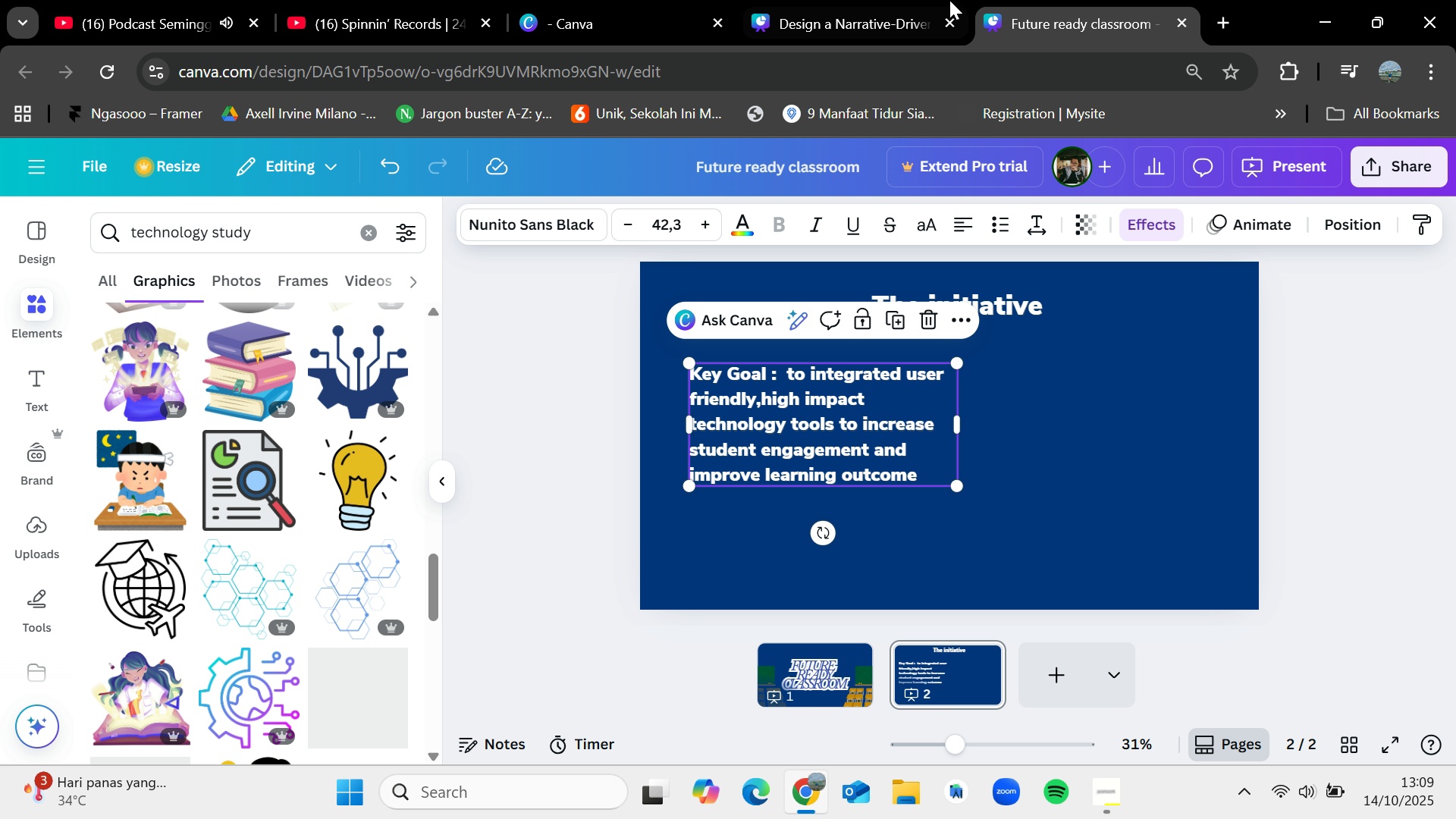 
left_click([921, 0])
 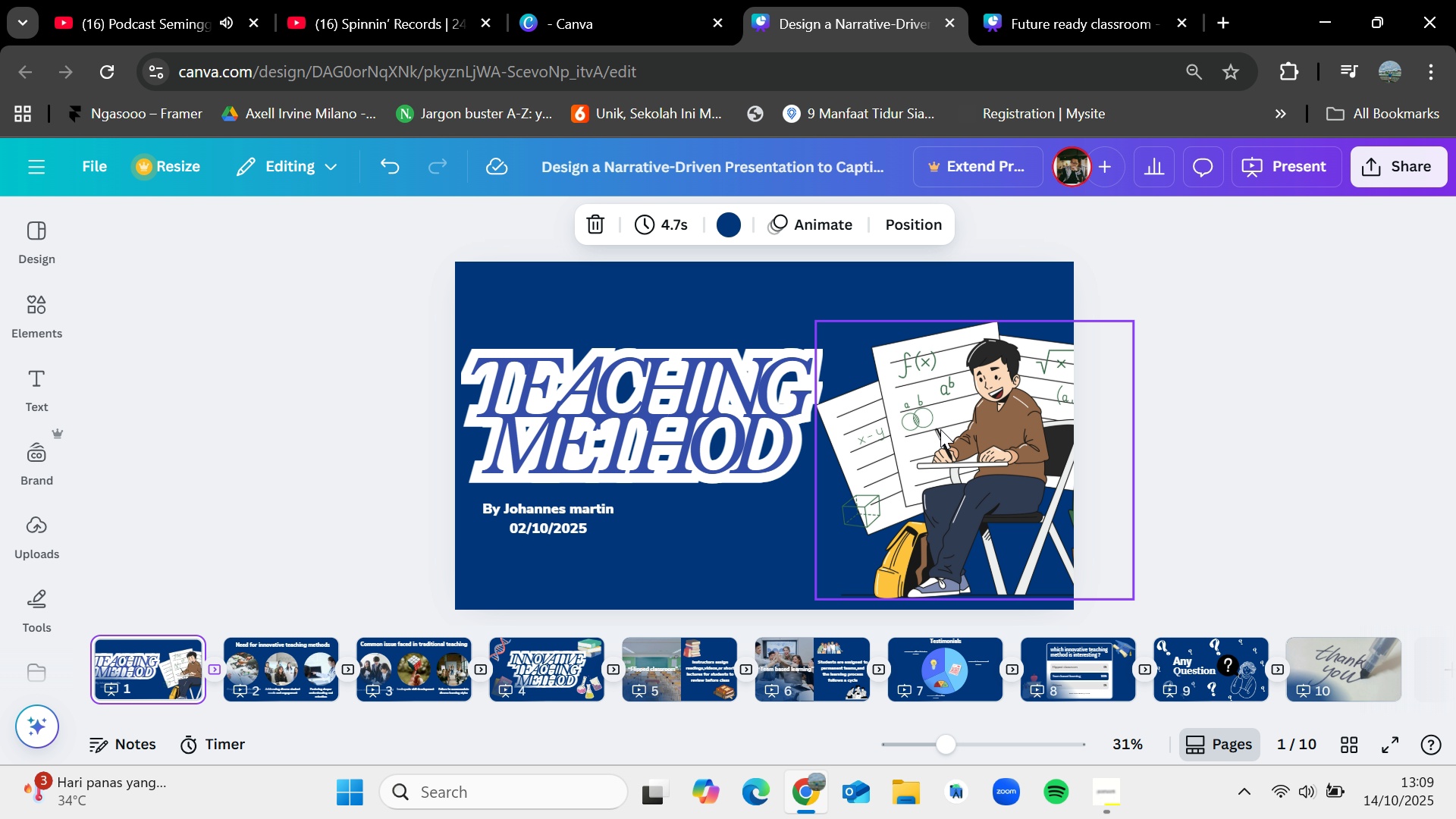 
left_click([940, 429])
 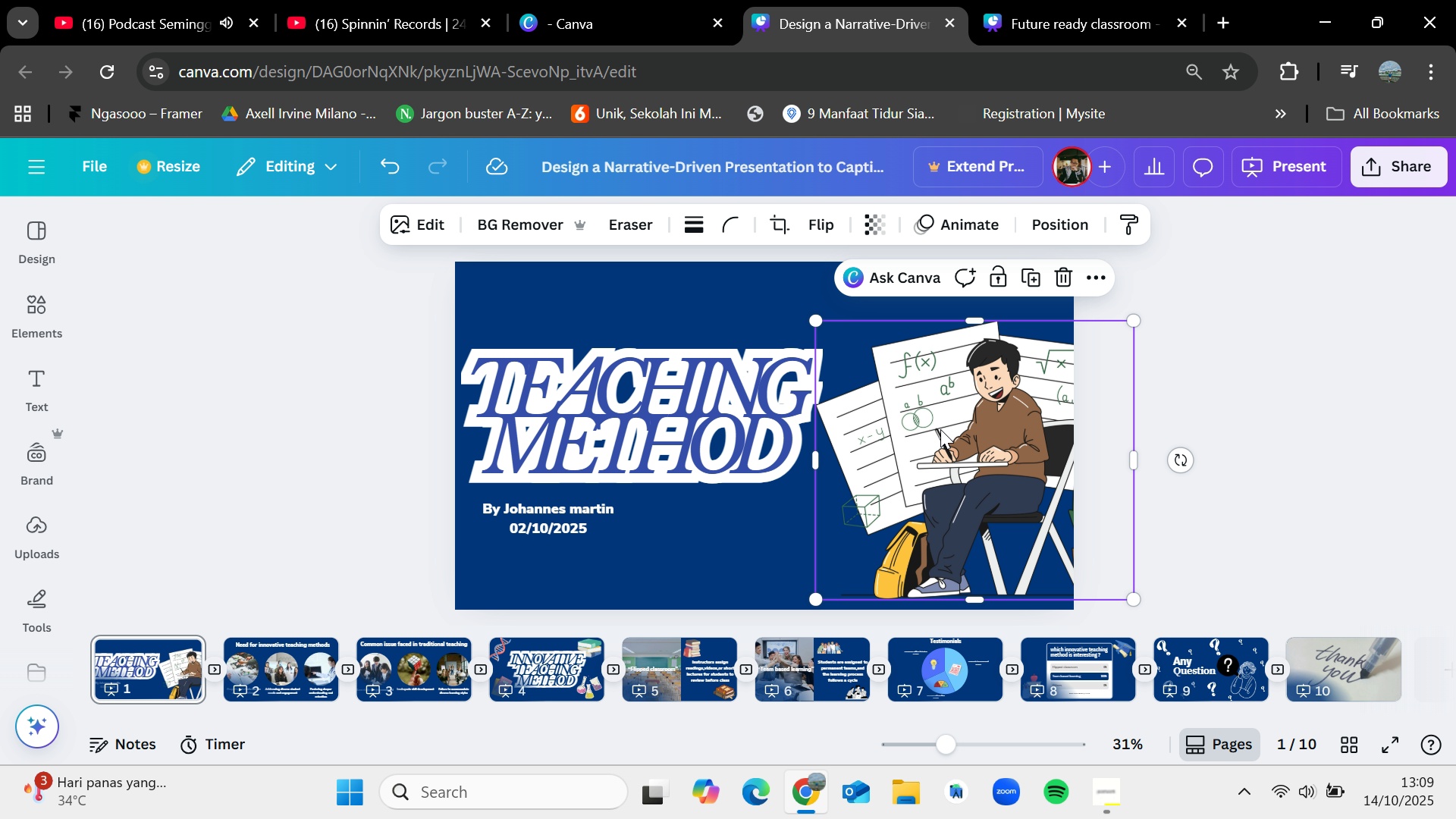 
key(Control+C)
 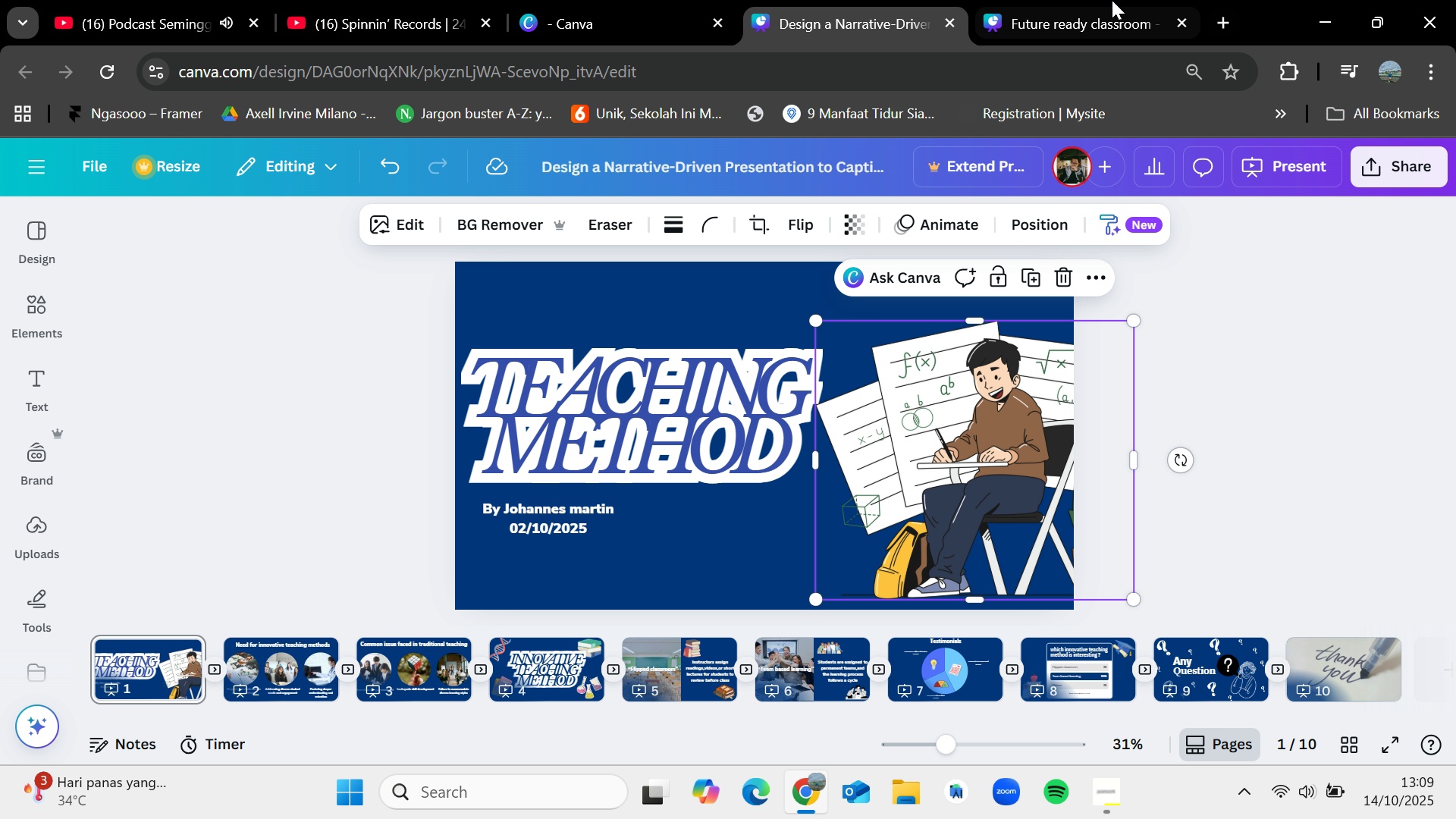 
left_click([1102, 0])
 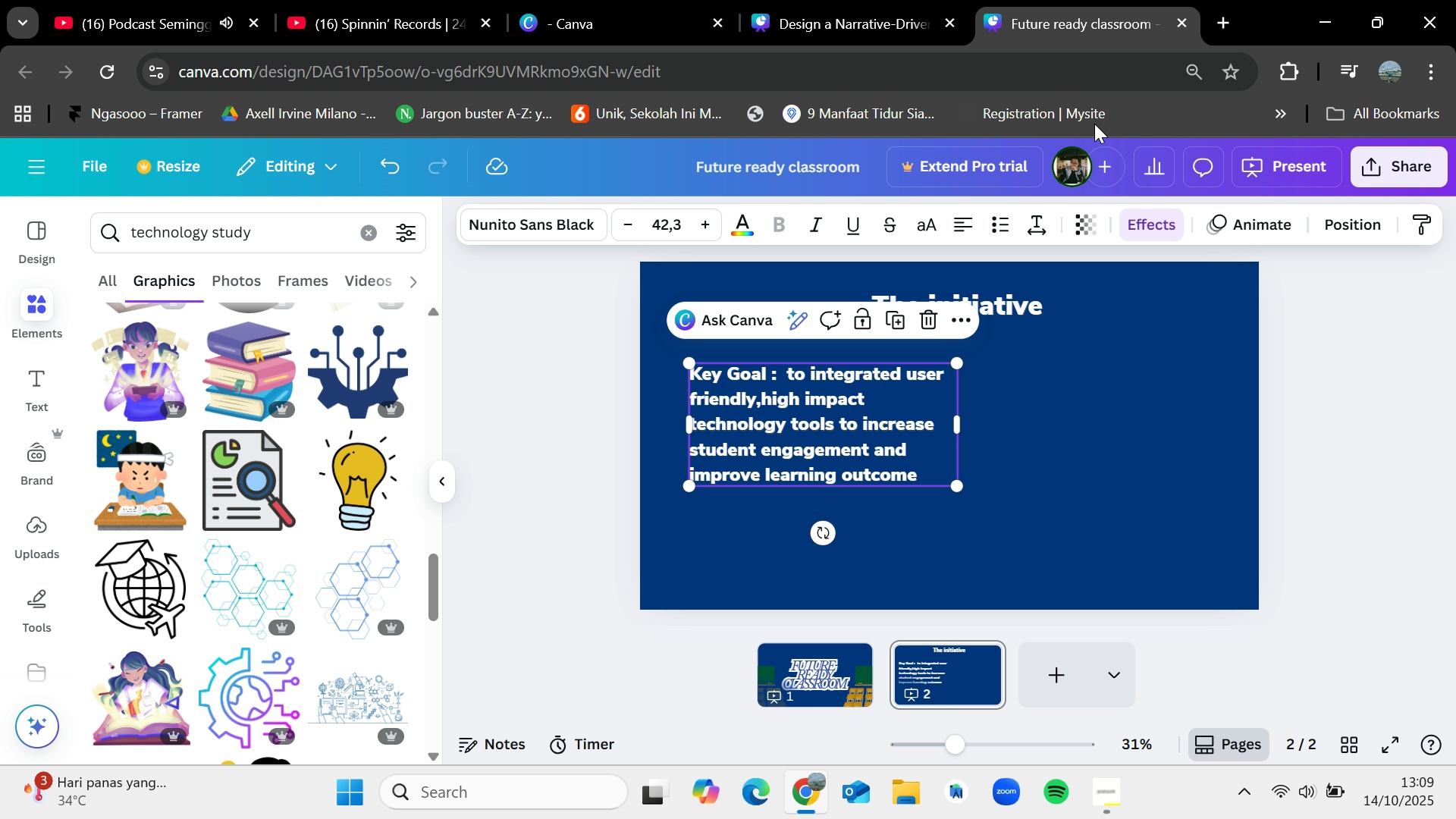 
key(Control+V)
 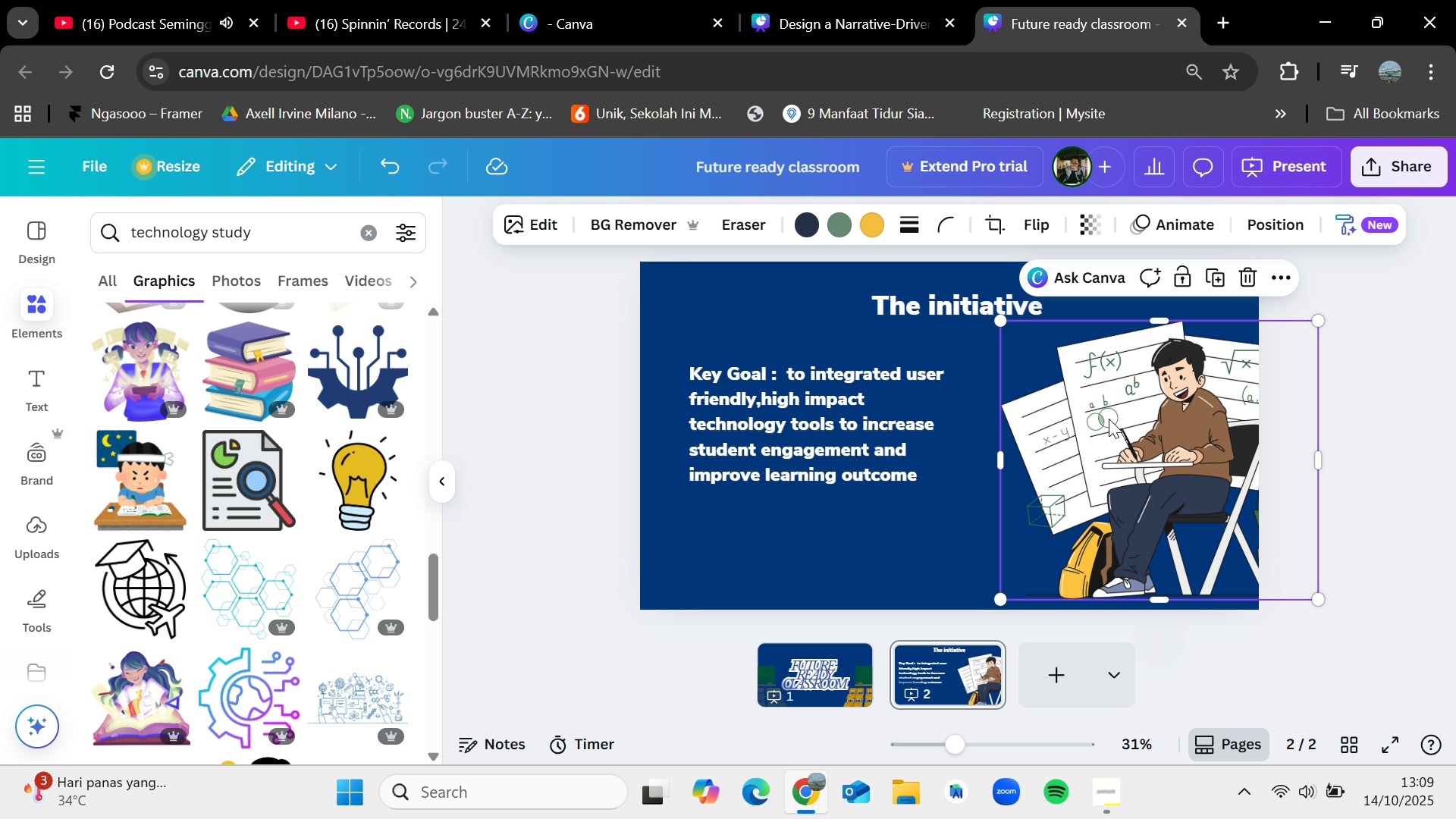 
left_click([935, 525])
 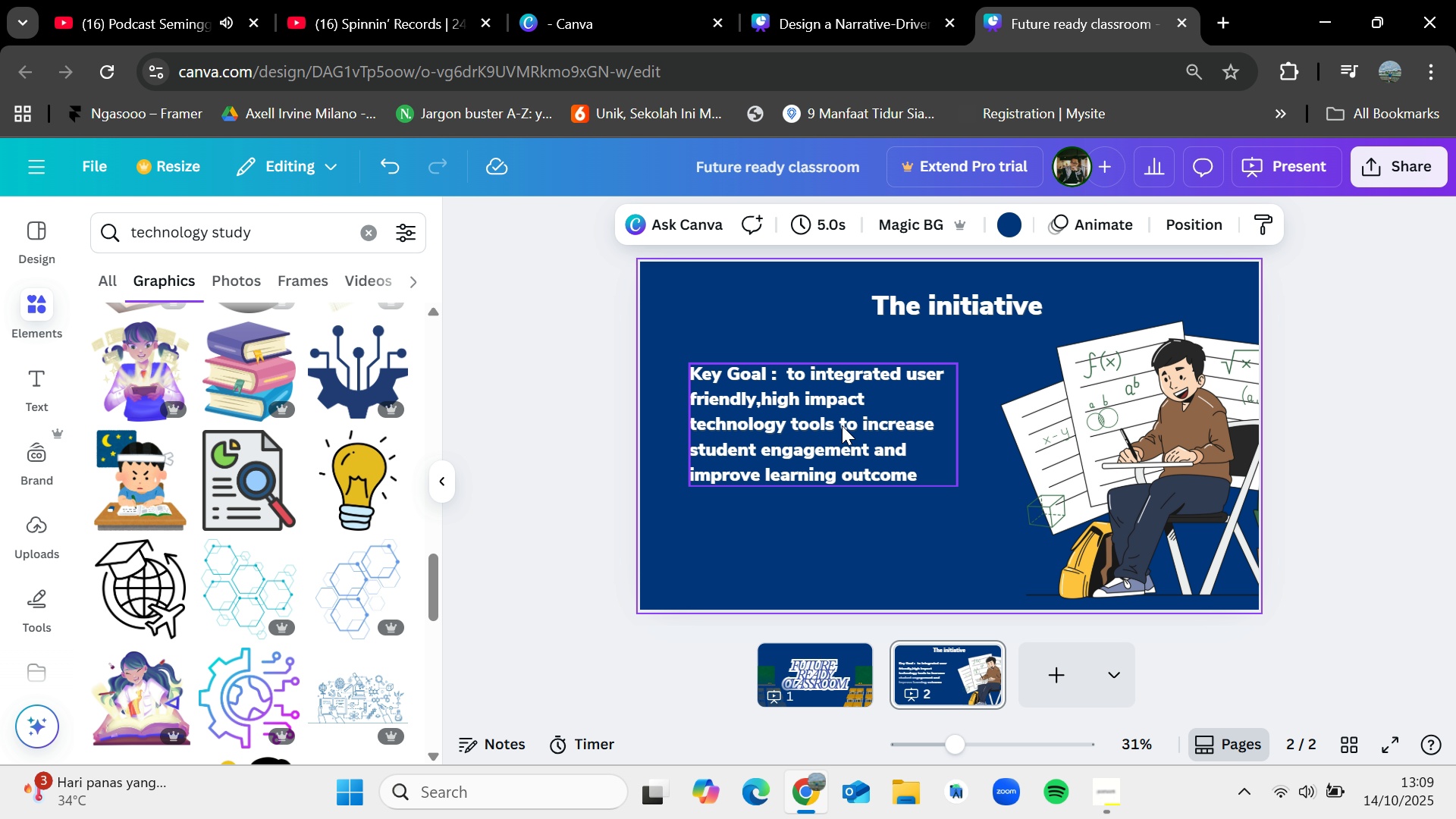 
left_click_drag(start_coordinate=[841, 422], to_coordinate=[839, 428])
 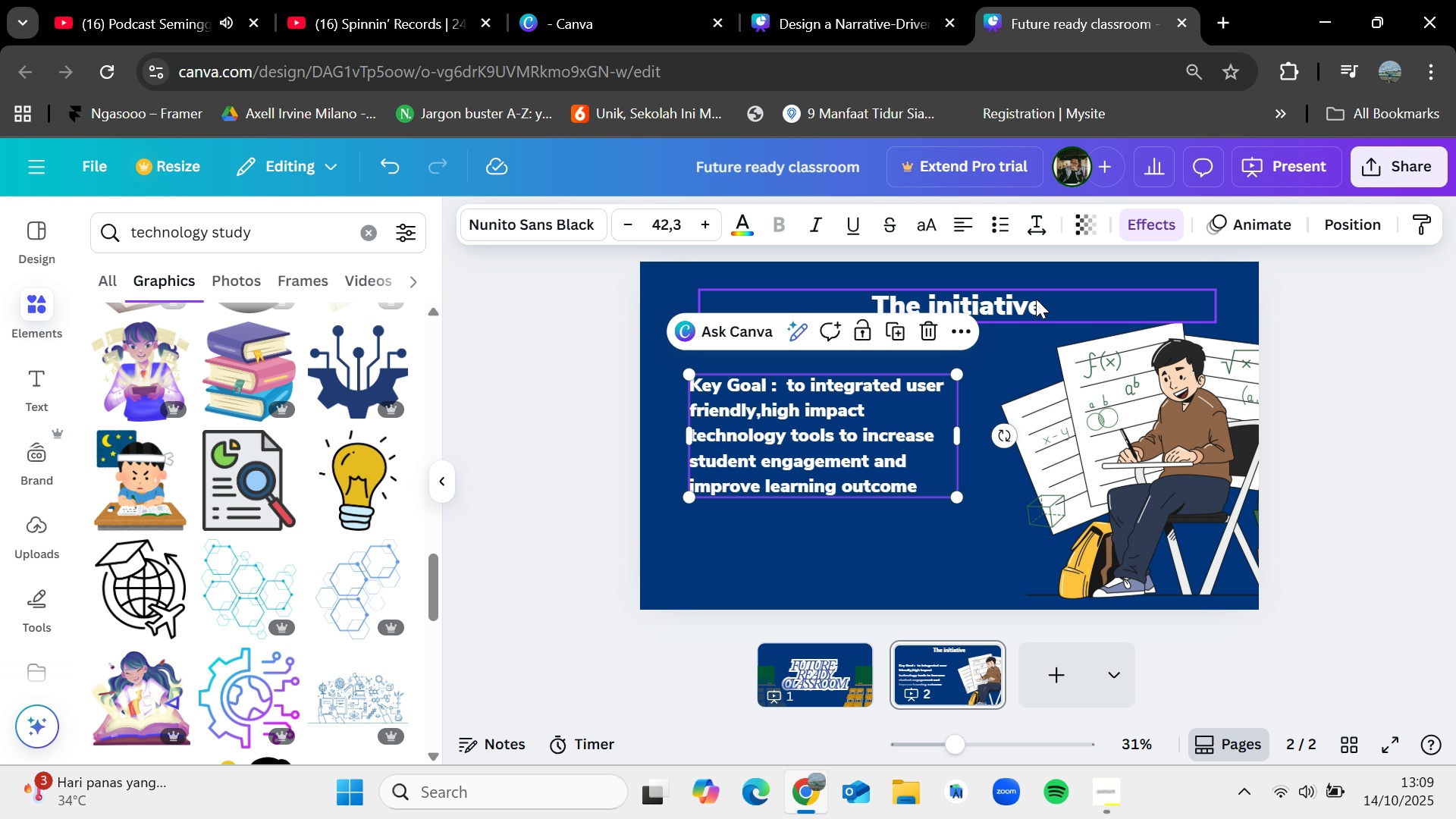 
left_click_drag(start_coordinate=[1031, 300], to_coordinate=[1025, 289])
 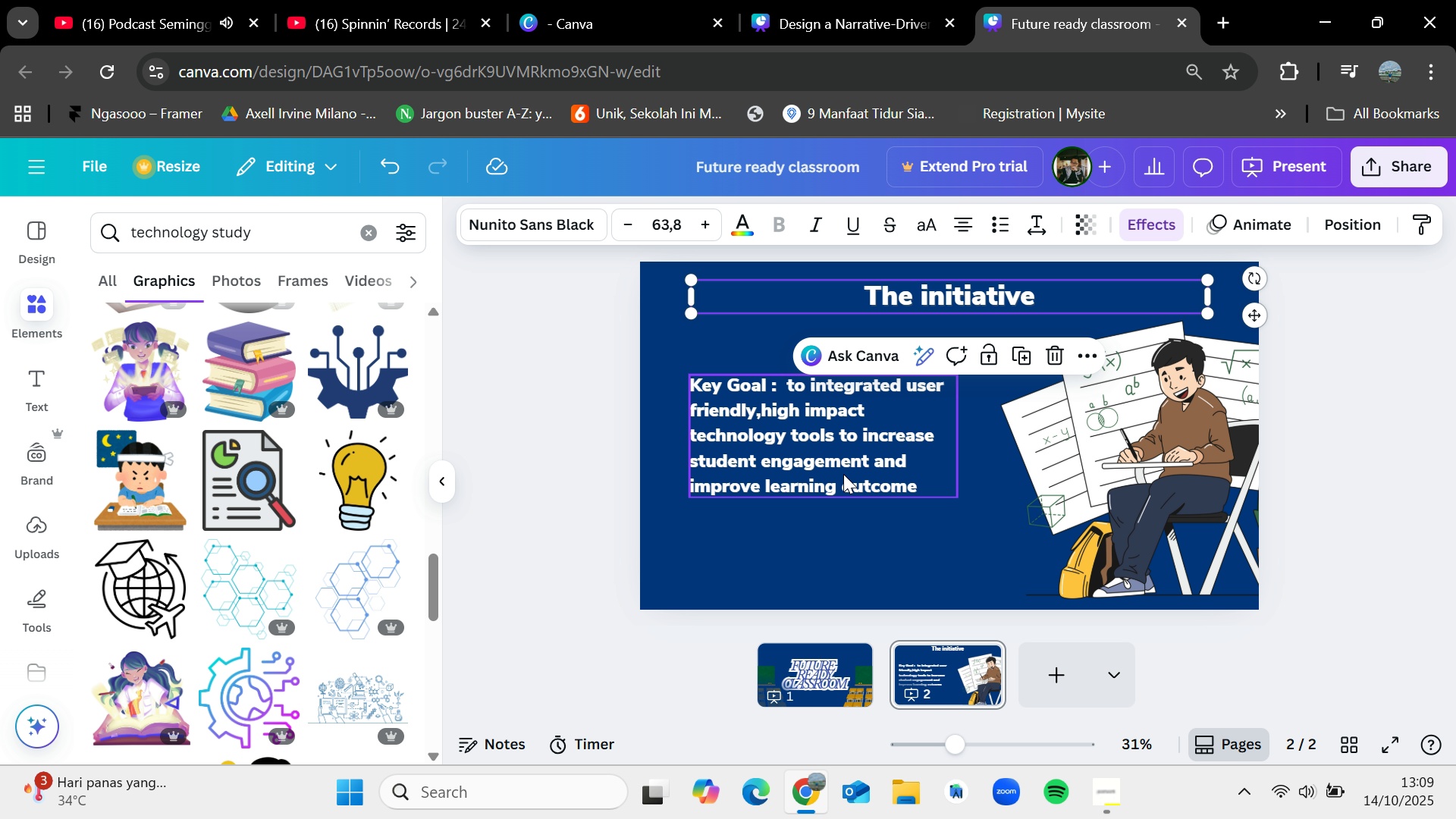 
left_click([843, 474])
 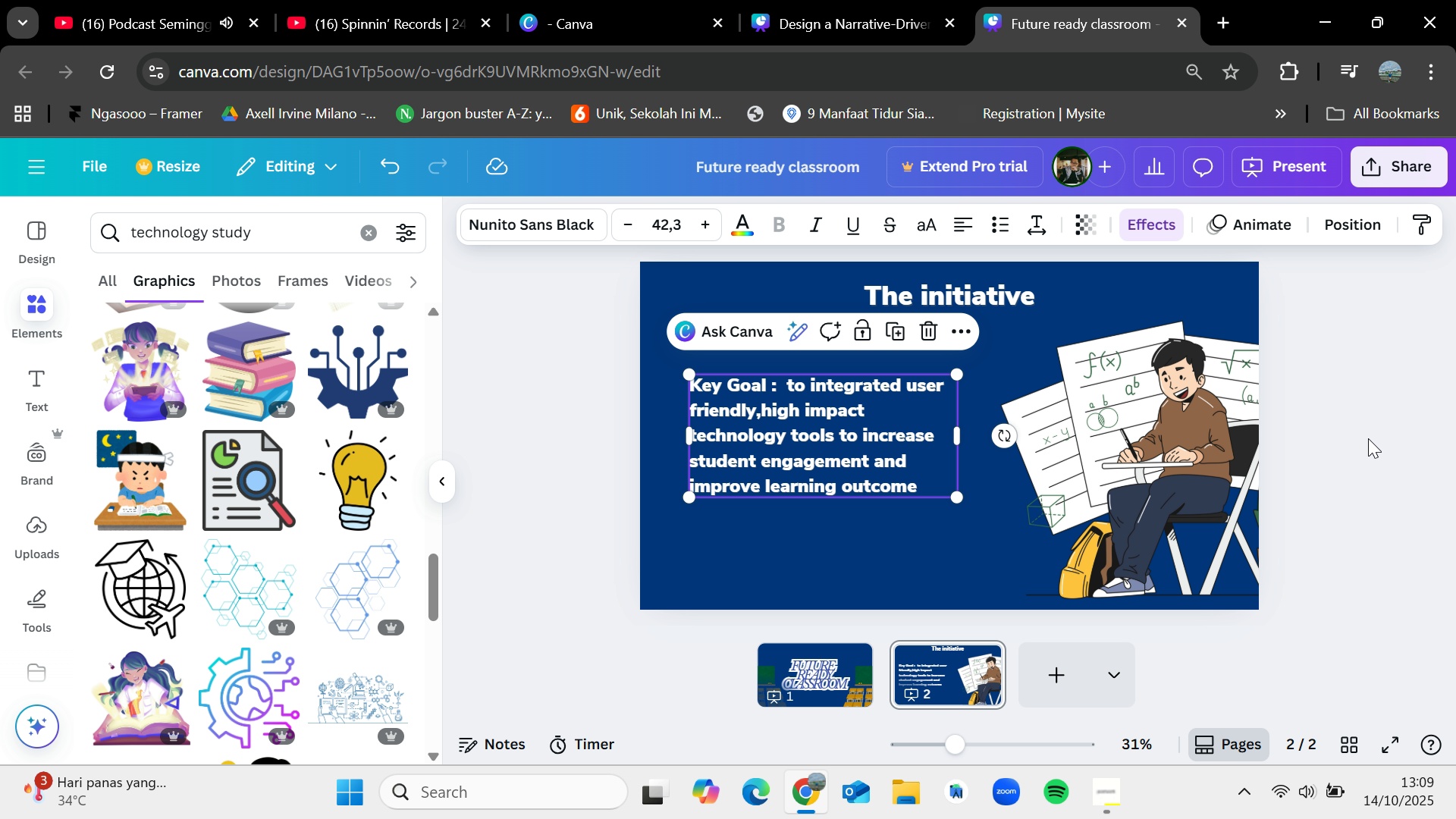 
left_click([1369, 438])
 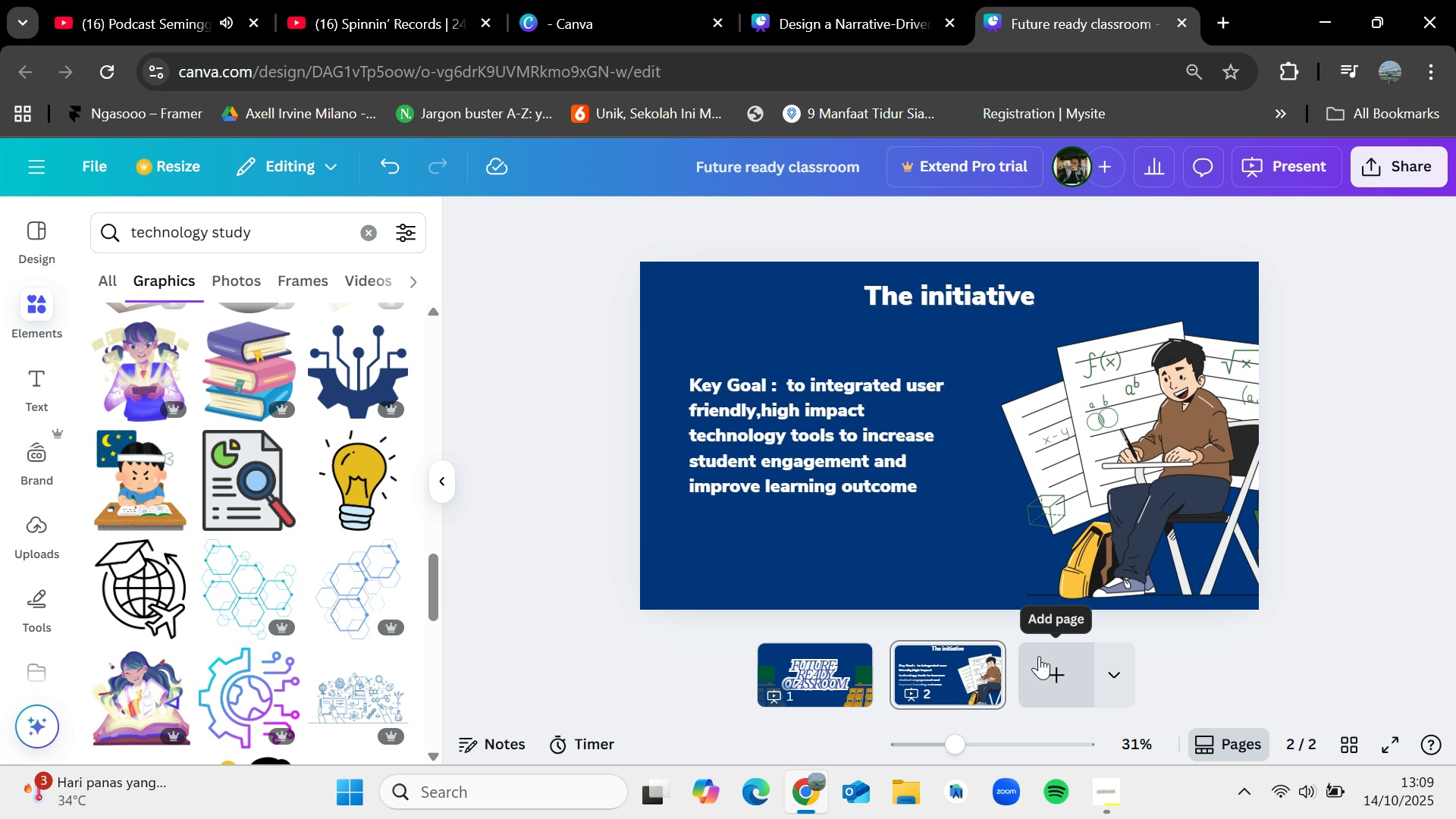 
left_click([1040, 656])
 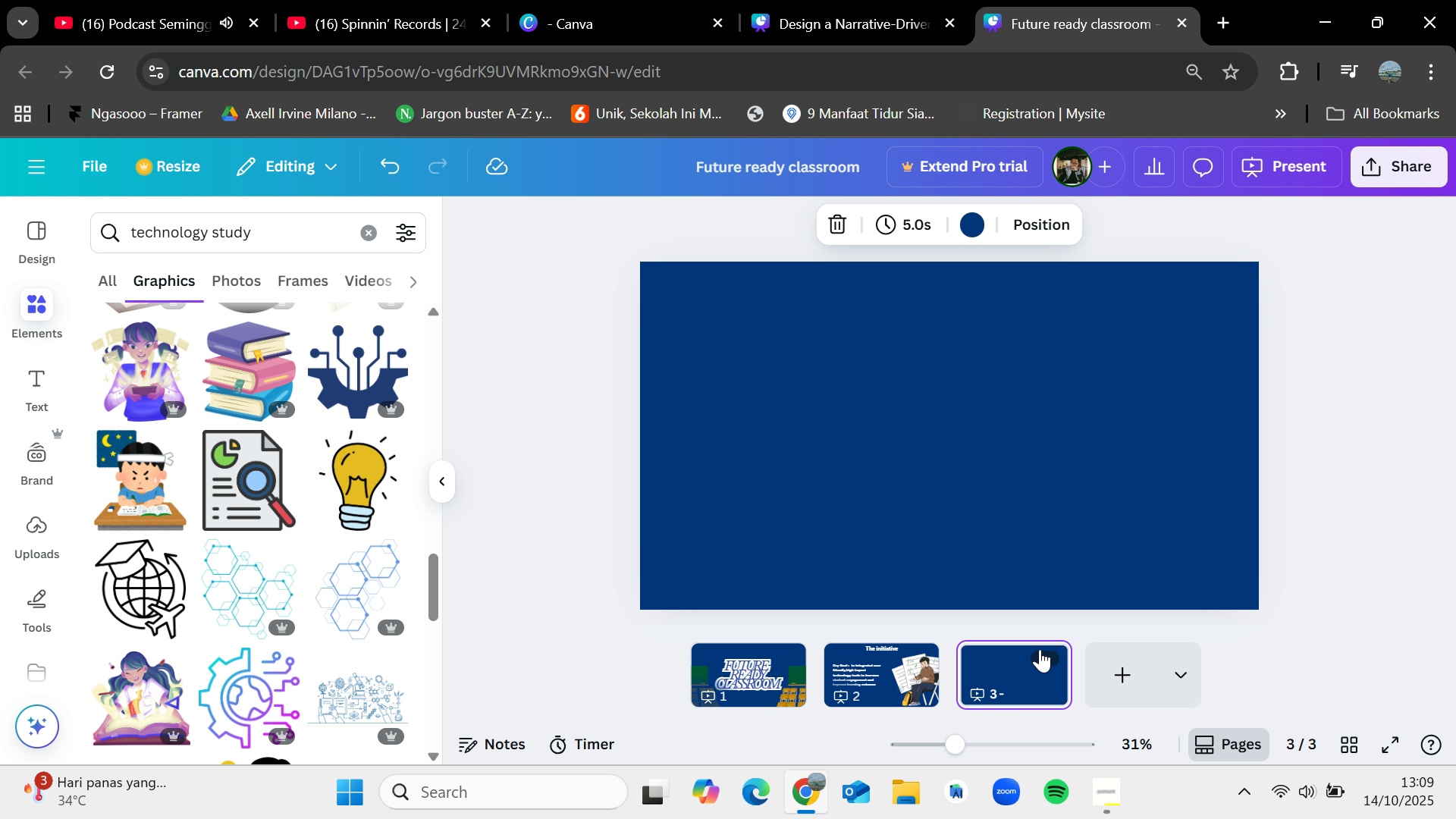 
wait(8.2)
 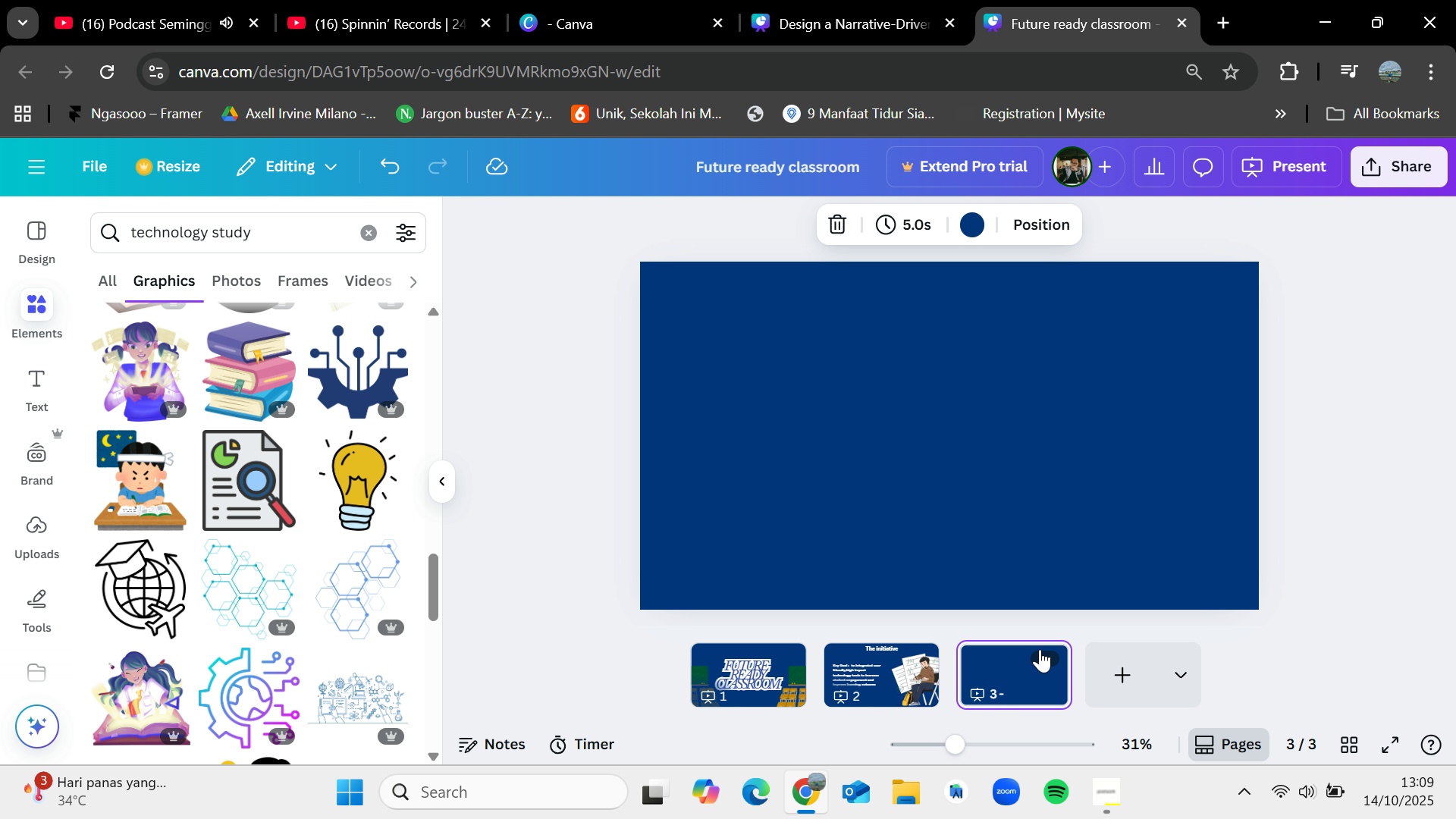 
key(VolumeUp)
 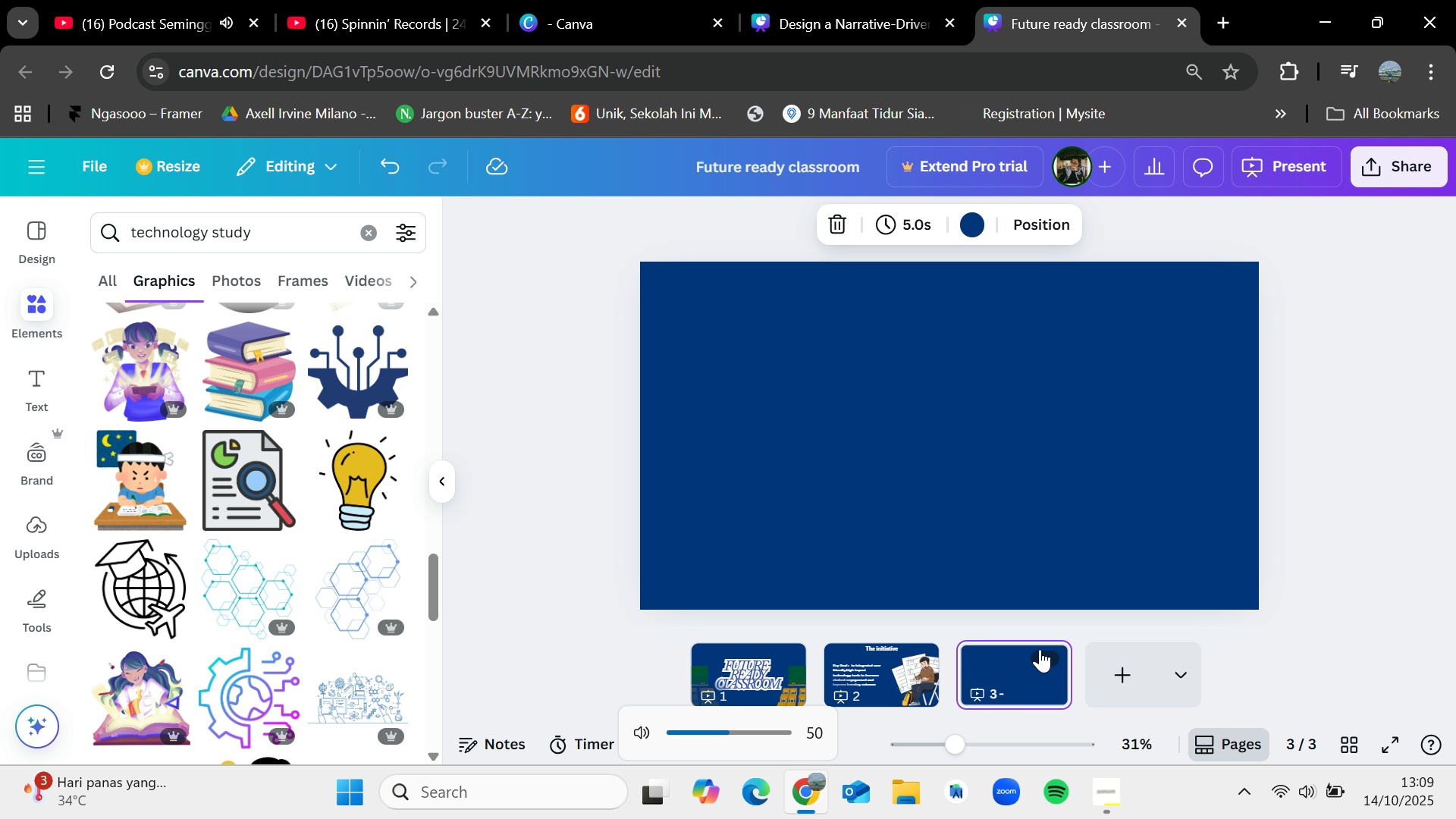 
key(VolumeUp)
 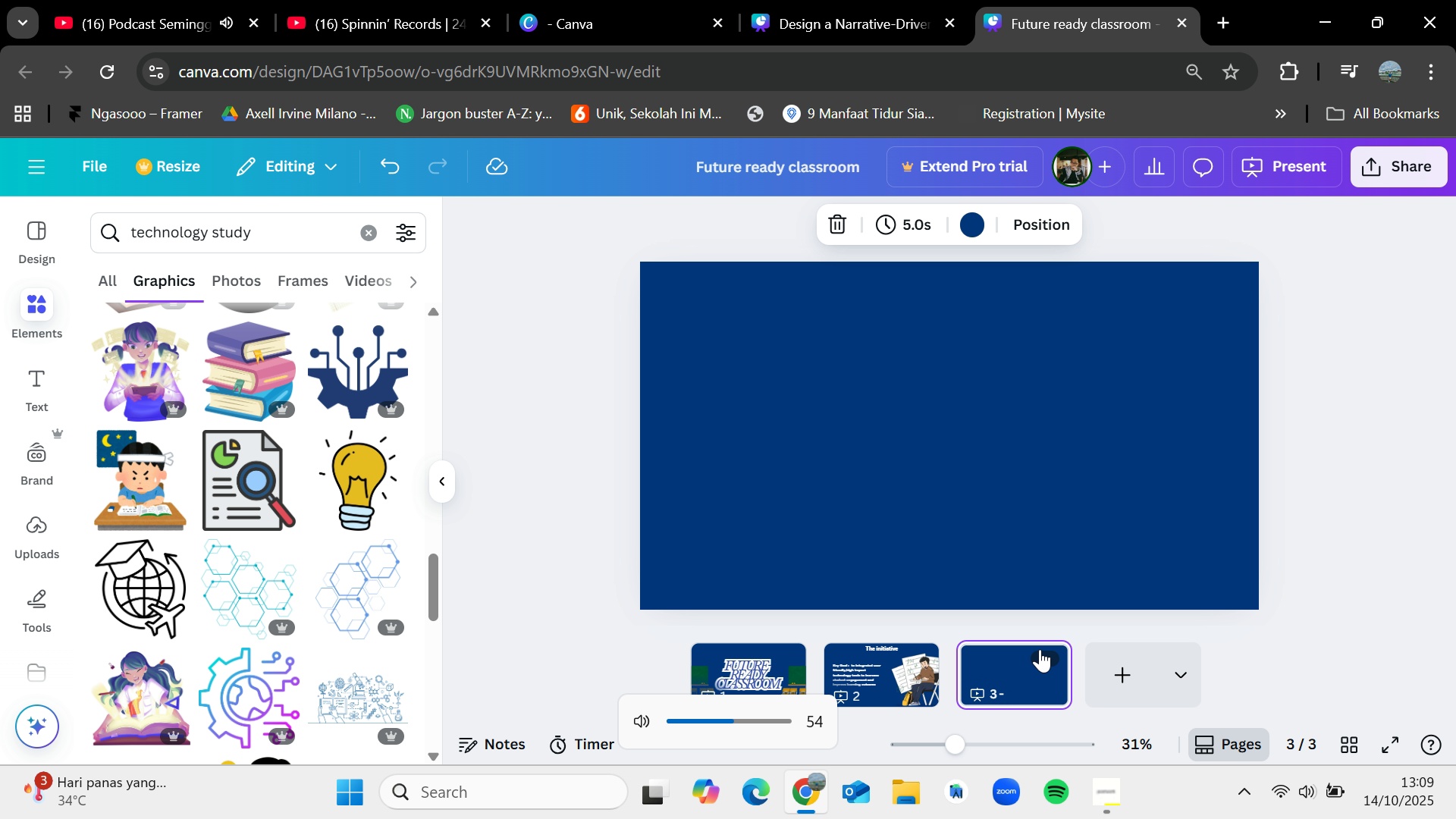 
key(VolumeUp)
 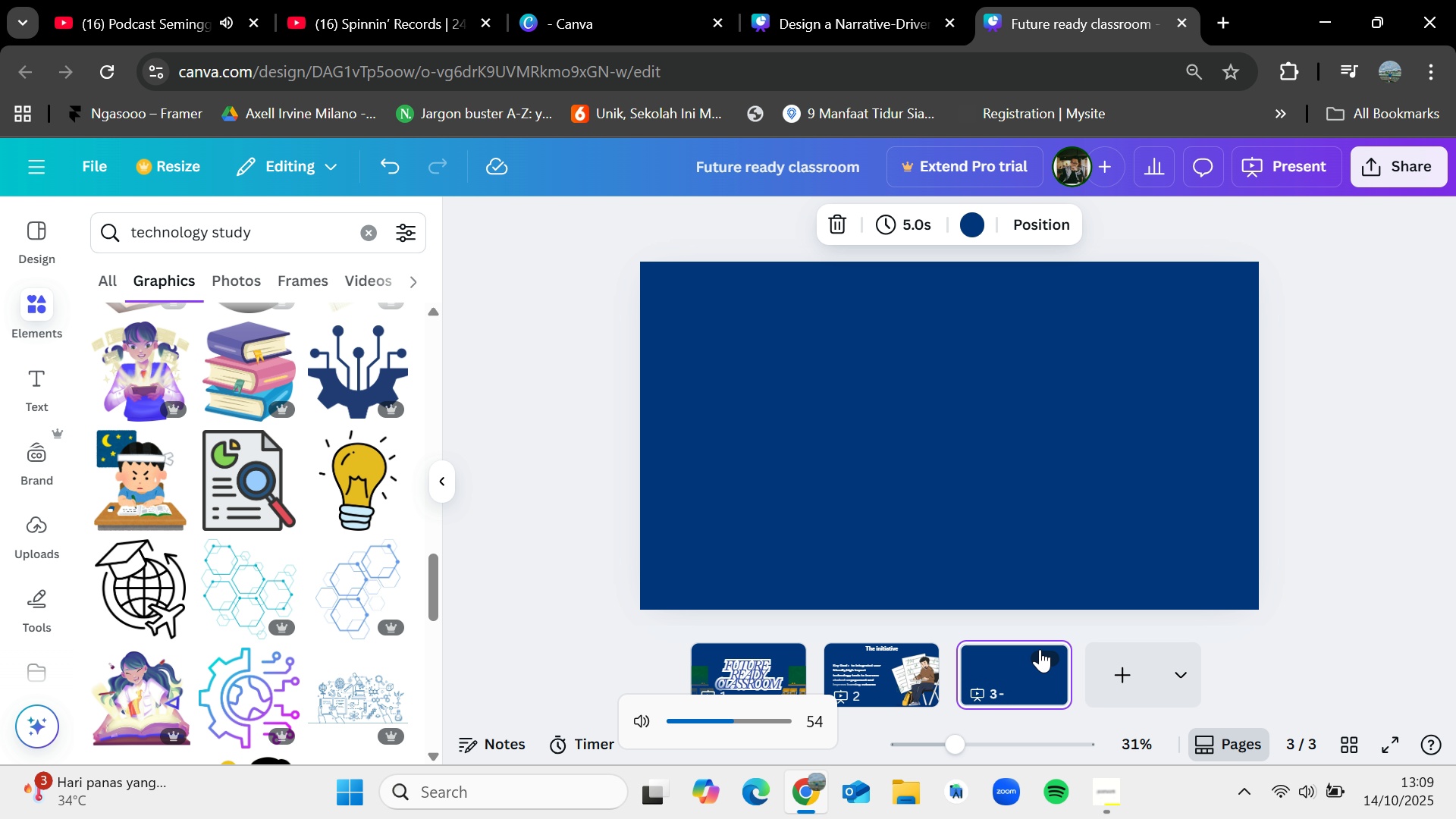 
key(VolumeUp)
 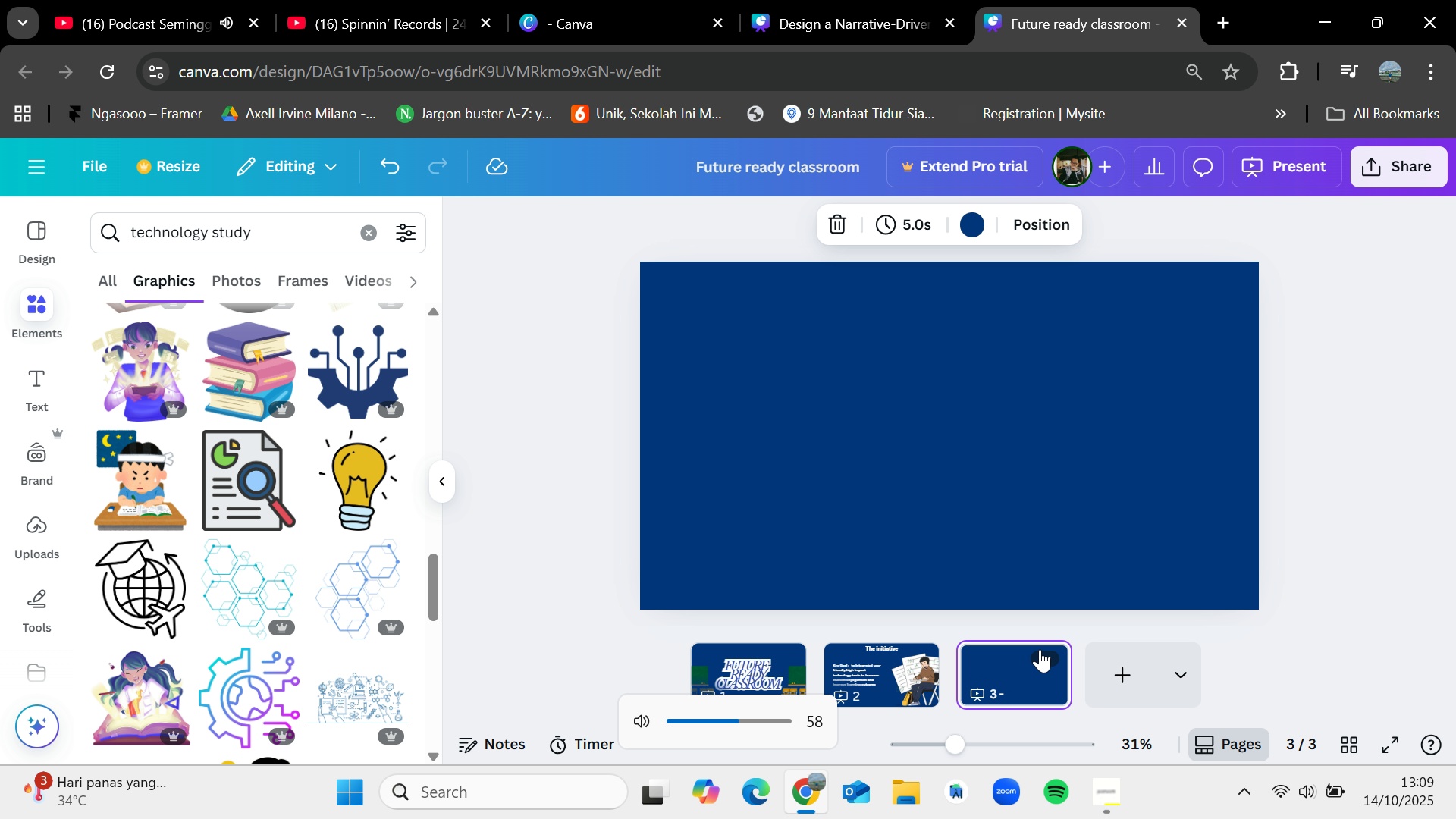 
key(VolumeUp)
 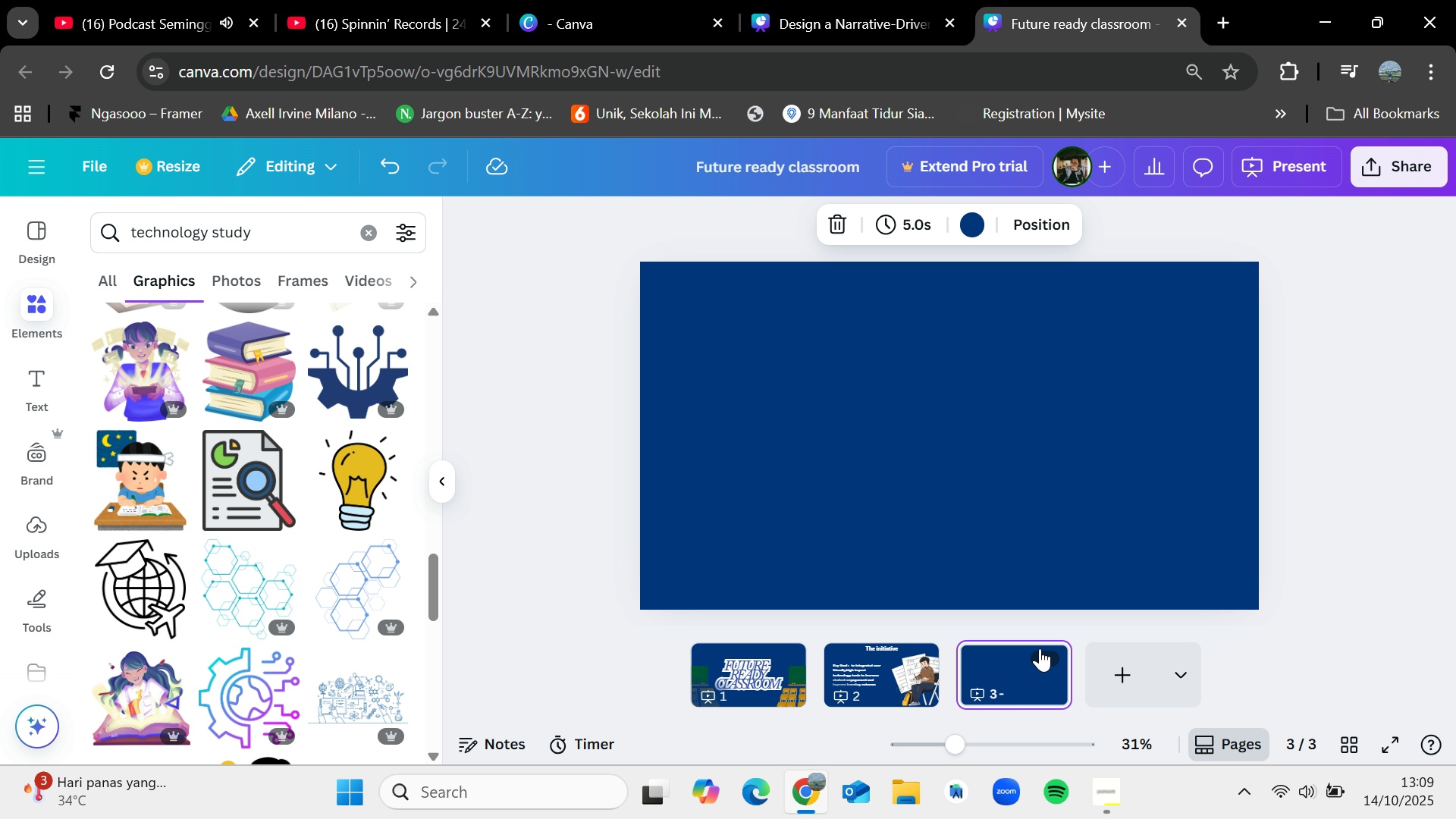 
wait(8.52)
 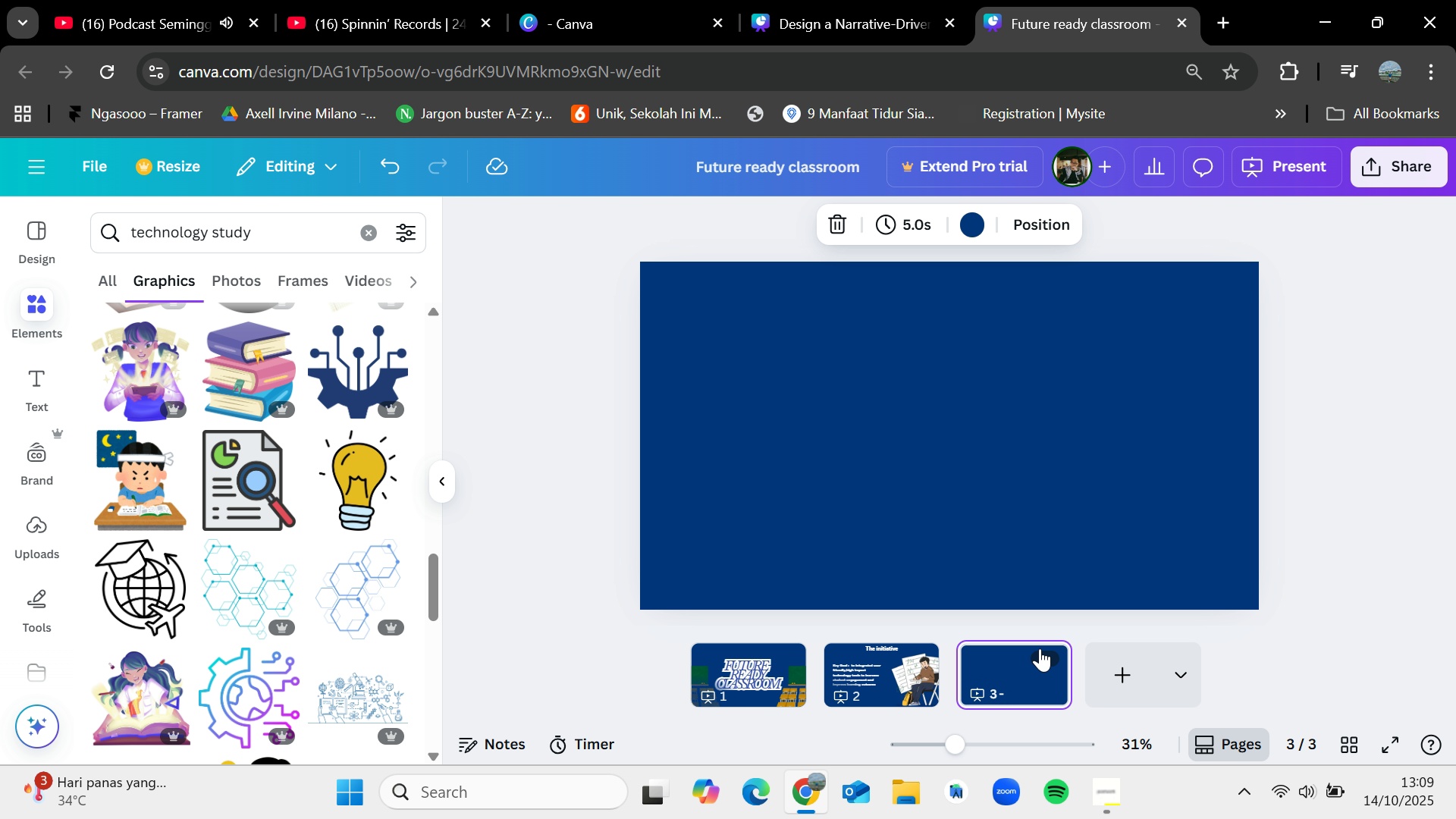 
left_click([873, 659])
 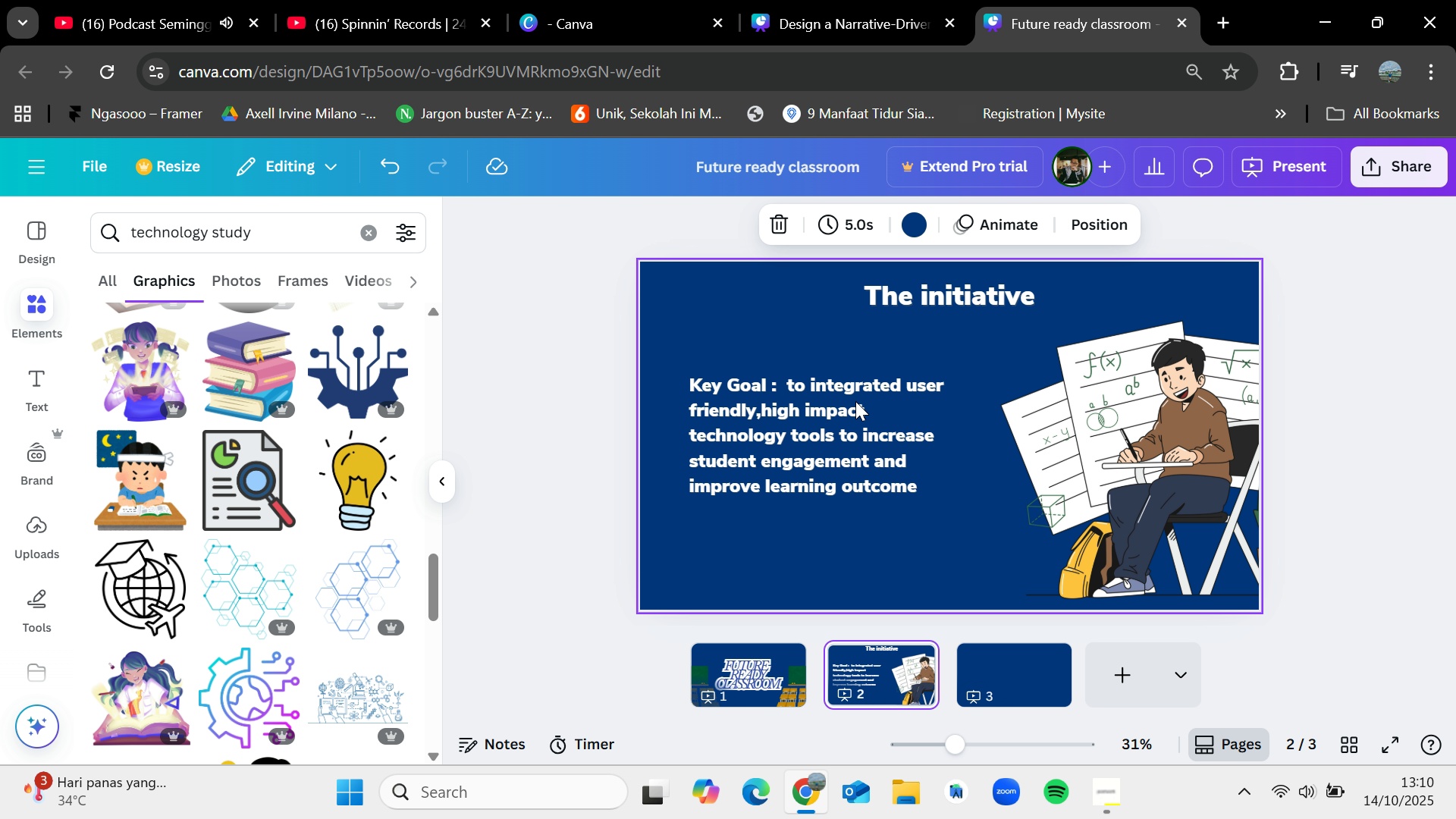 
left_click_drag(start_coordinate=[850, 412], to_coordinate=[847, 447])
 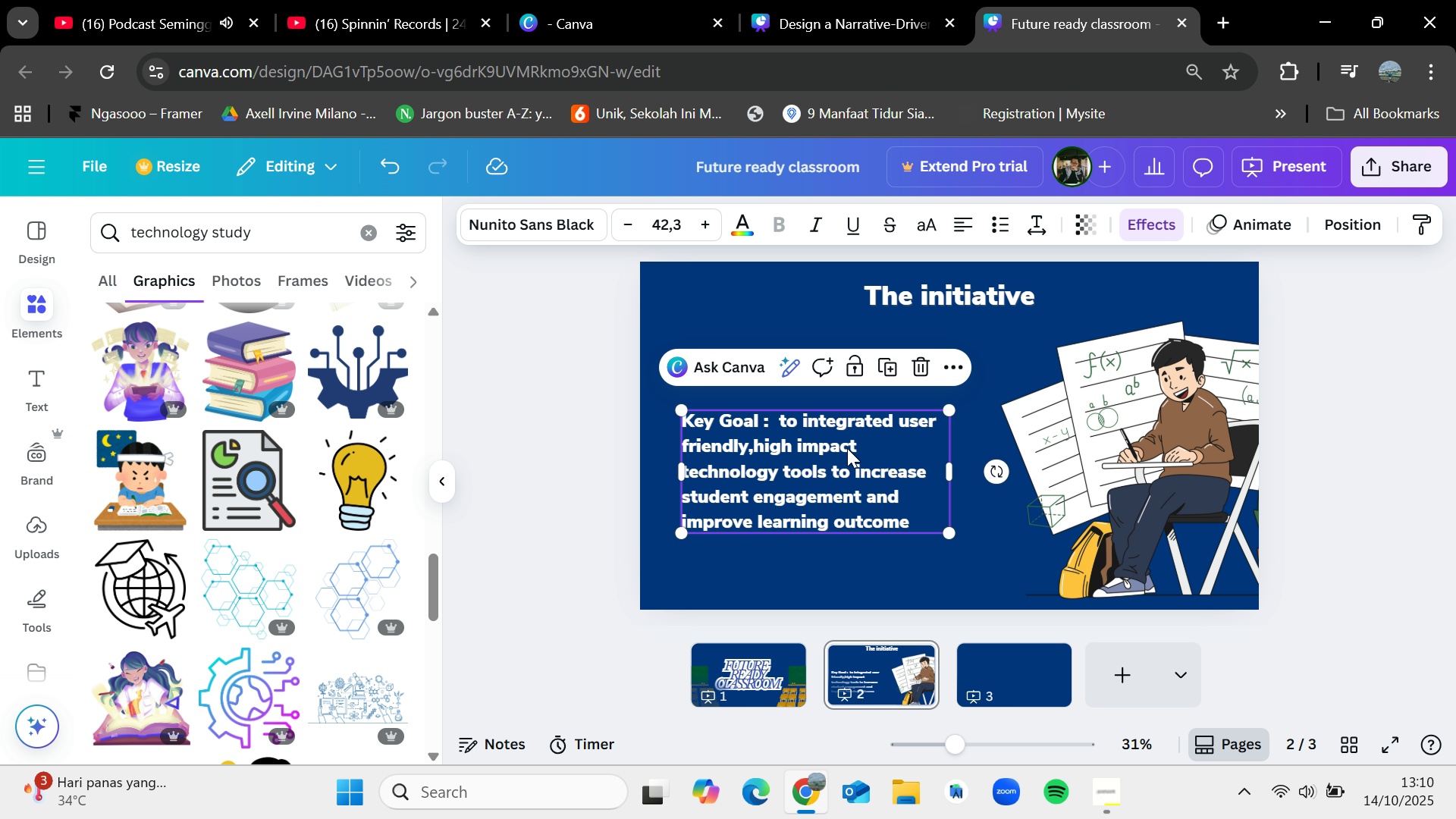 
key(Control+C)
 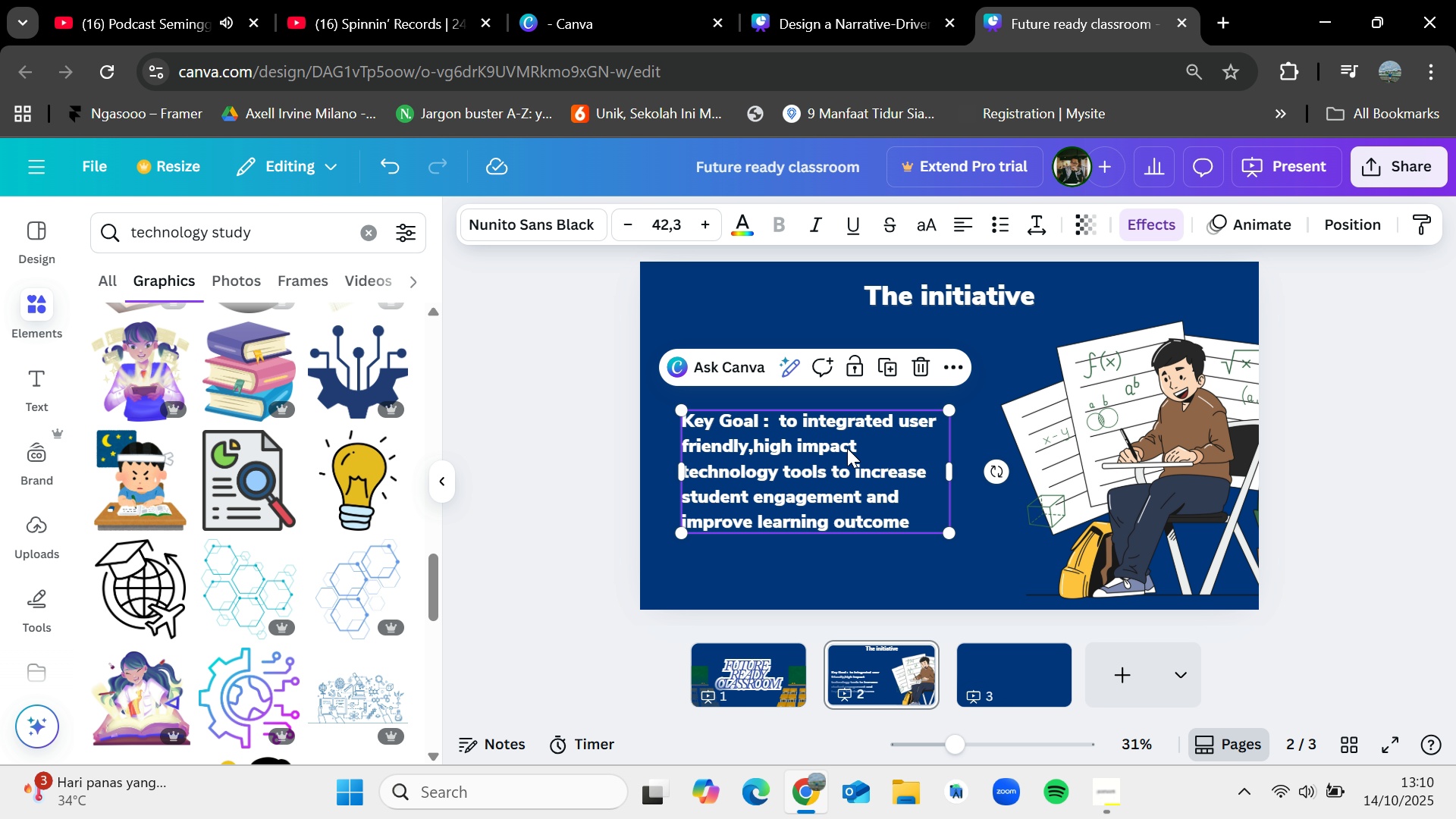 
key(Control+V)
 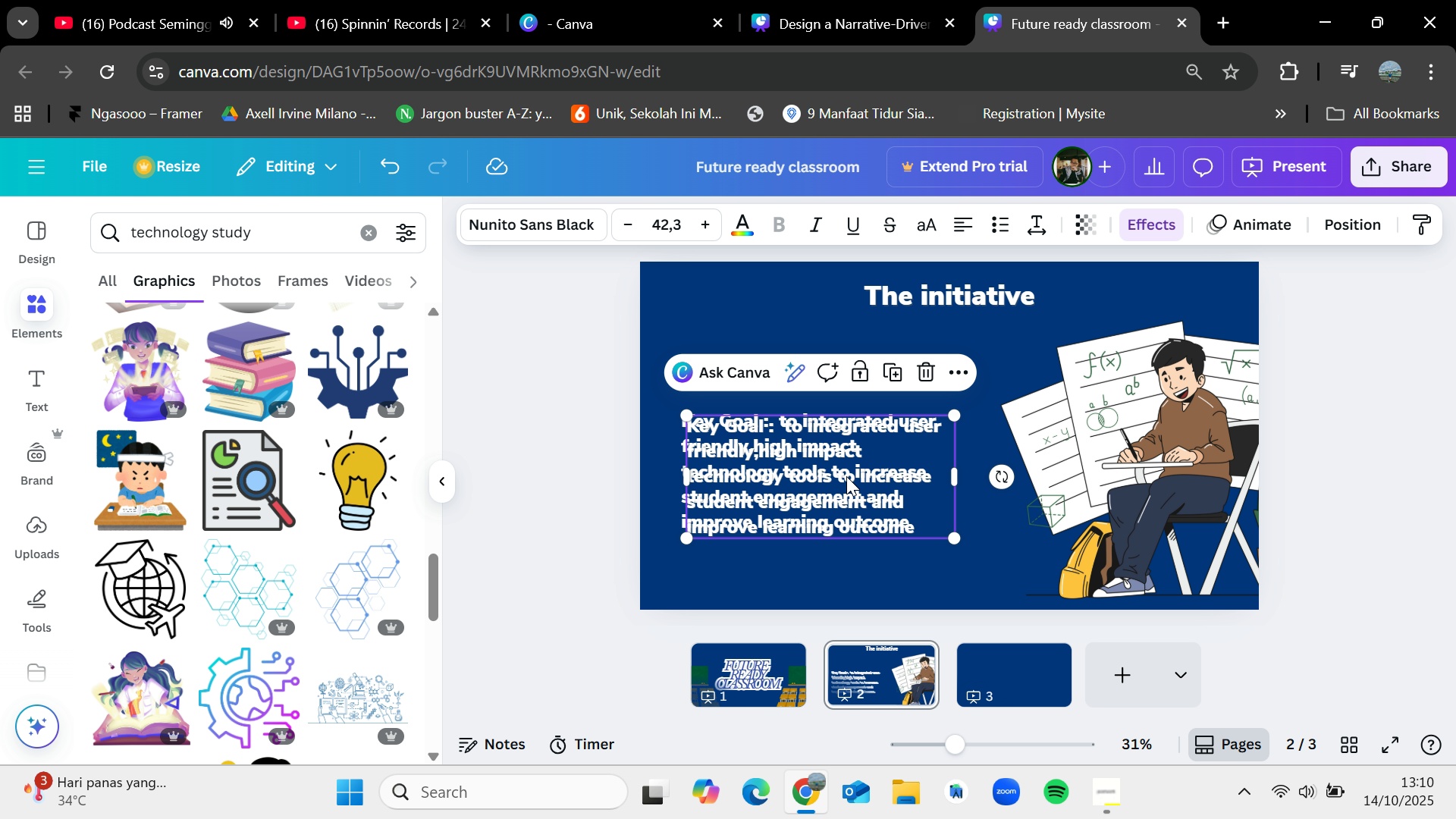 
left_click_drag(start_coordinate=[846, 477], to_coordinate=[834, 392])
 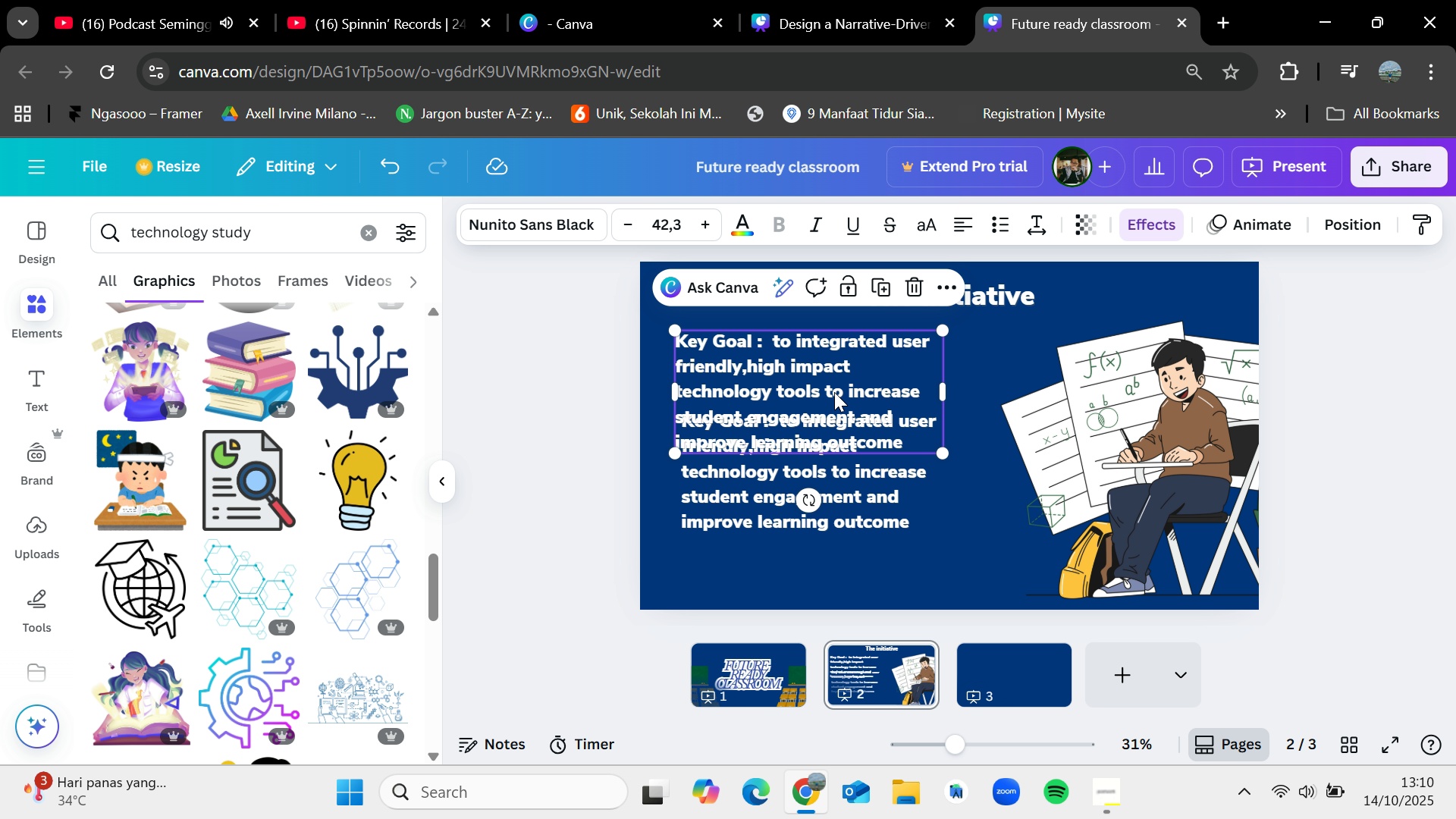 
double_click([834, 392])
 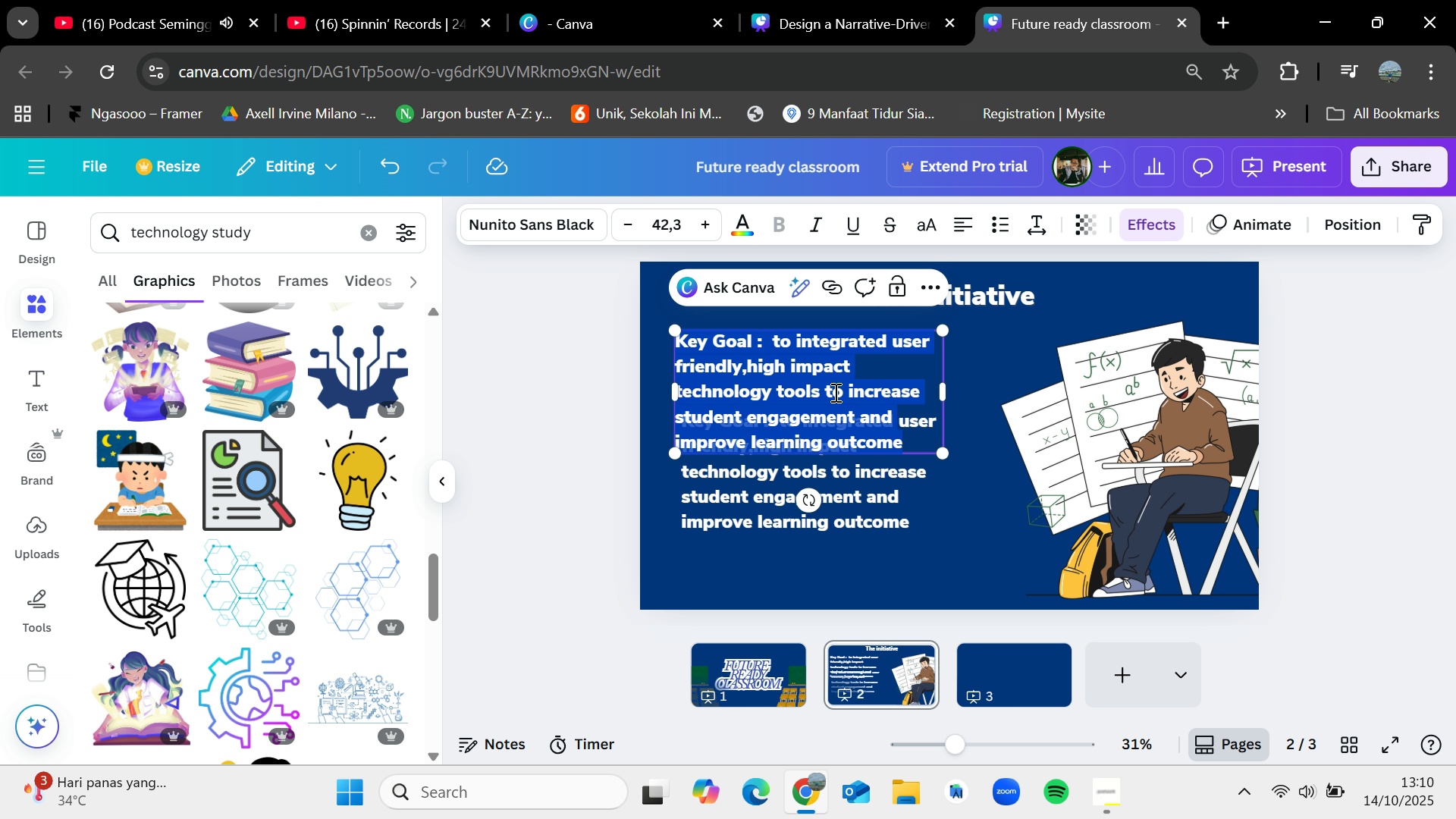 
key(Backspace)
type(Our new initiative : Tech Powered Learning)
 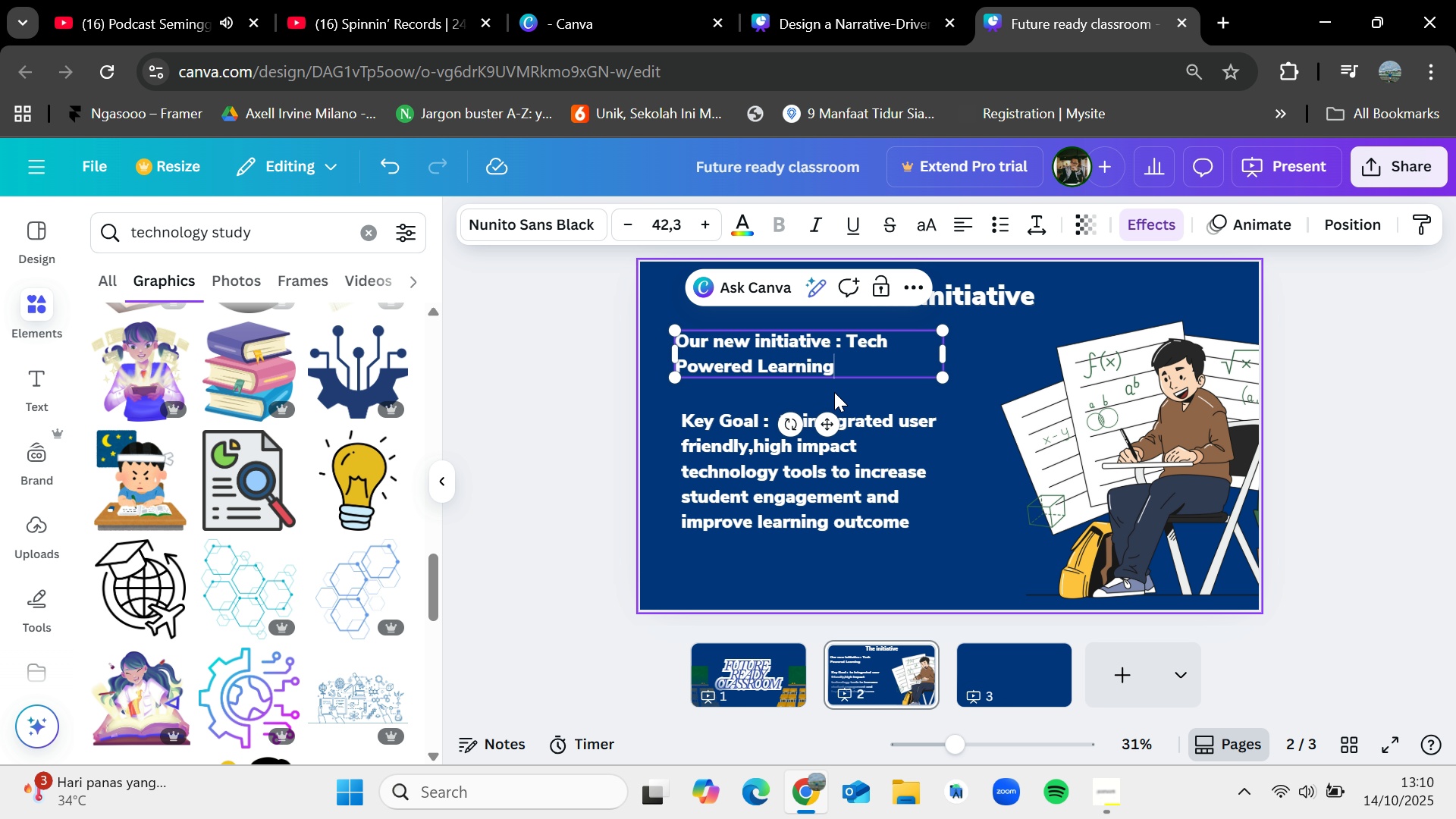 
left_click_drag(start_coordinate=[946, 353], to_coordinate=[1059, 342])
 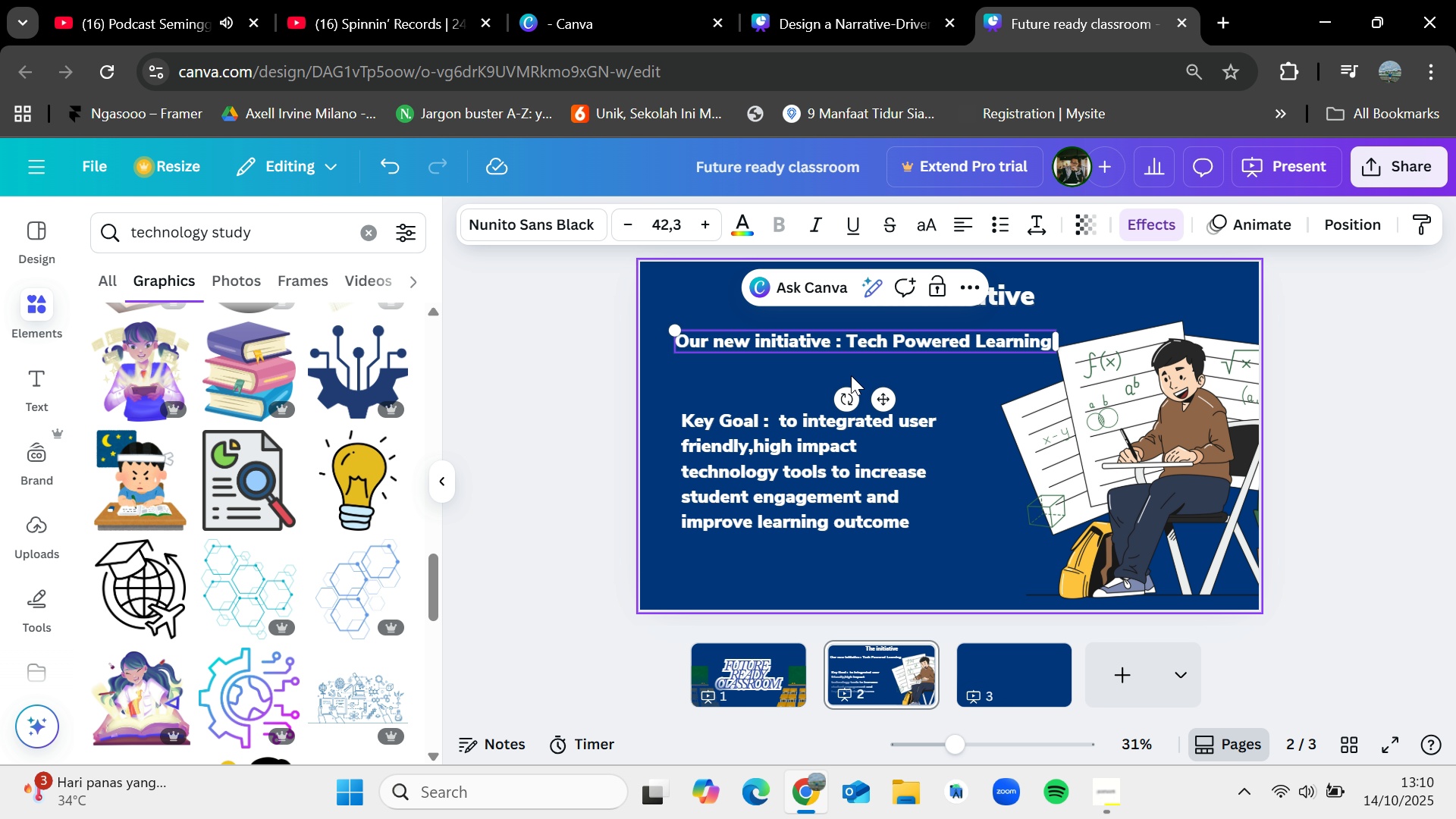 
left_click_drag(start_coordinate=[883, 401], to_coordinate=[861, 403])
 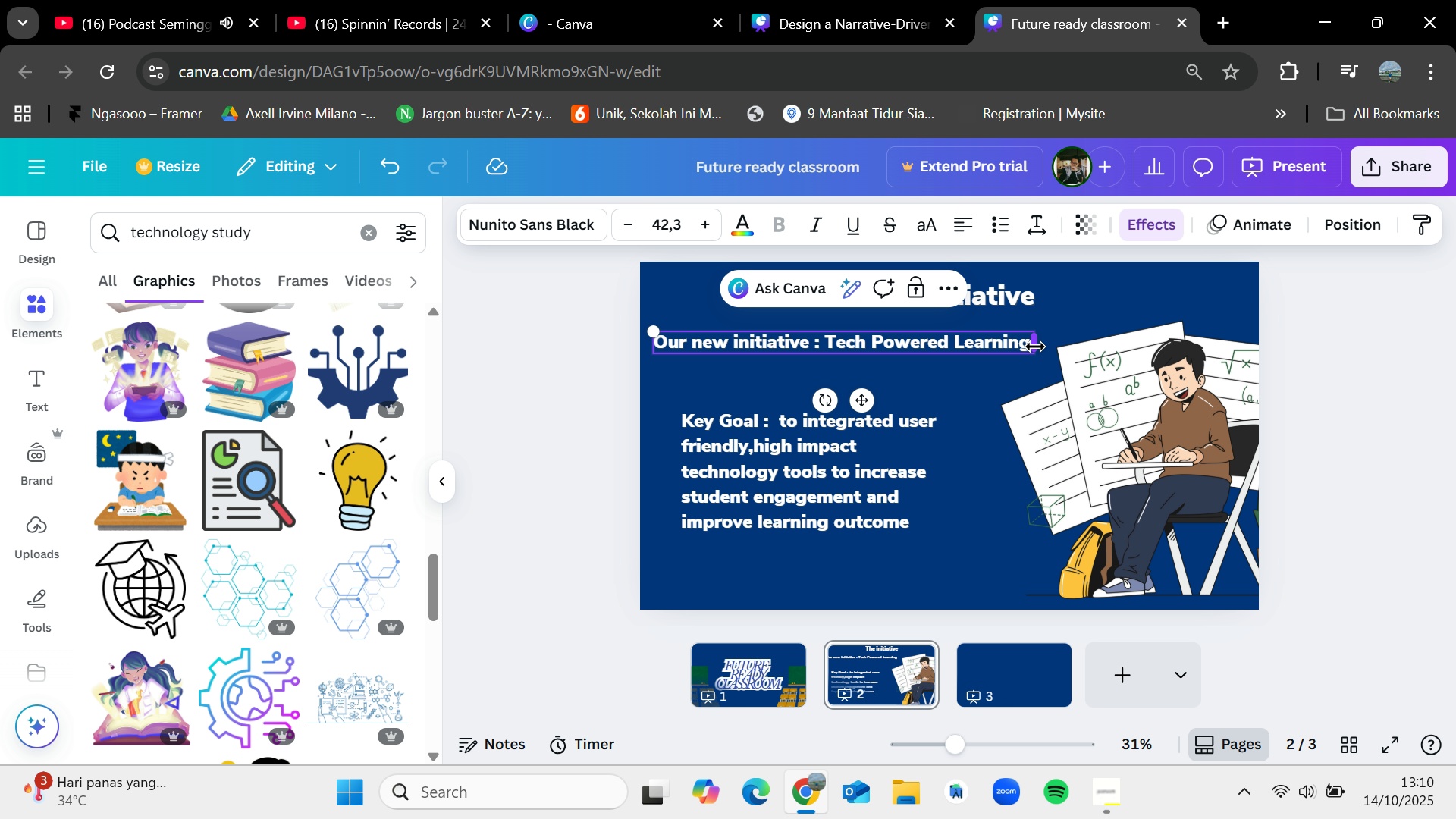 
left_click_drag(start_coordinate=[1035, 344], to_coordinate=[944, 344])
 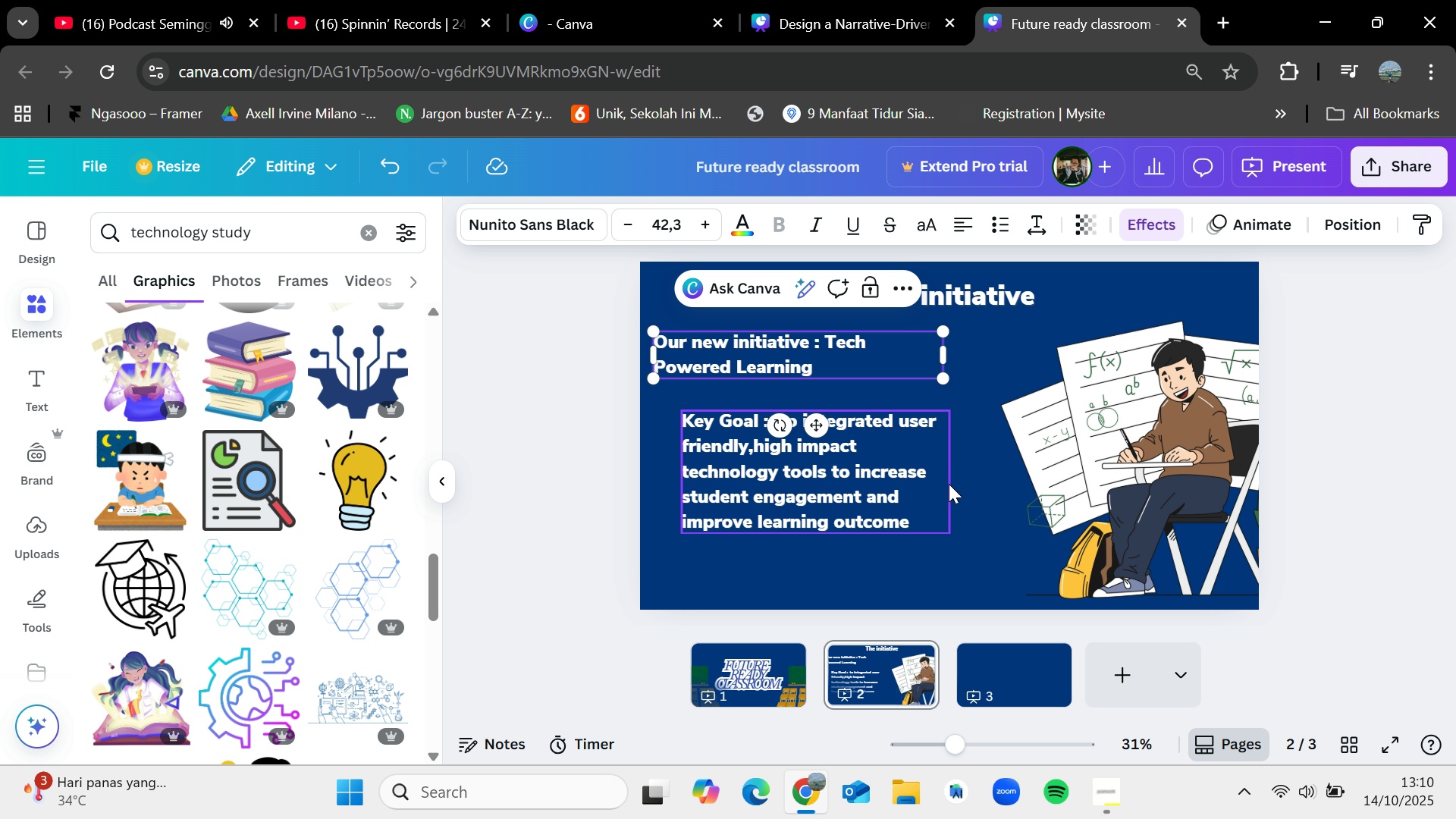 
left_click([984, 554])
 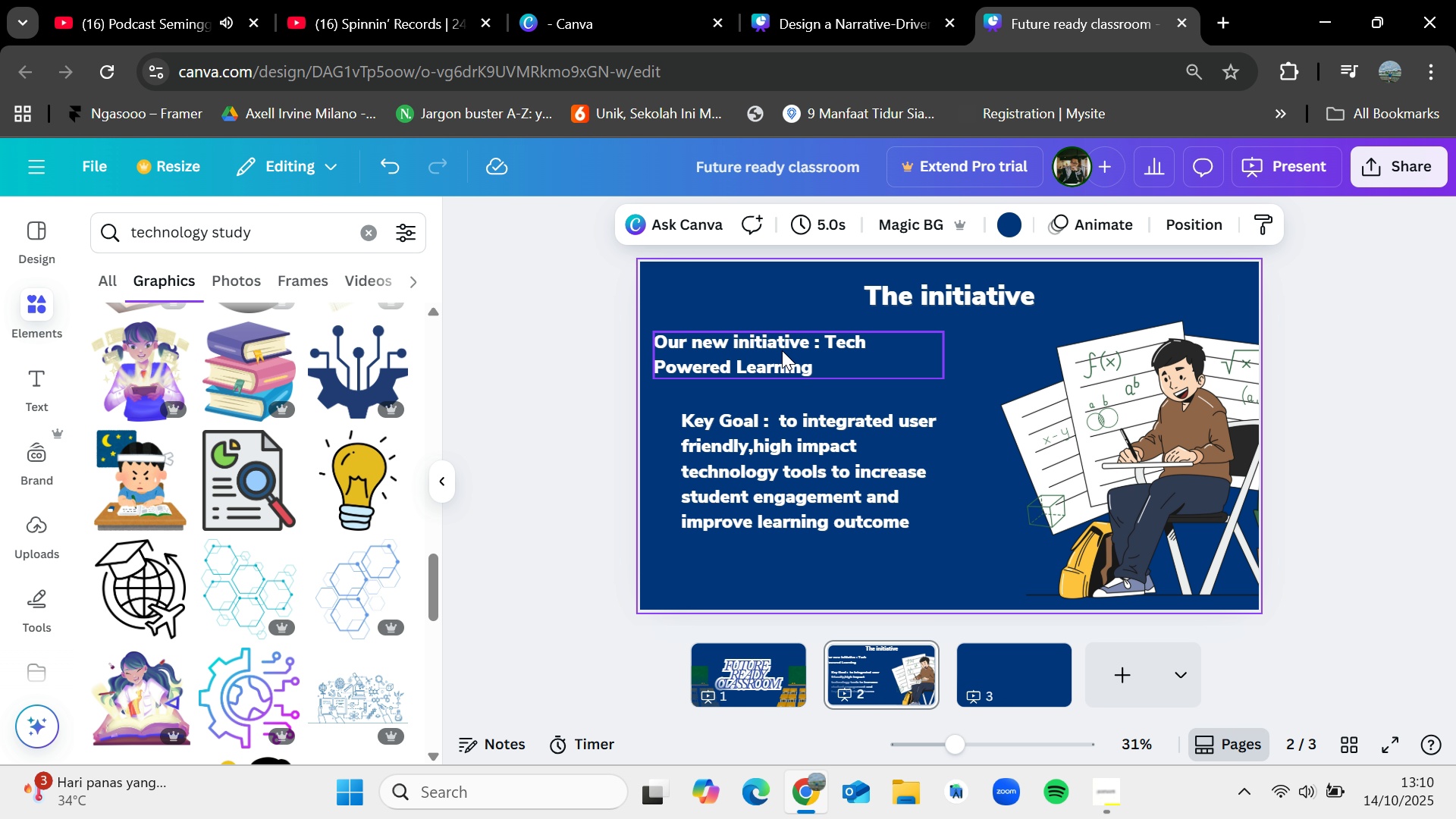 
left_click_drag(start_coordinate=[781, 350], to_coordinate=[809, 356])
 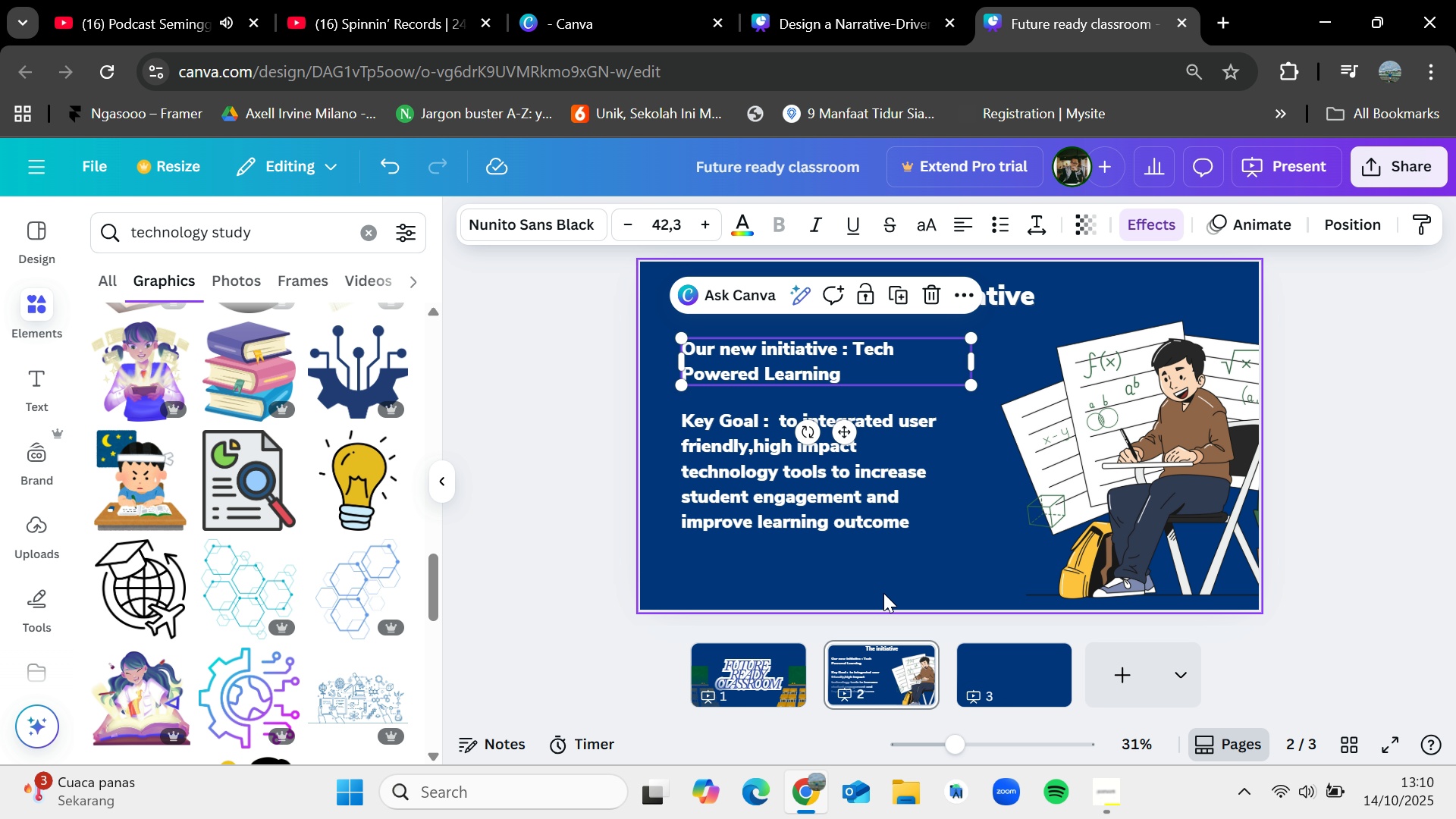 
left_click([883, 593])
 